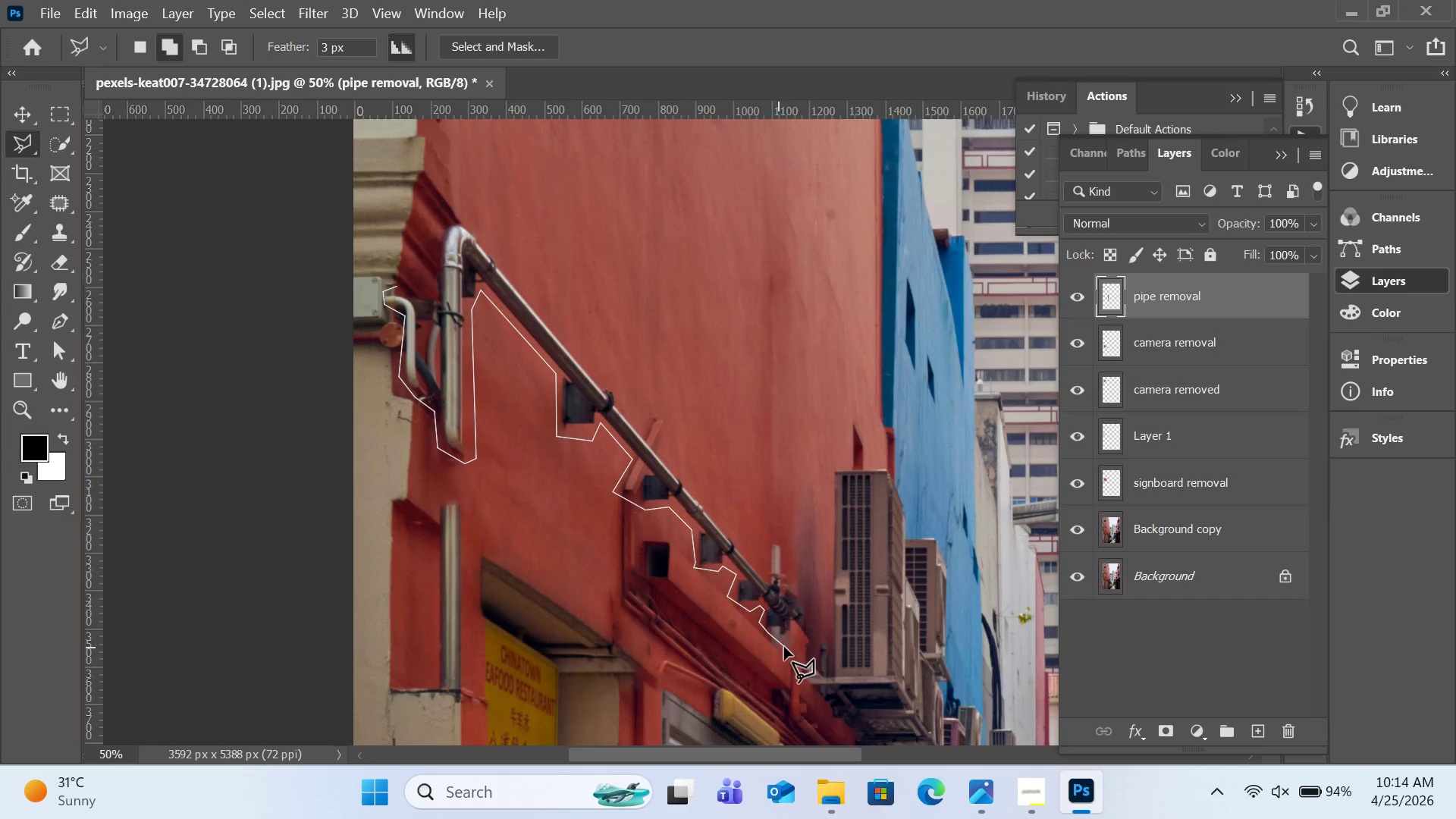 
left_click([784, 647])
 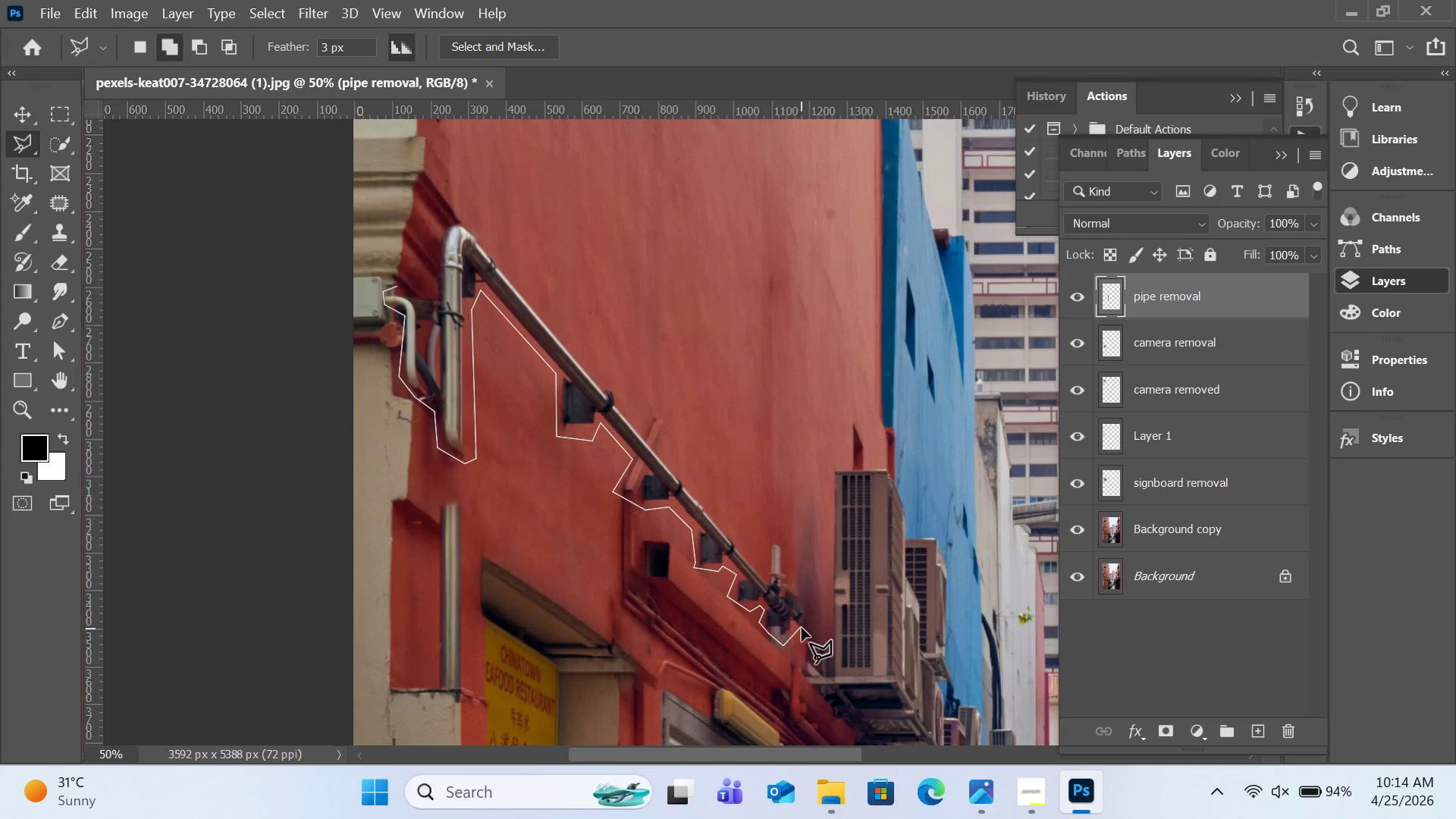 
left_click([802, 628])
 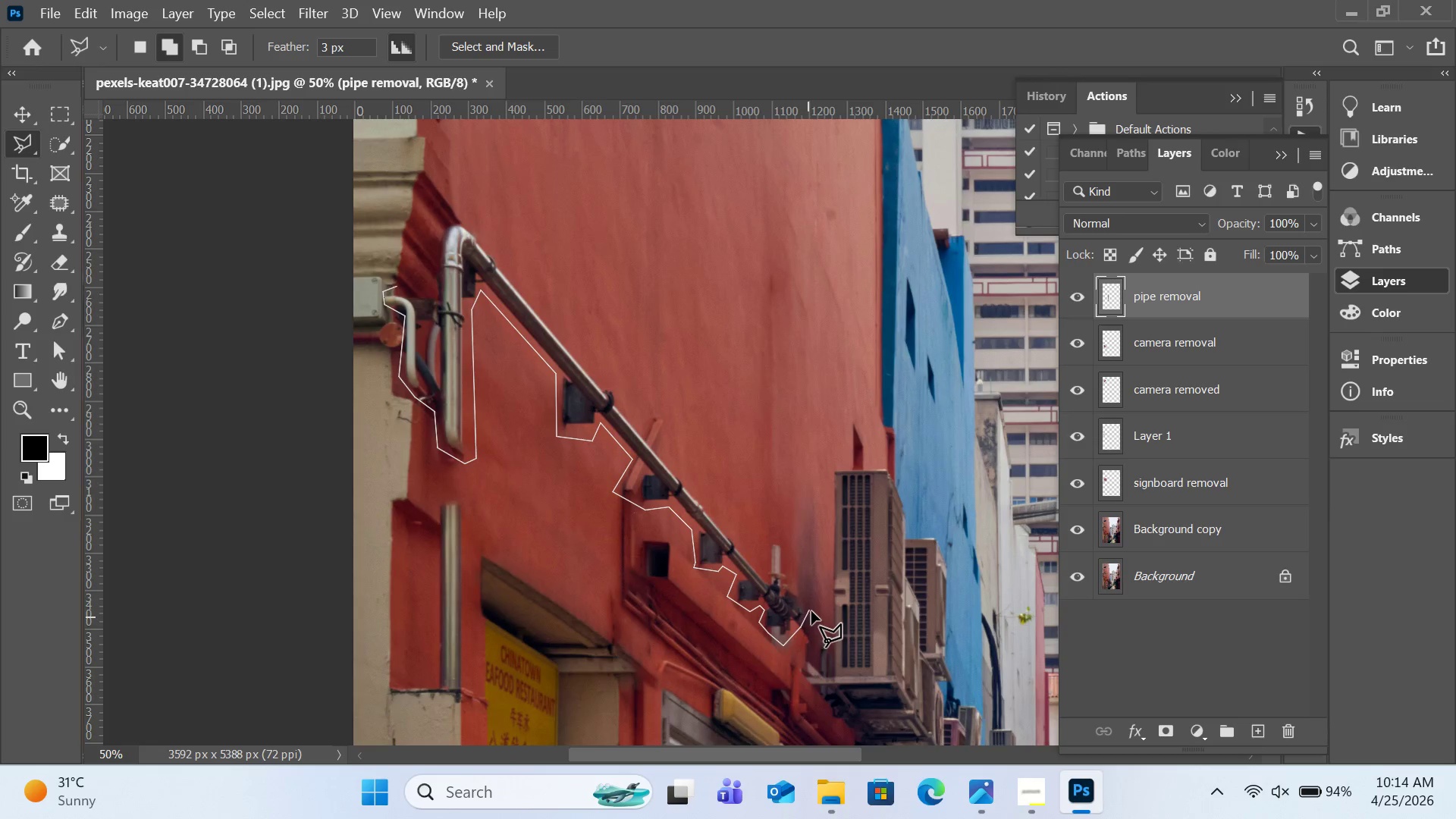 
left_click([811, 611])
 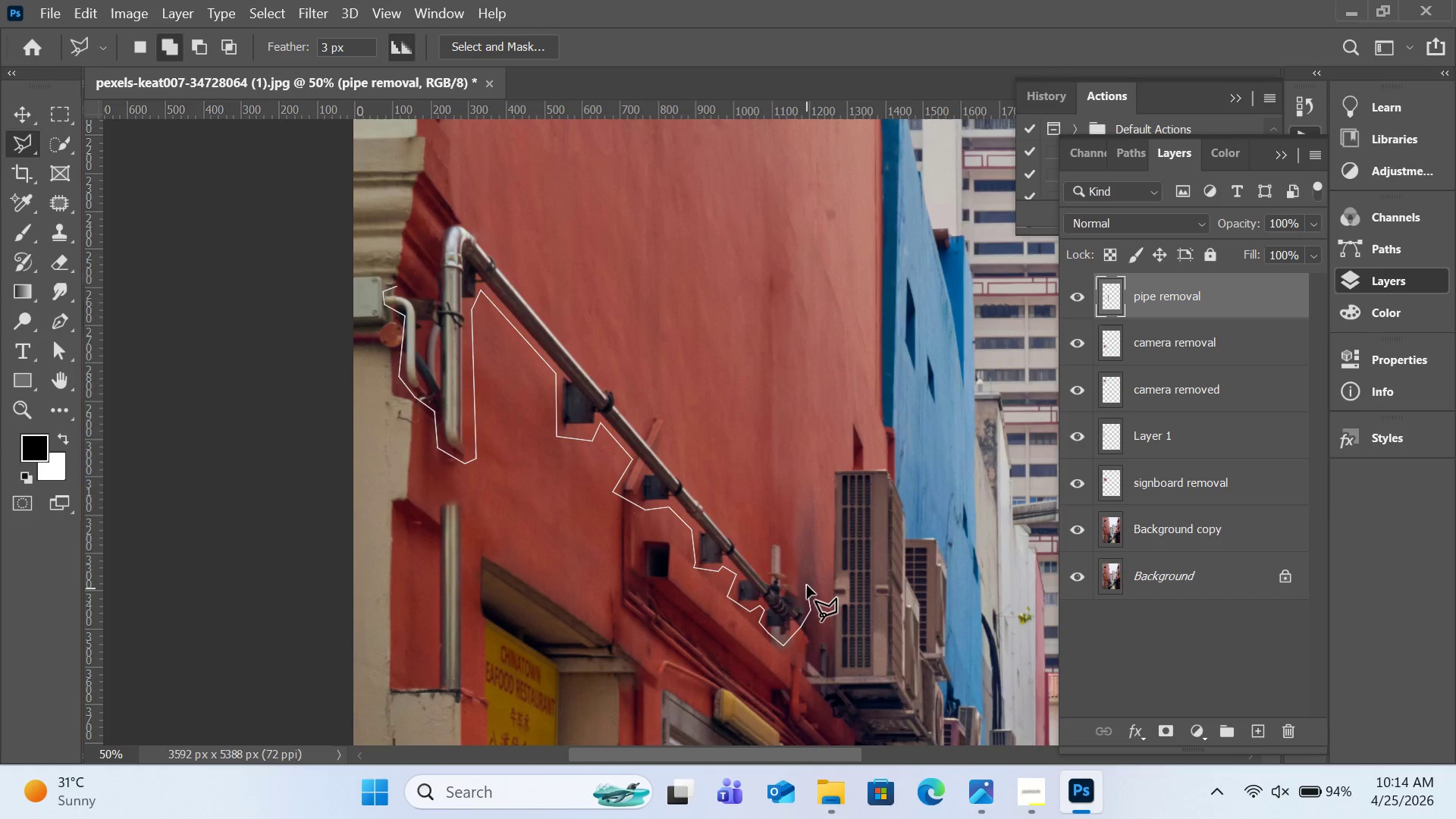 
left_click([807, 585])
 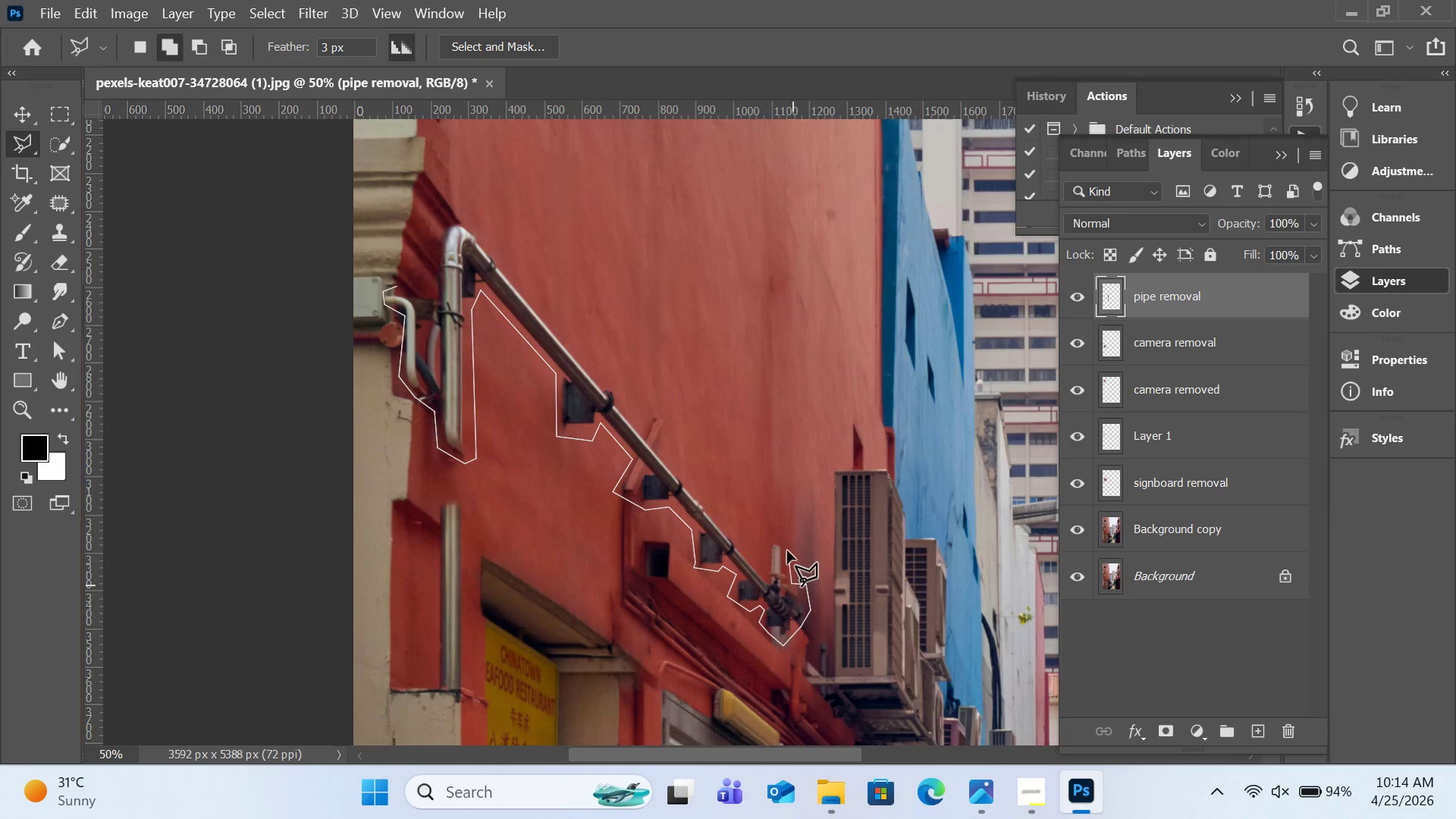 
left_click([787, 542])
 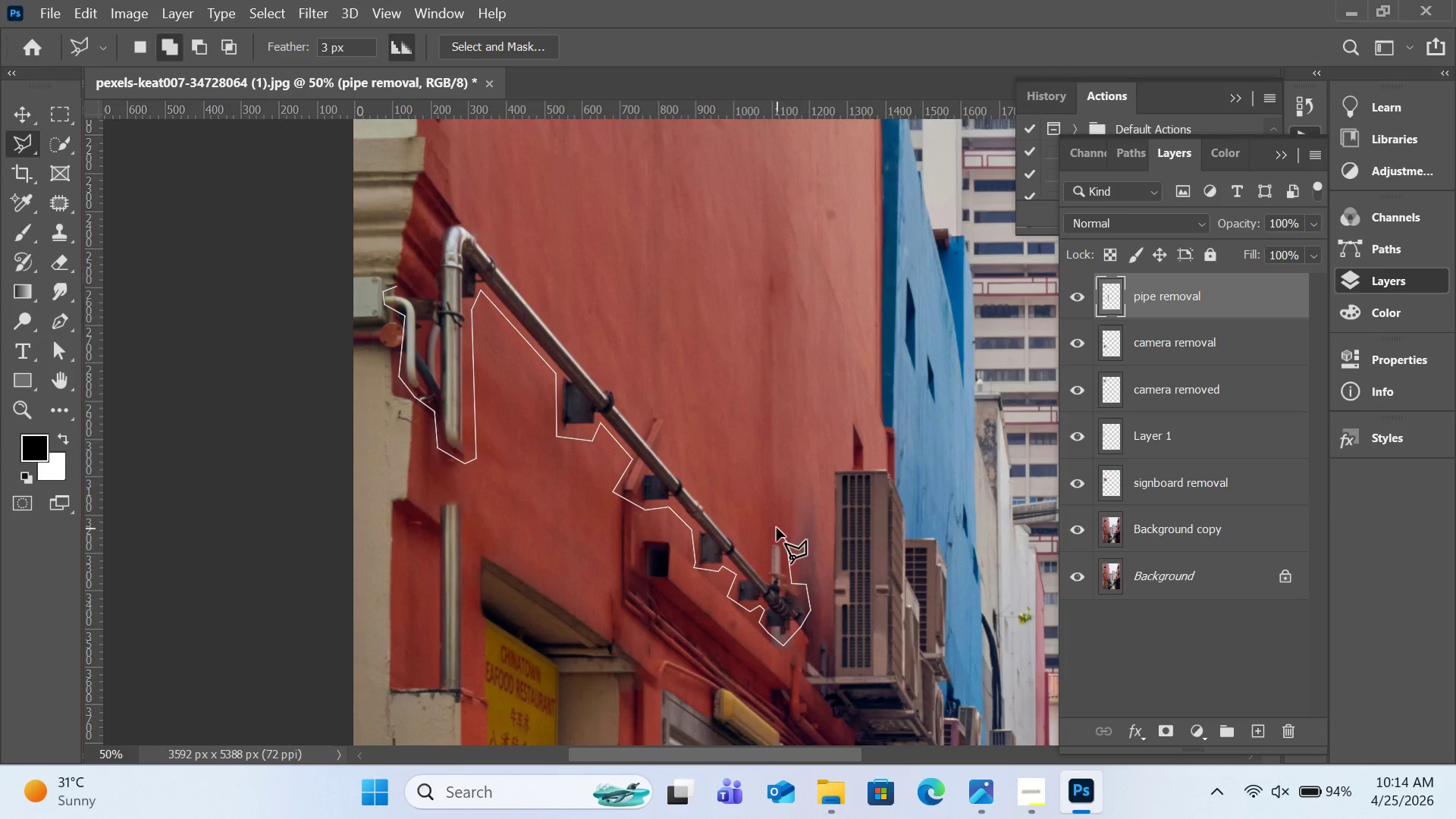 
left_click([777, 528])
 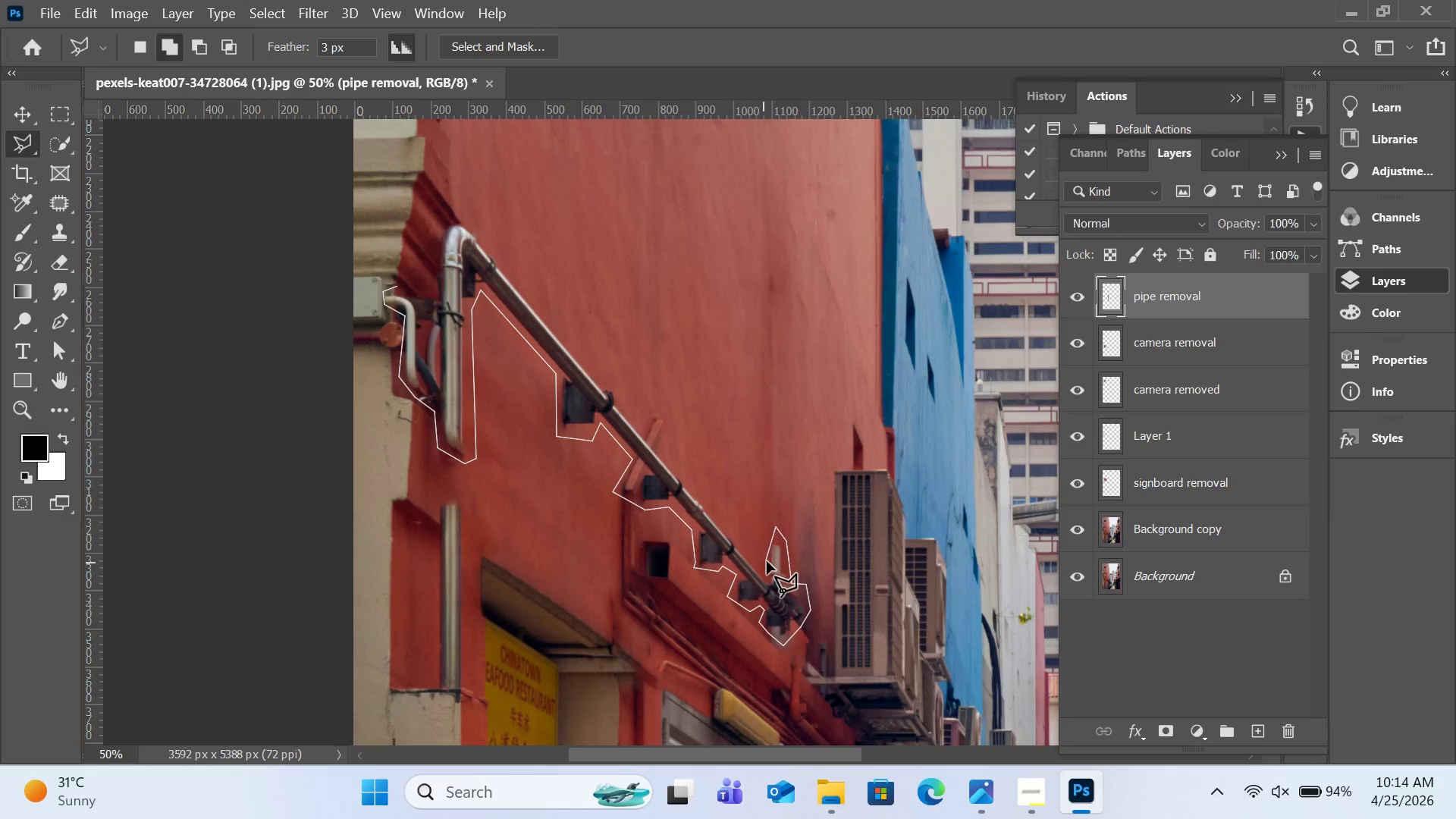 
left_click([767, 564])
 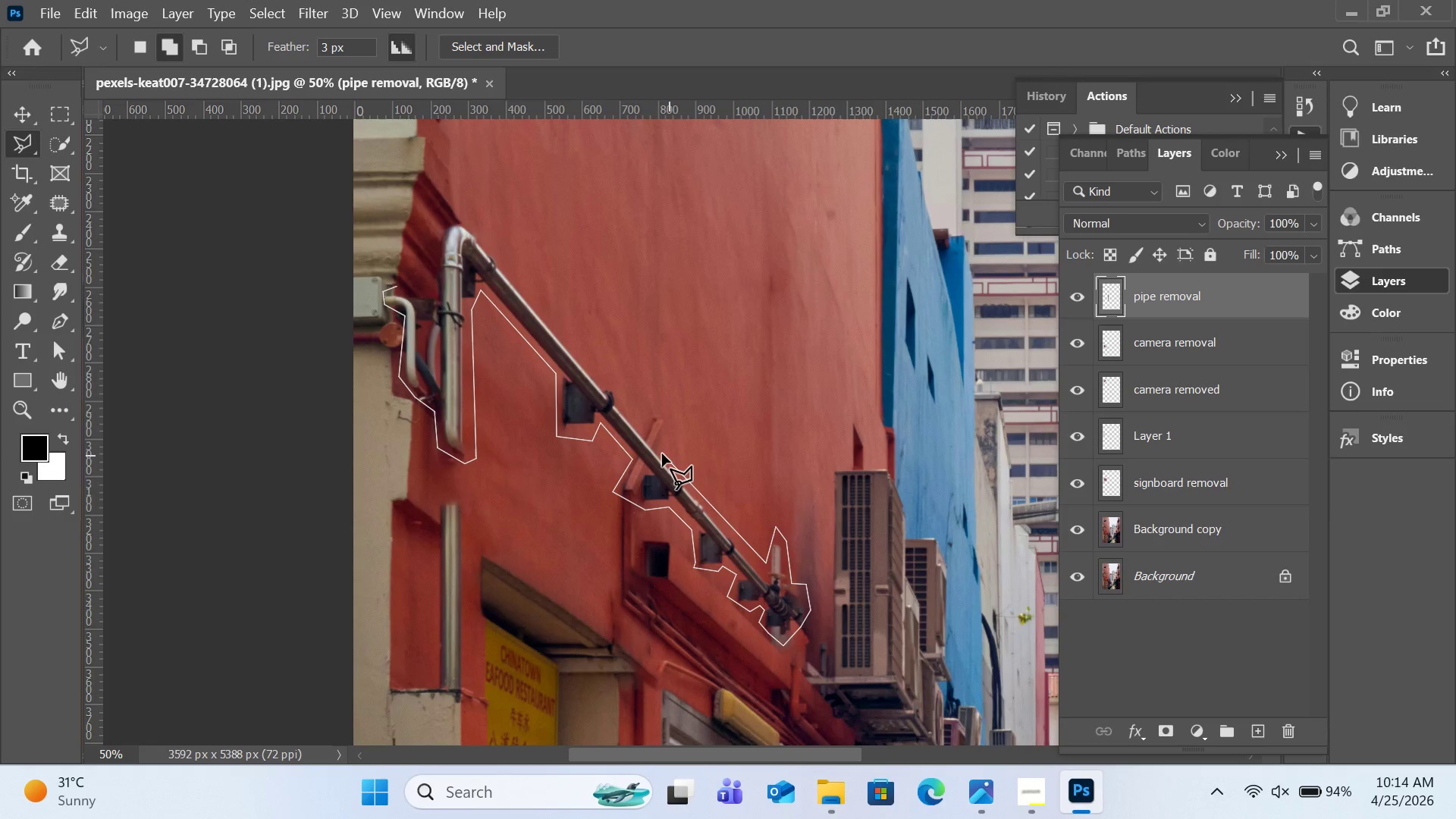 
left_click([661, 452])
 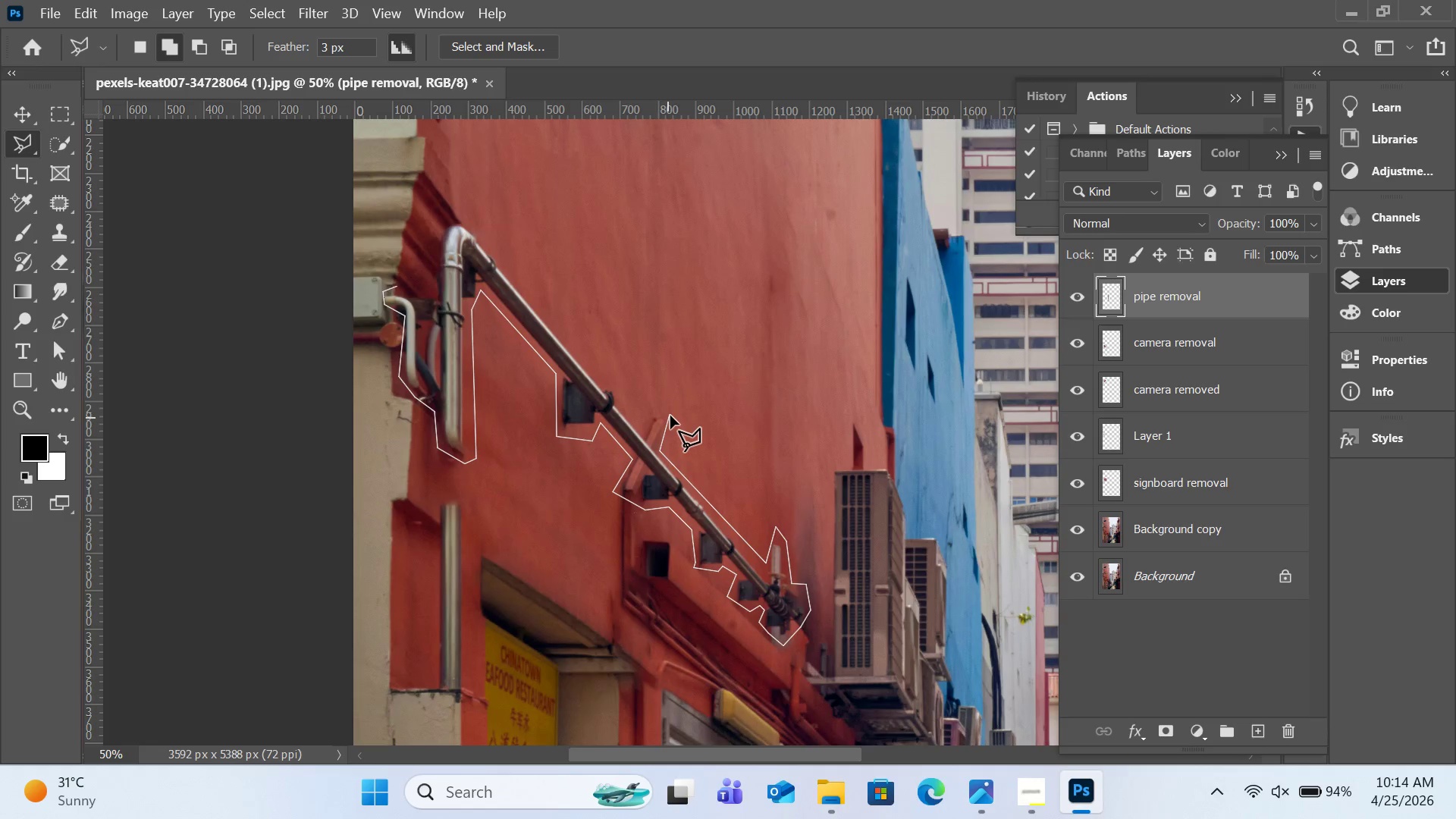 
left_click([670, 416])
 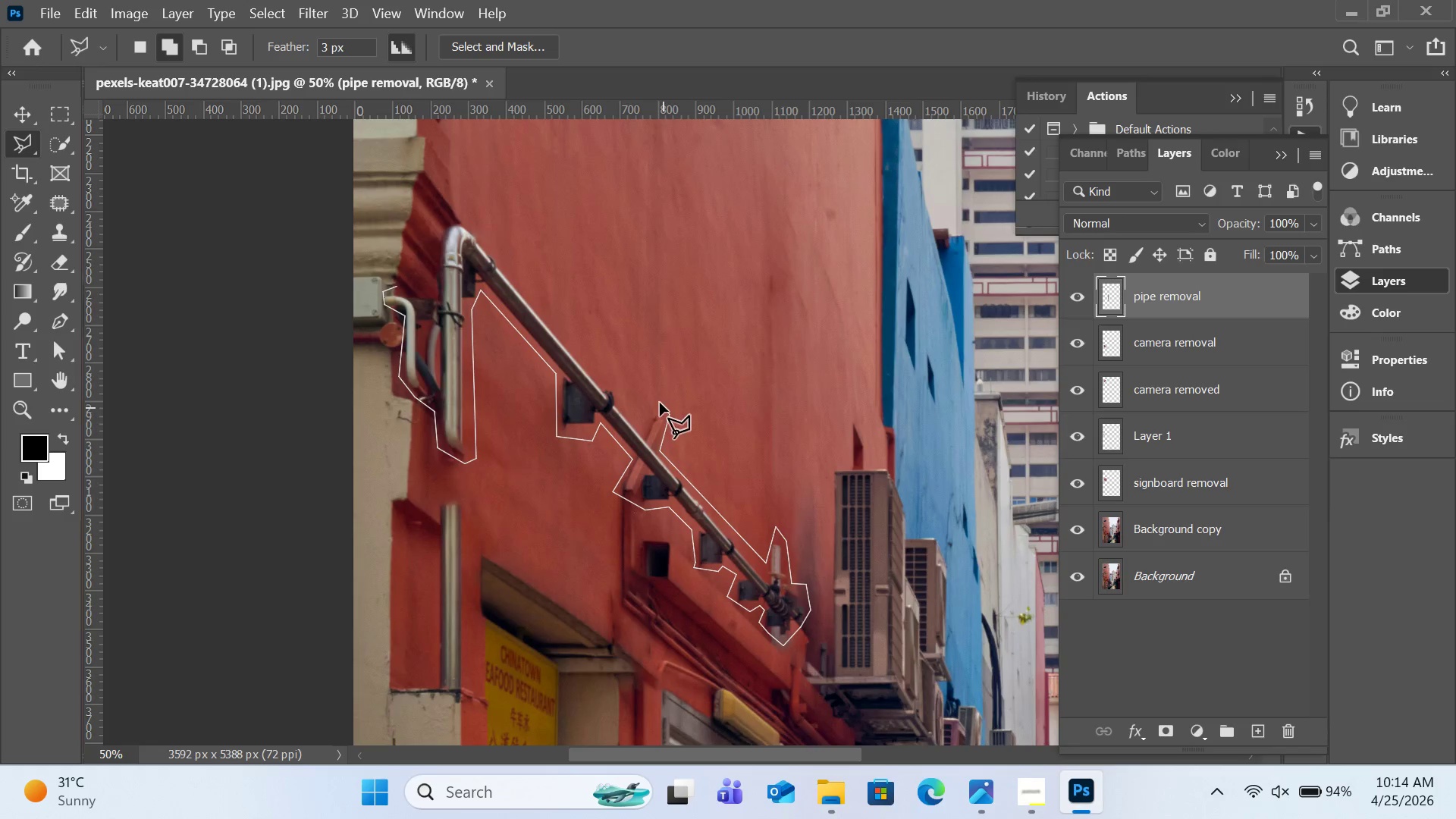 
left_click([658, 403])
 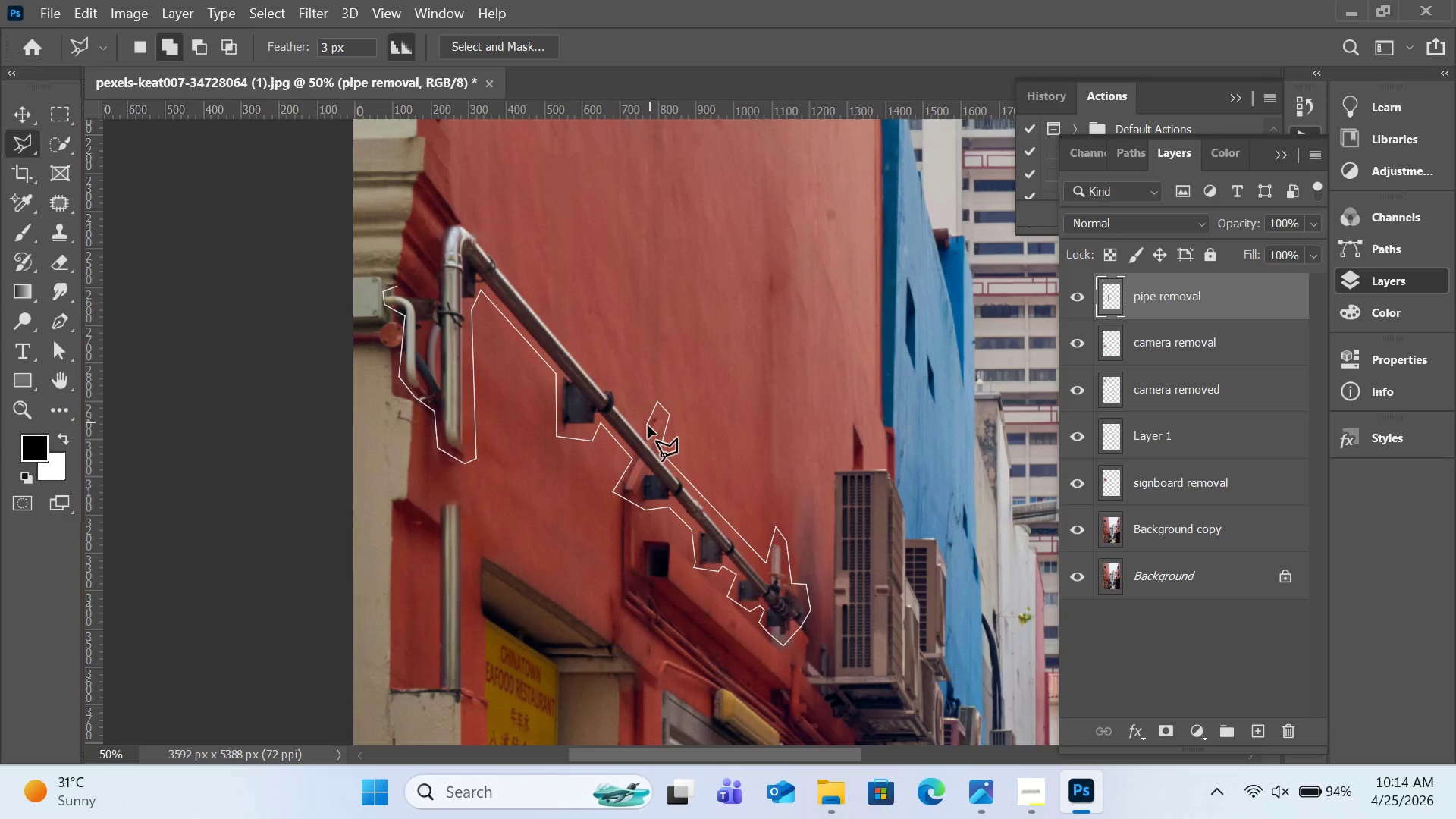 
left_click([648, 427])
 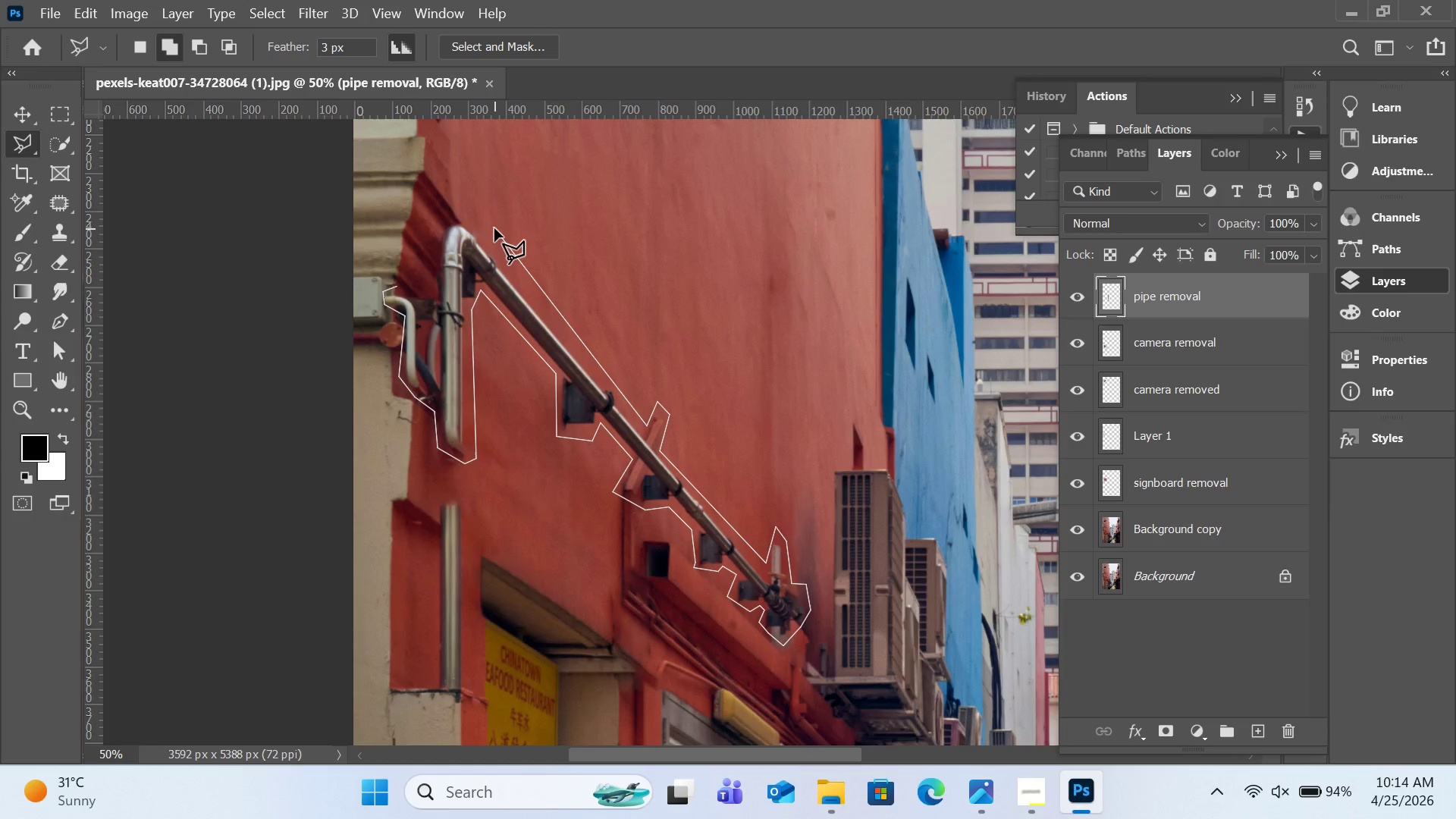 
left_click([490, 237])
 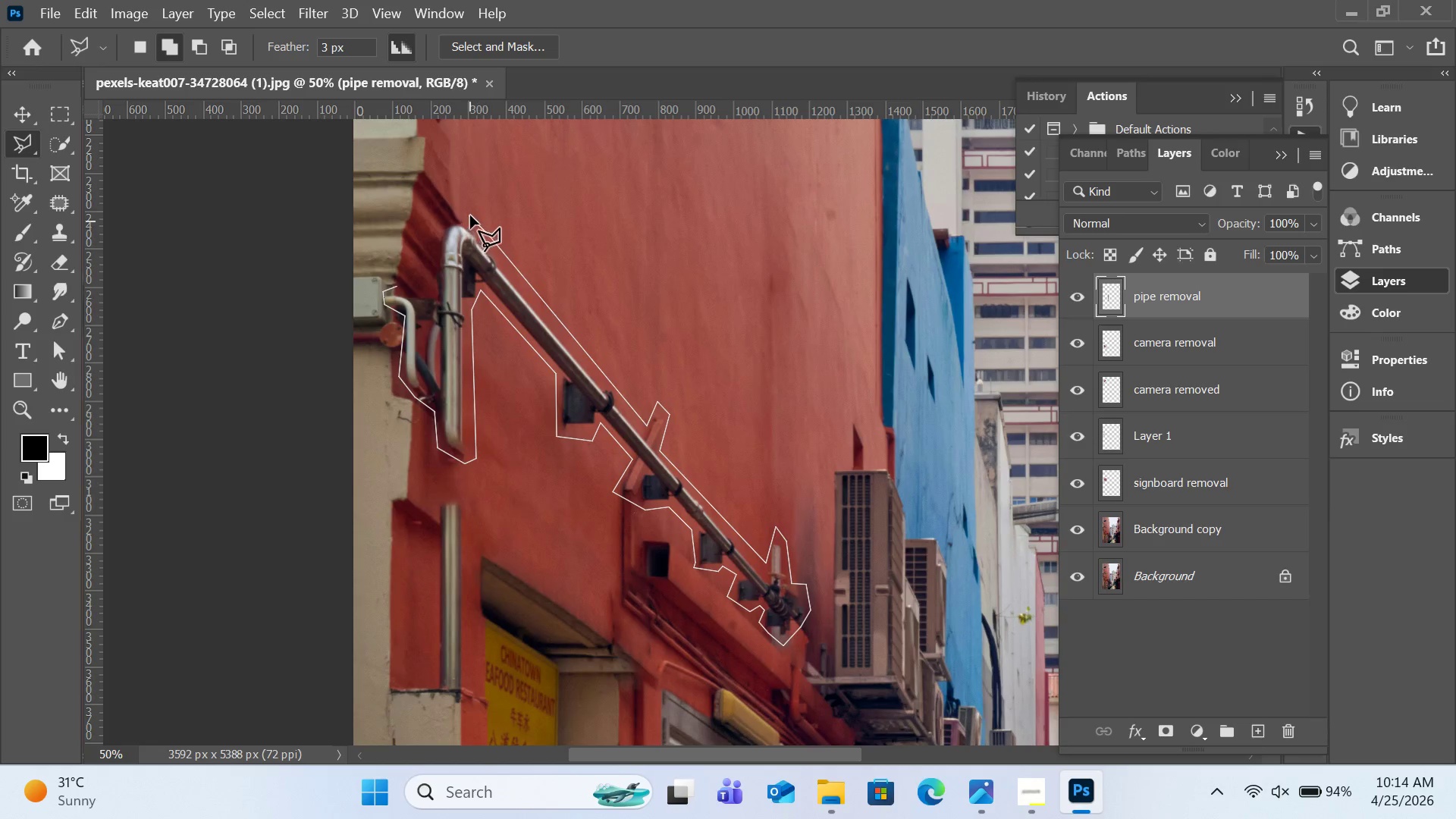 
left_click([469, 212])
 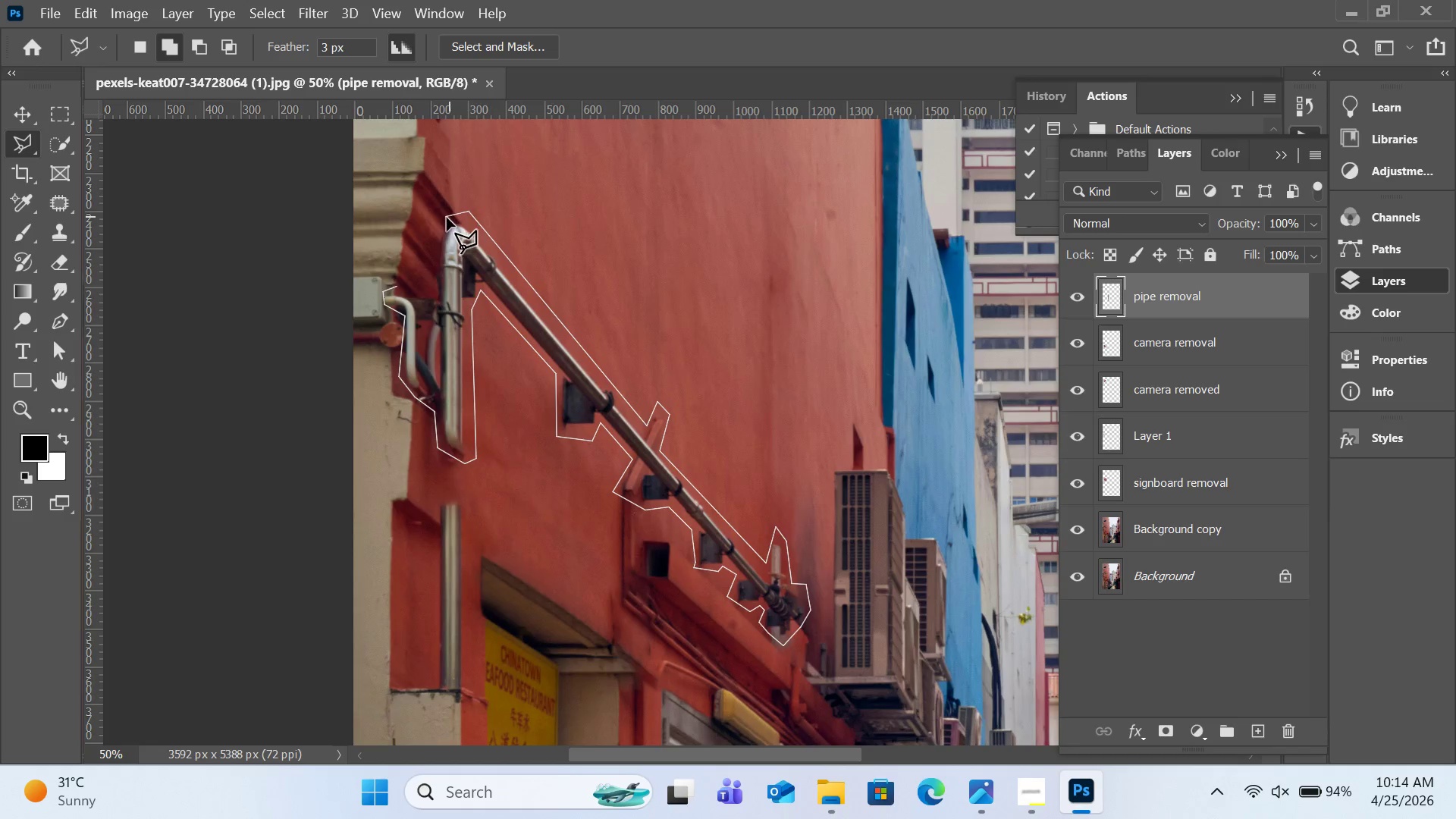 
left_click([447, 218])
 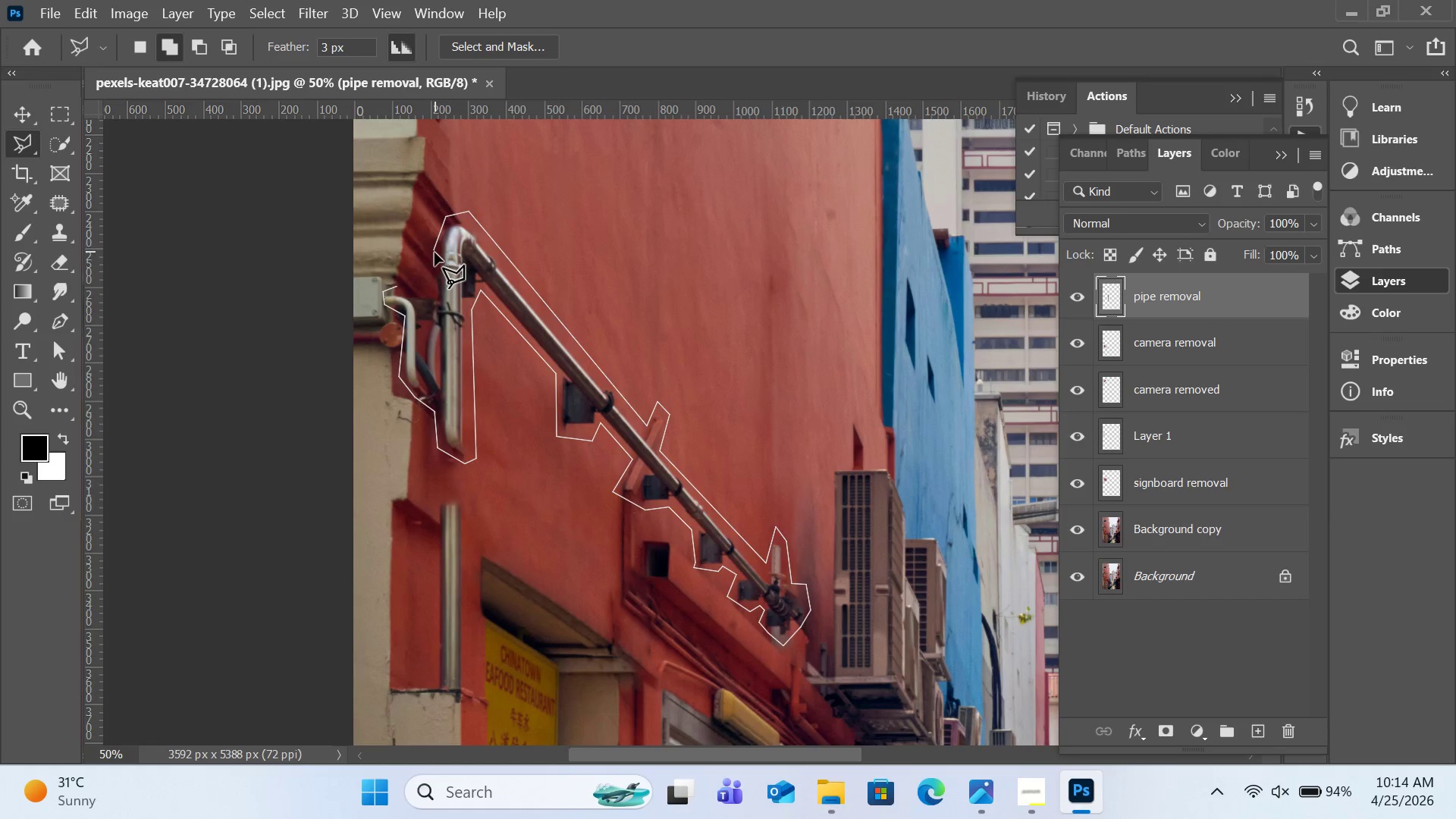 
left_click([436, 258])
 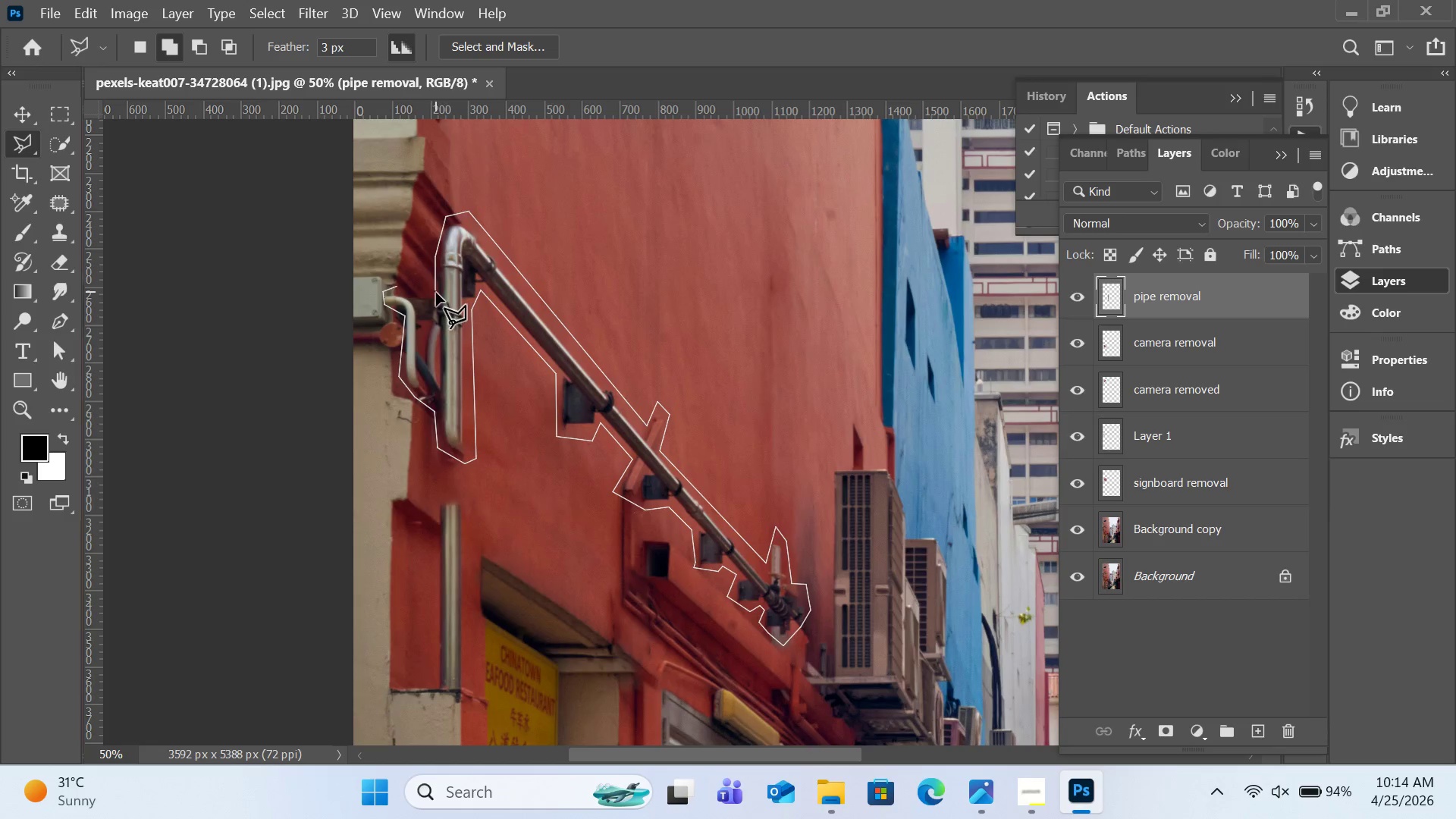 
left_click([436, 293])
 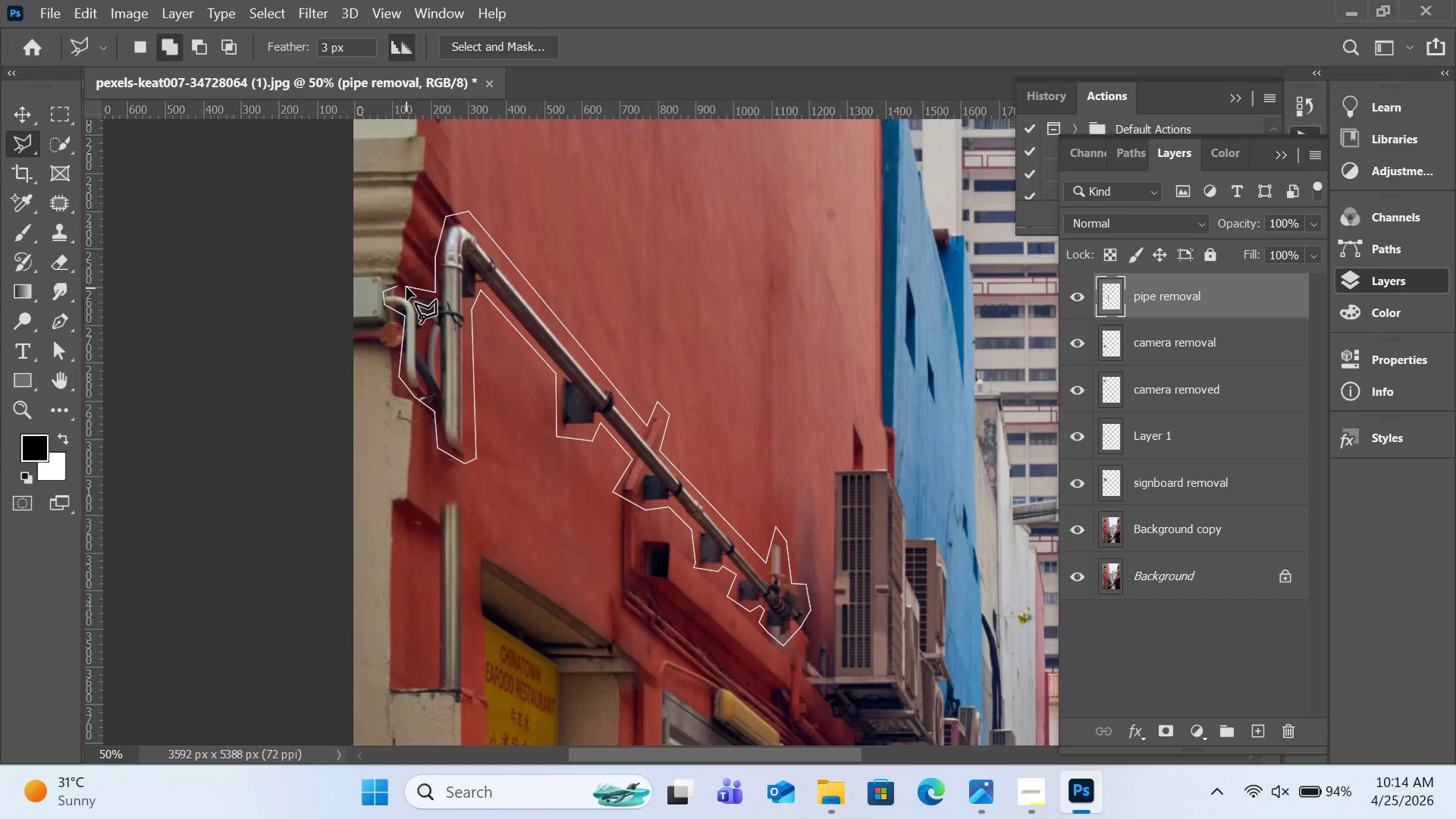 
left_click([405, 287])
 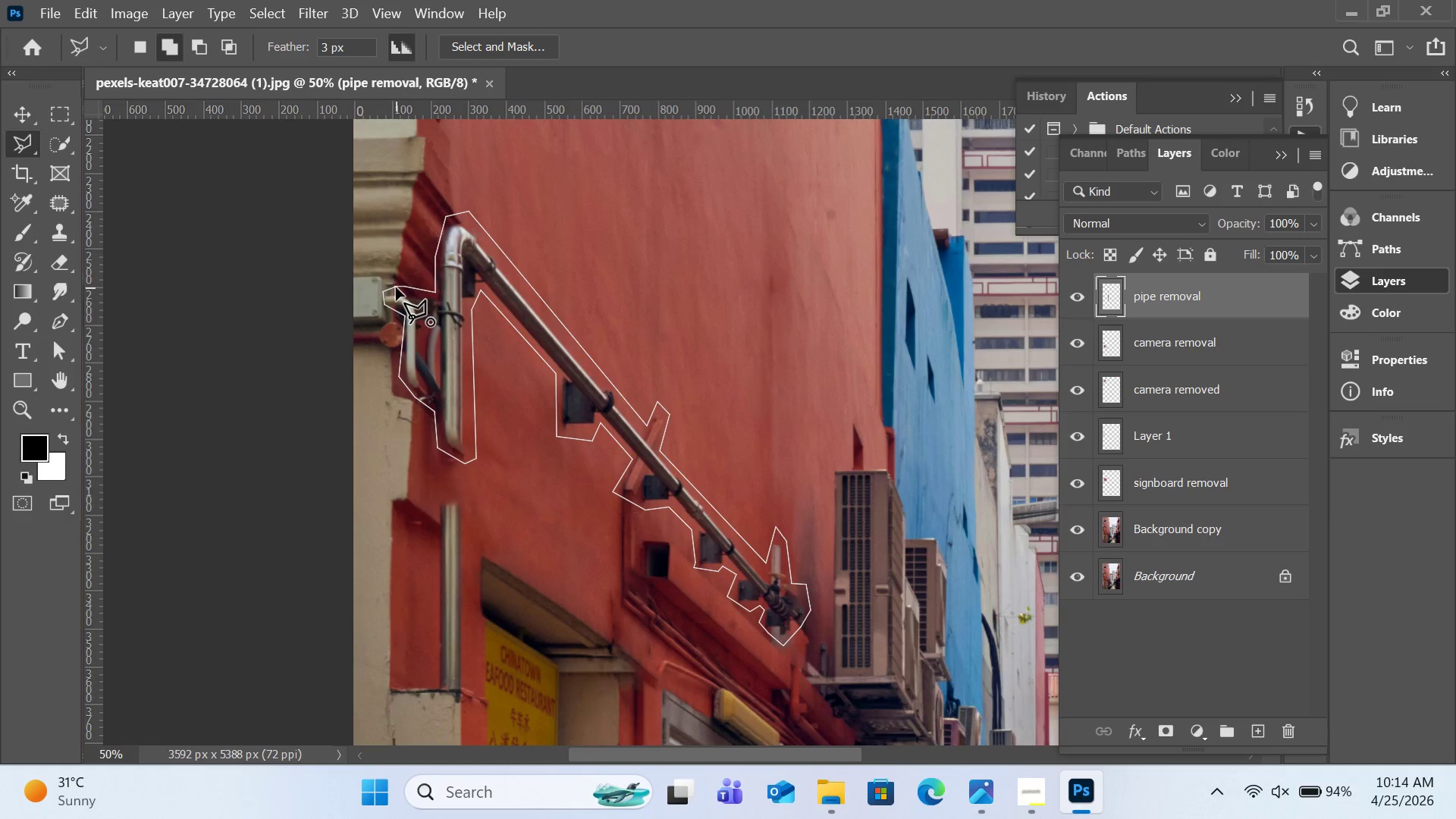 
left_click([396, 287])
 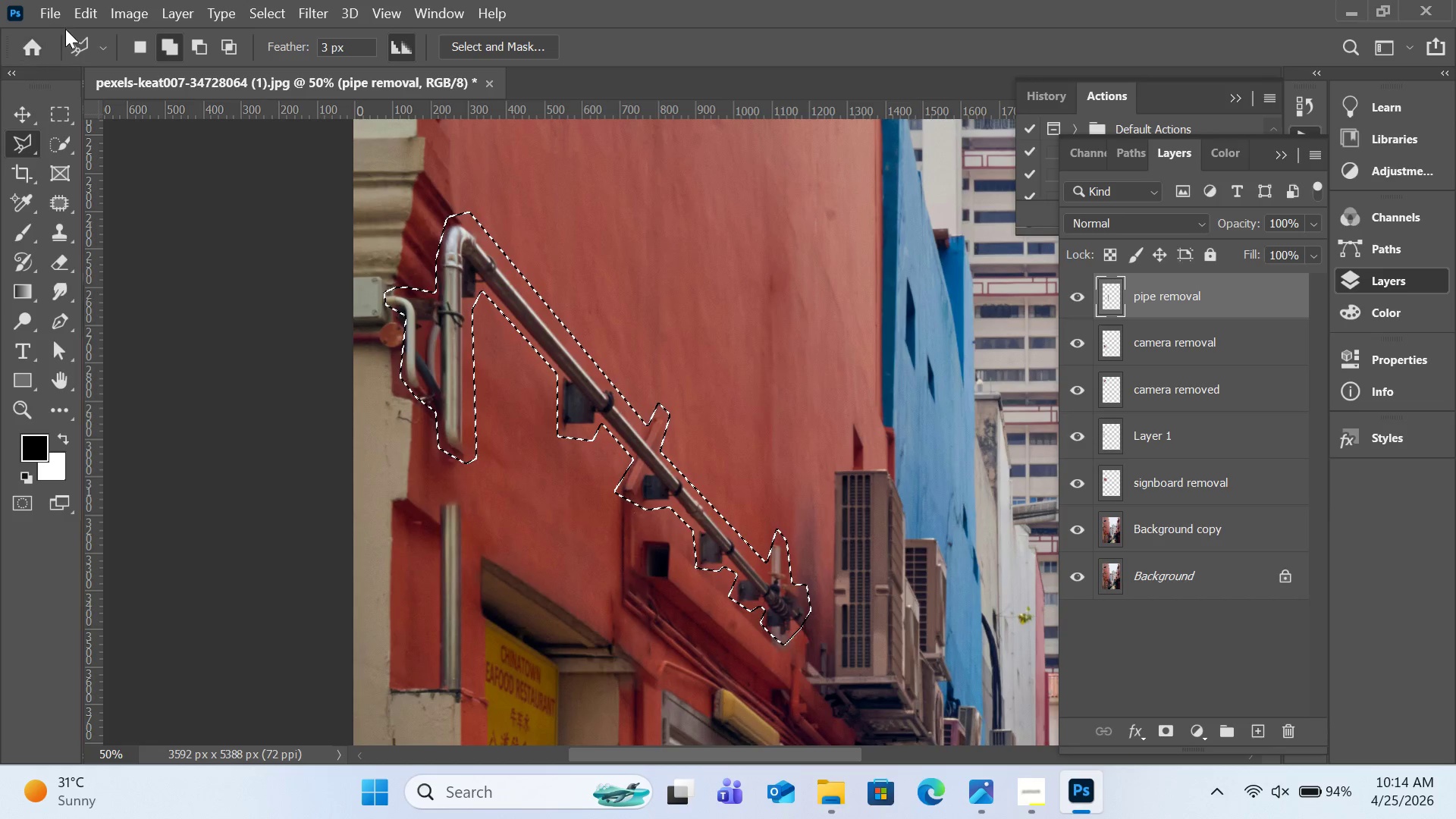 
left_click([70, 13])
 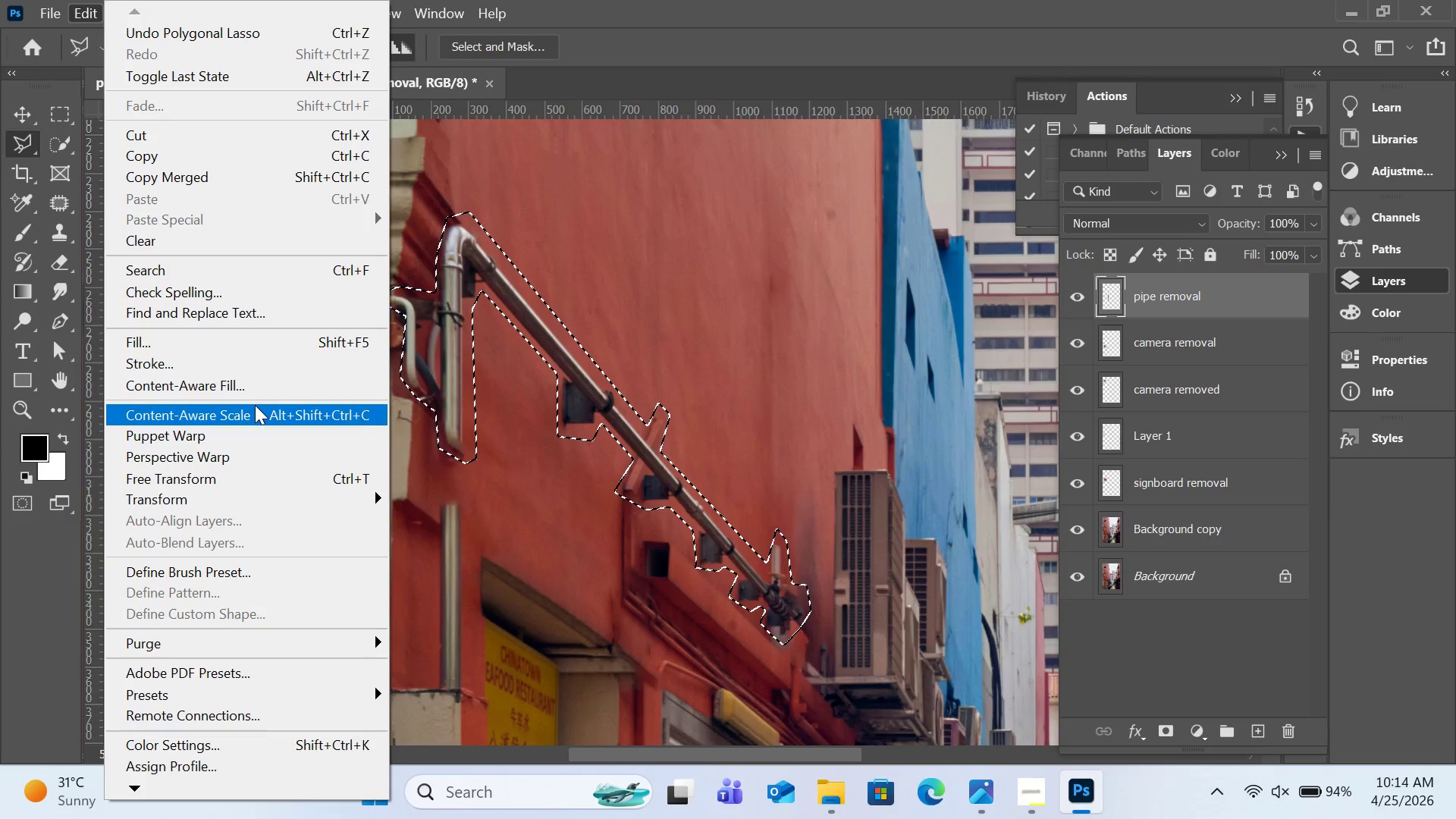 
left_click([256, 387])
 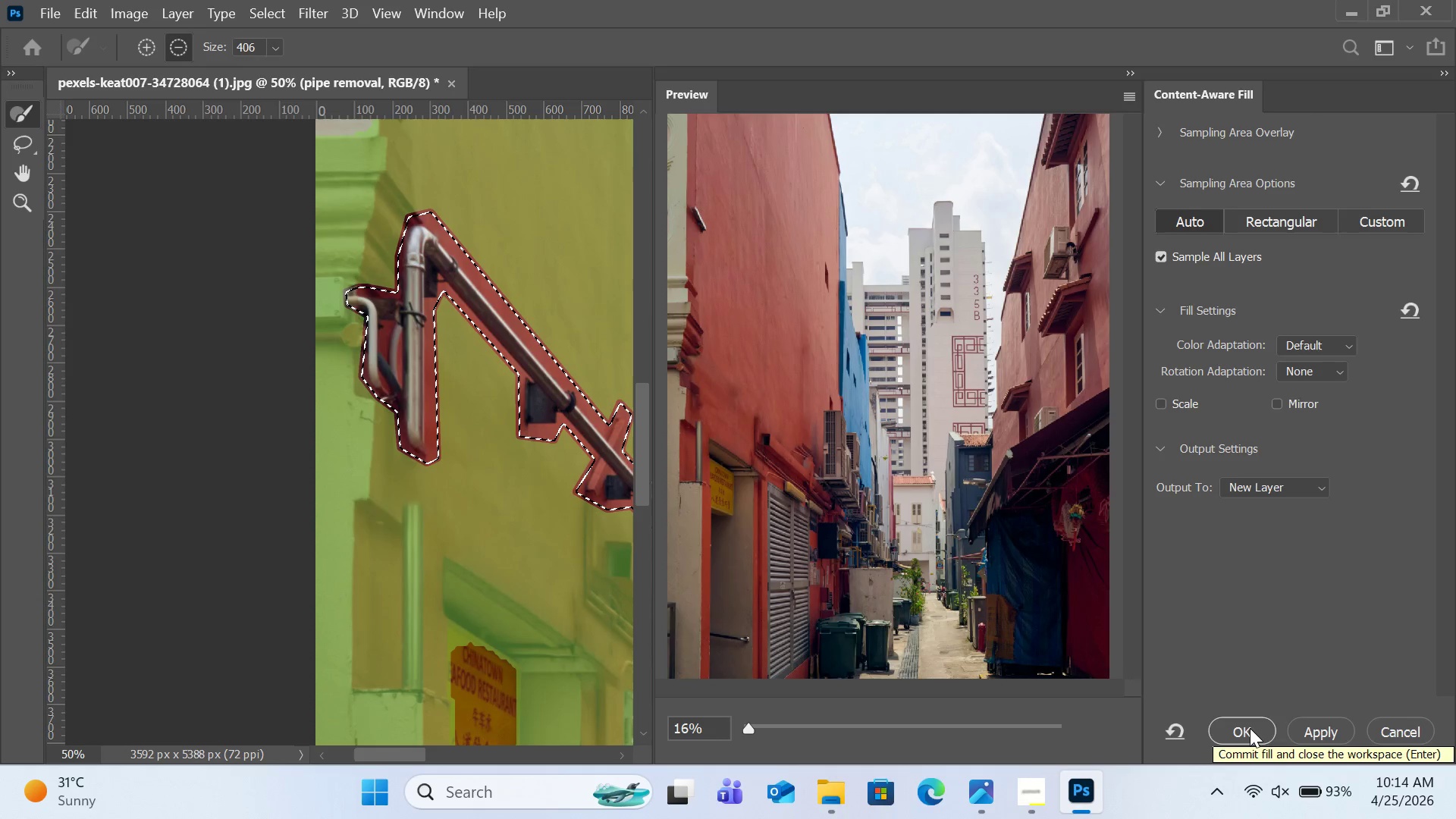 
wait(21.69)
 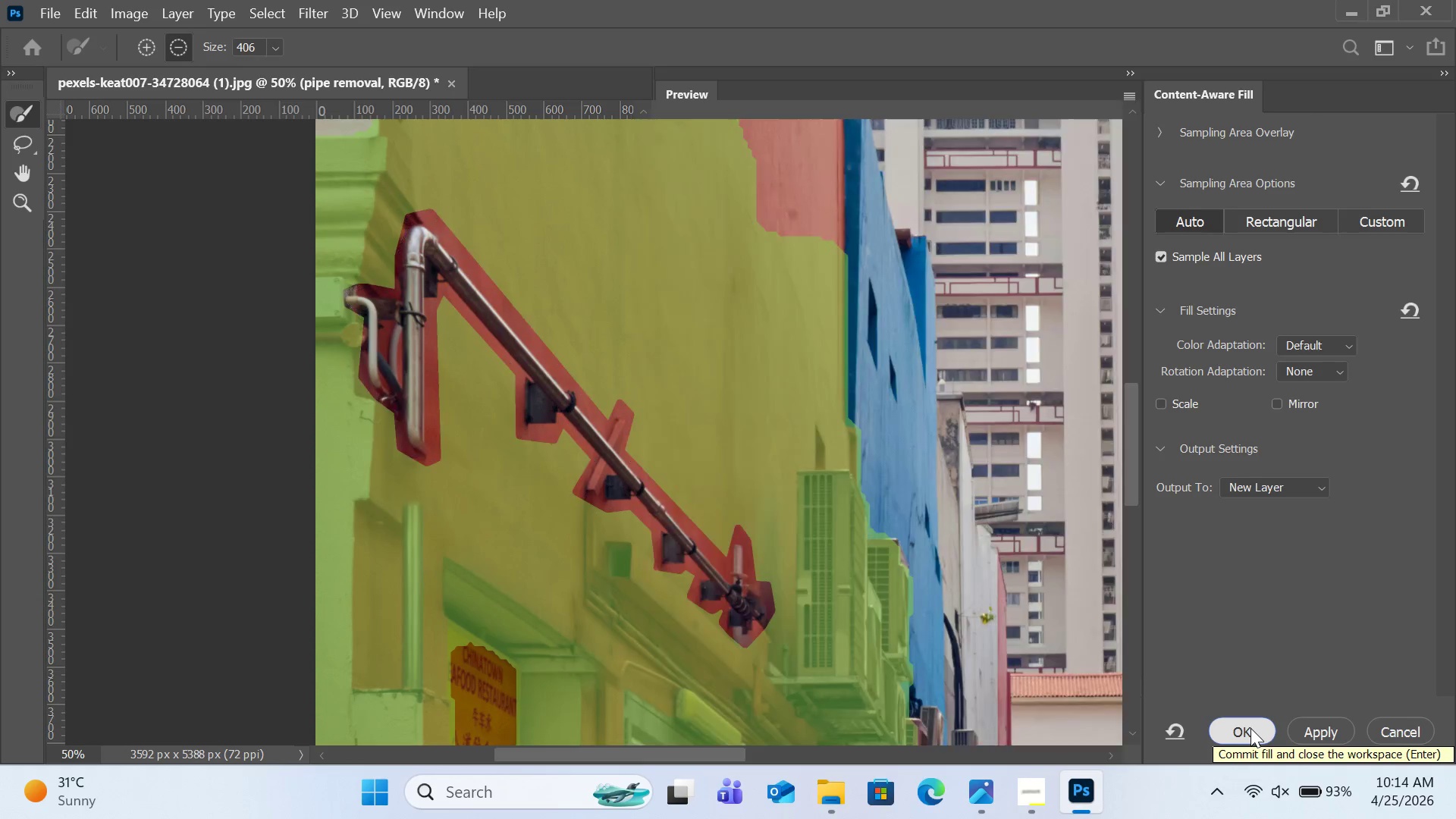 
key(Control+D)
 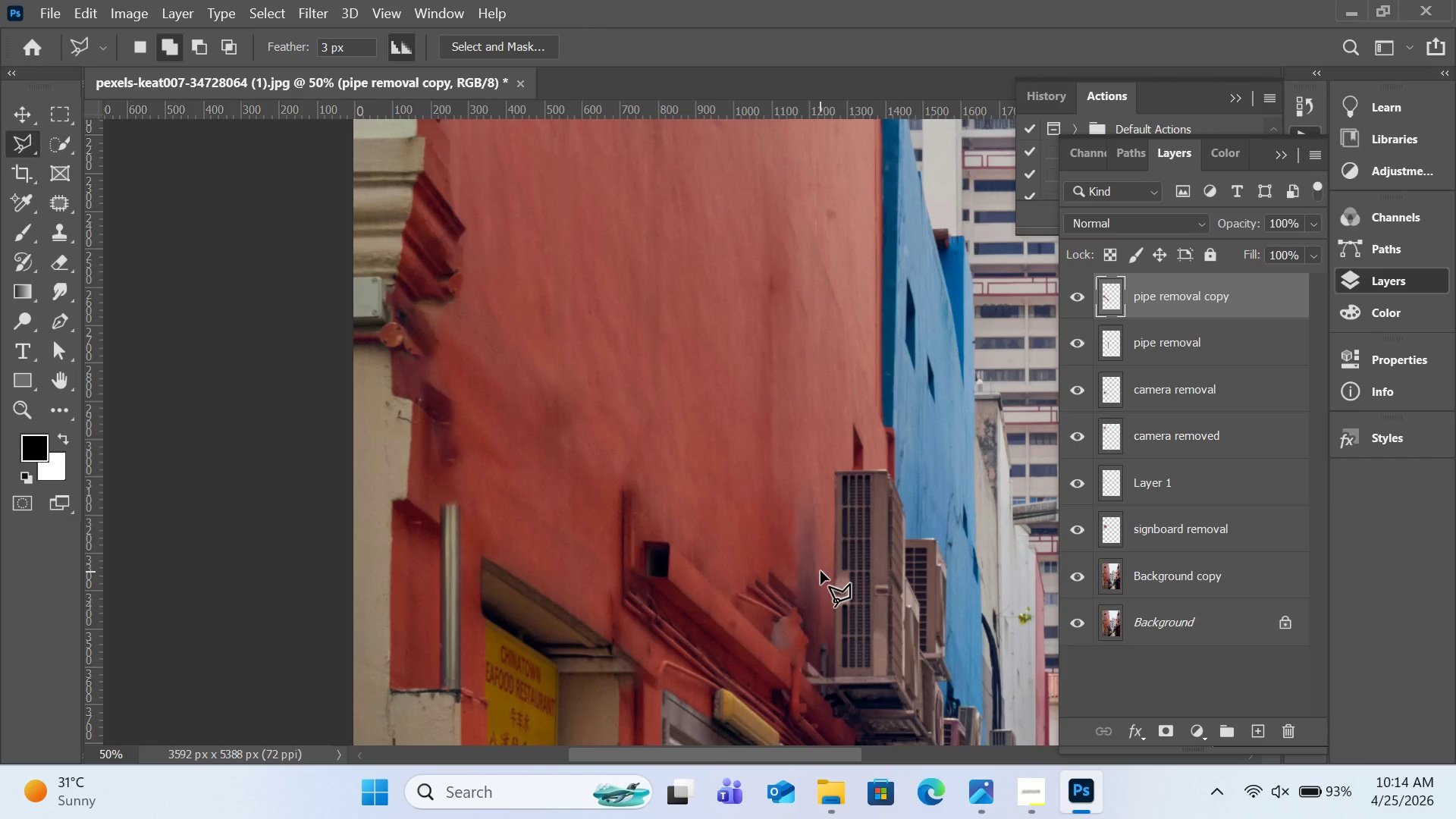 
wait(8.72)
 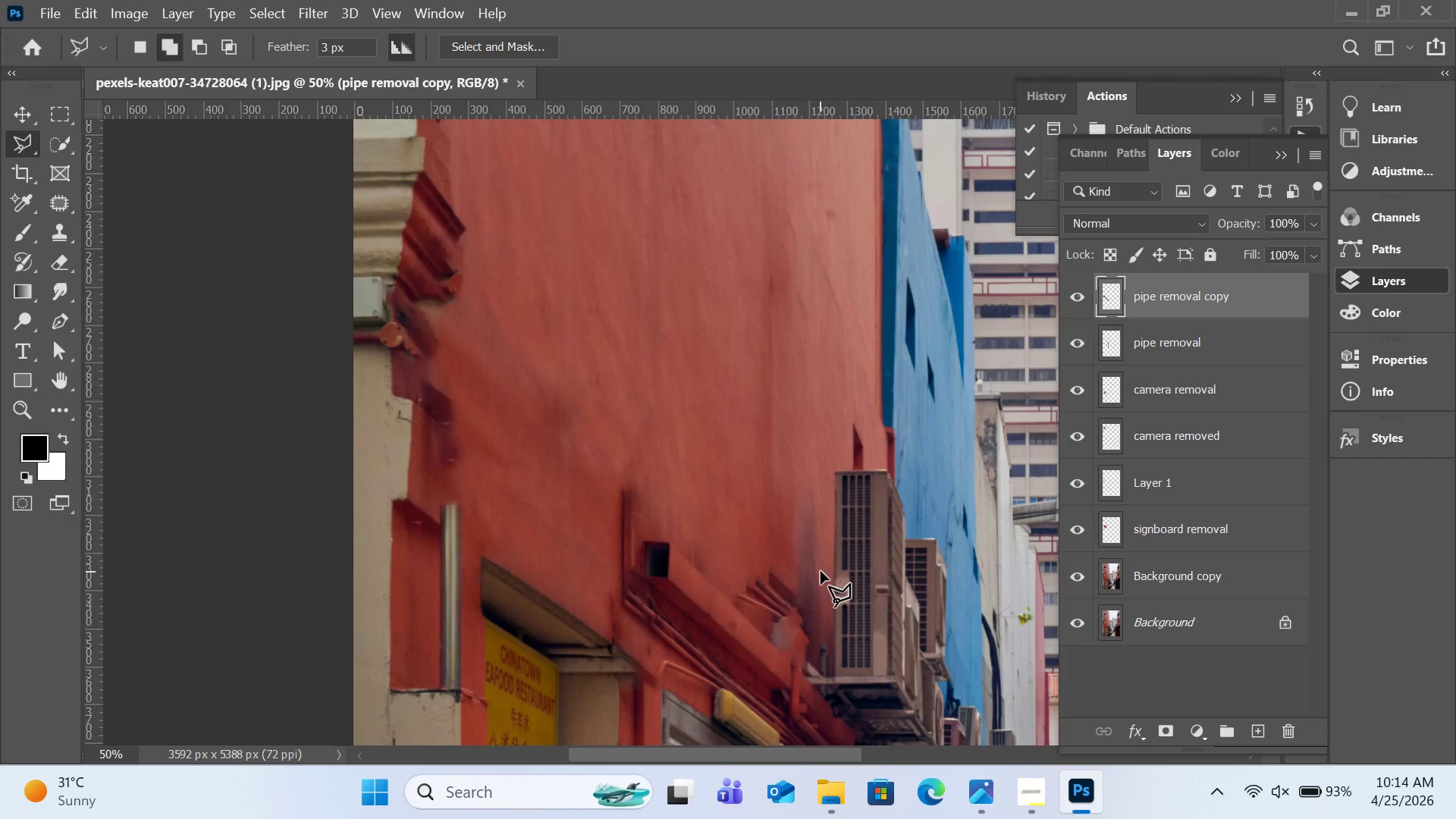 
left_click([1071, 298])
 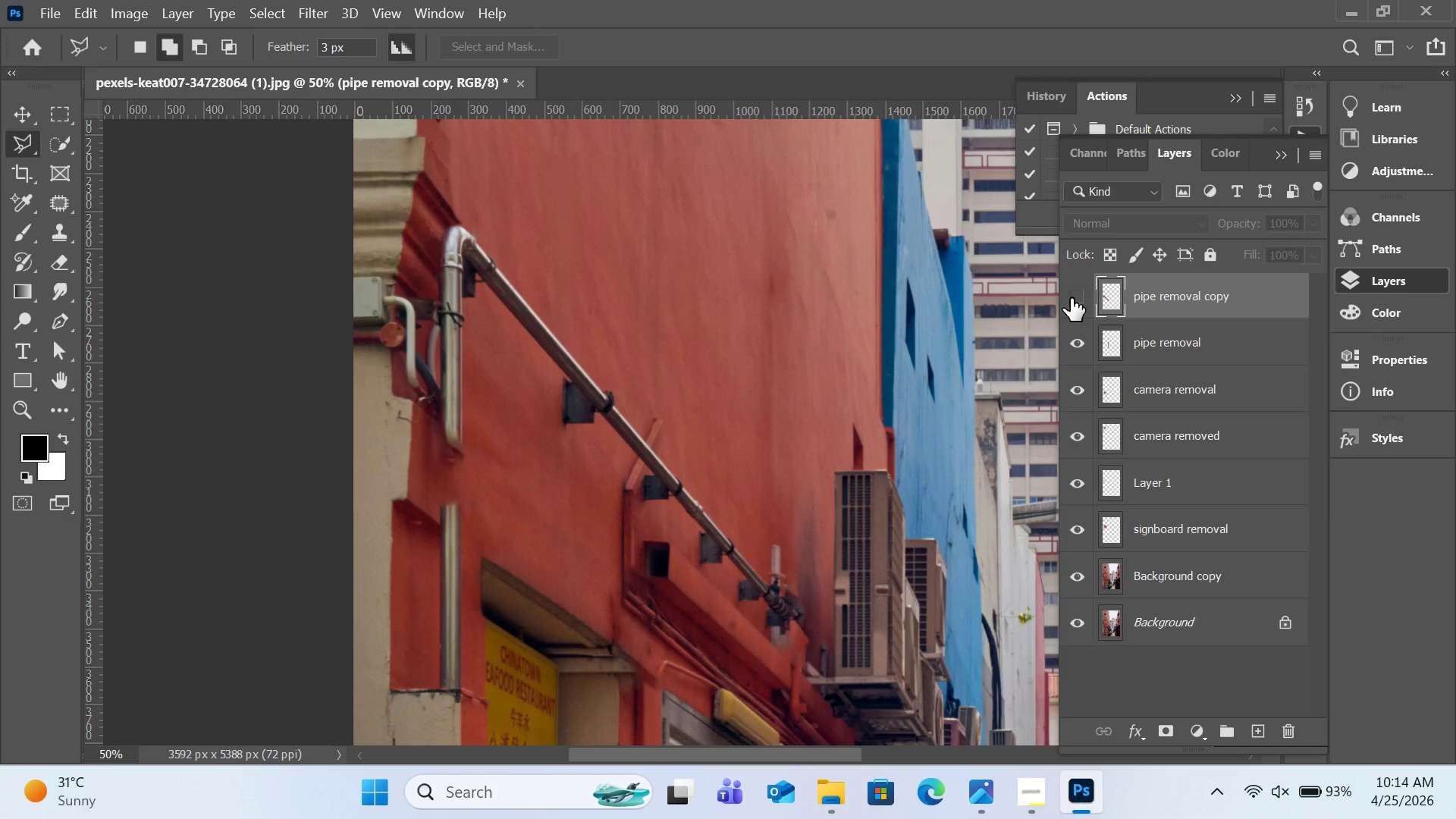 
left_click([1071, 298])
 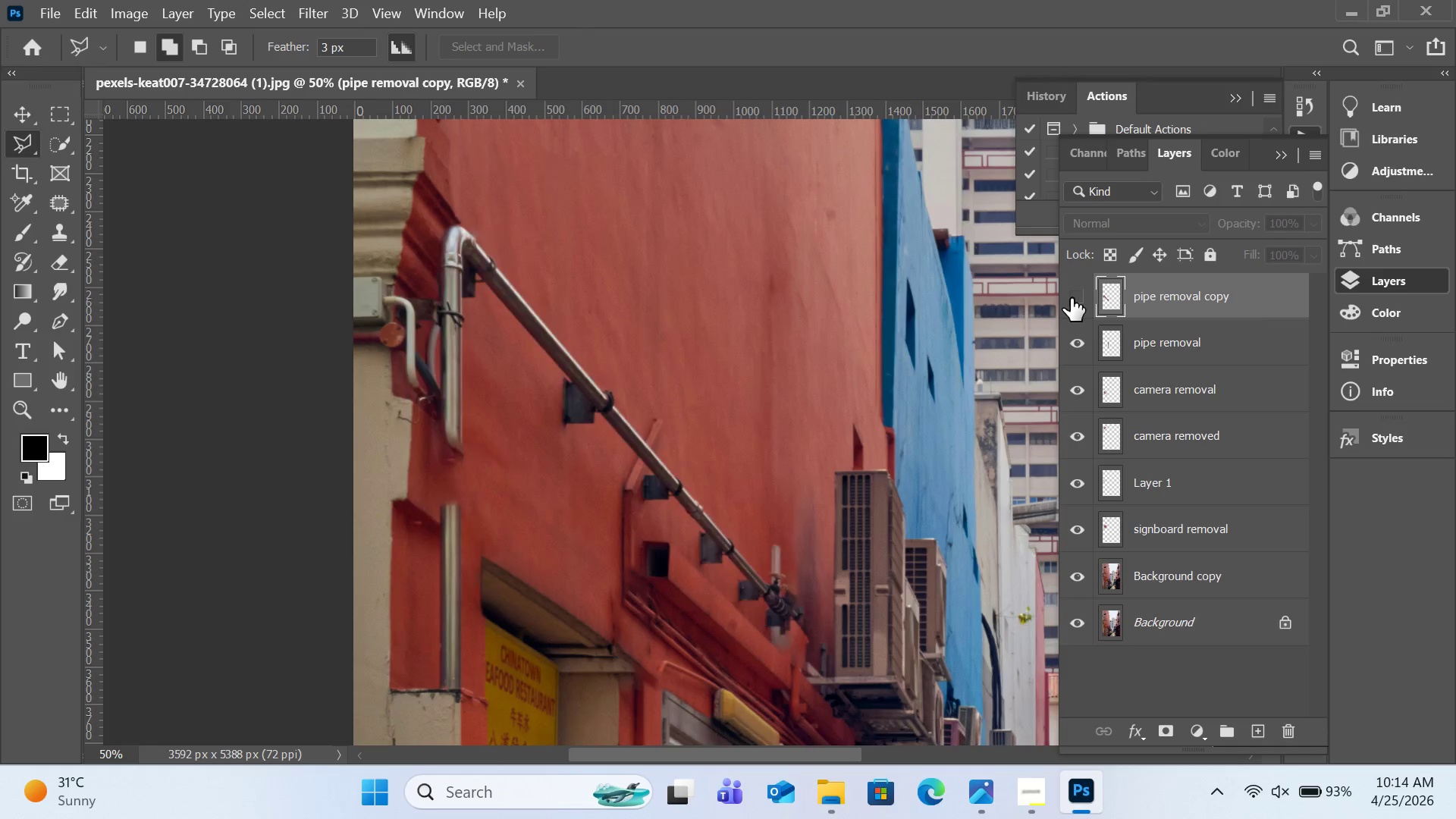 
double_click([1071, 298])
 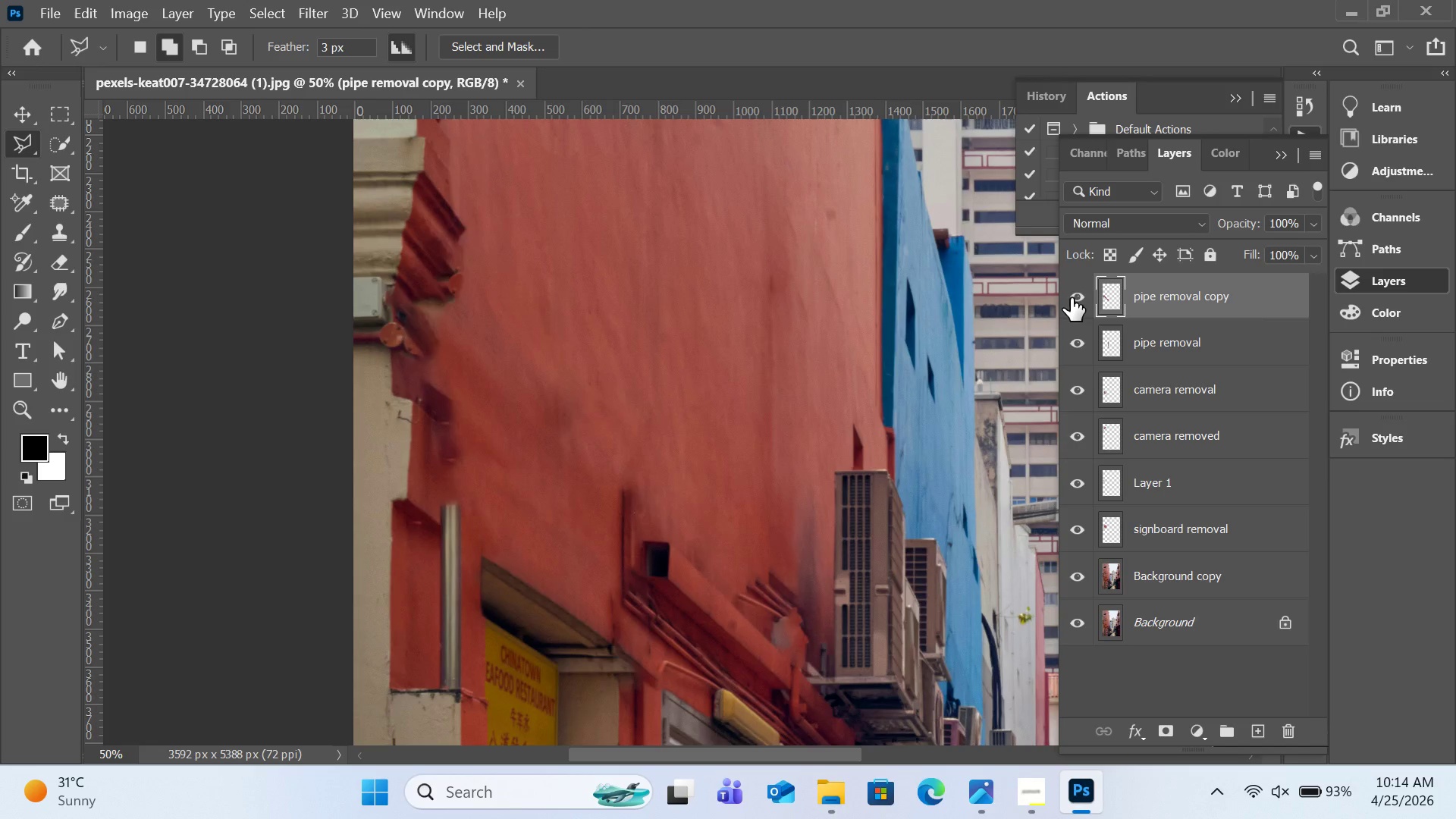 
left_click([1071, 298])
 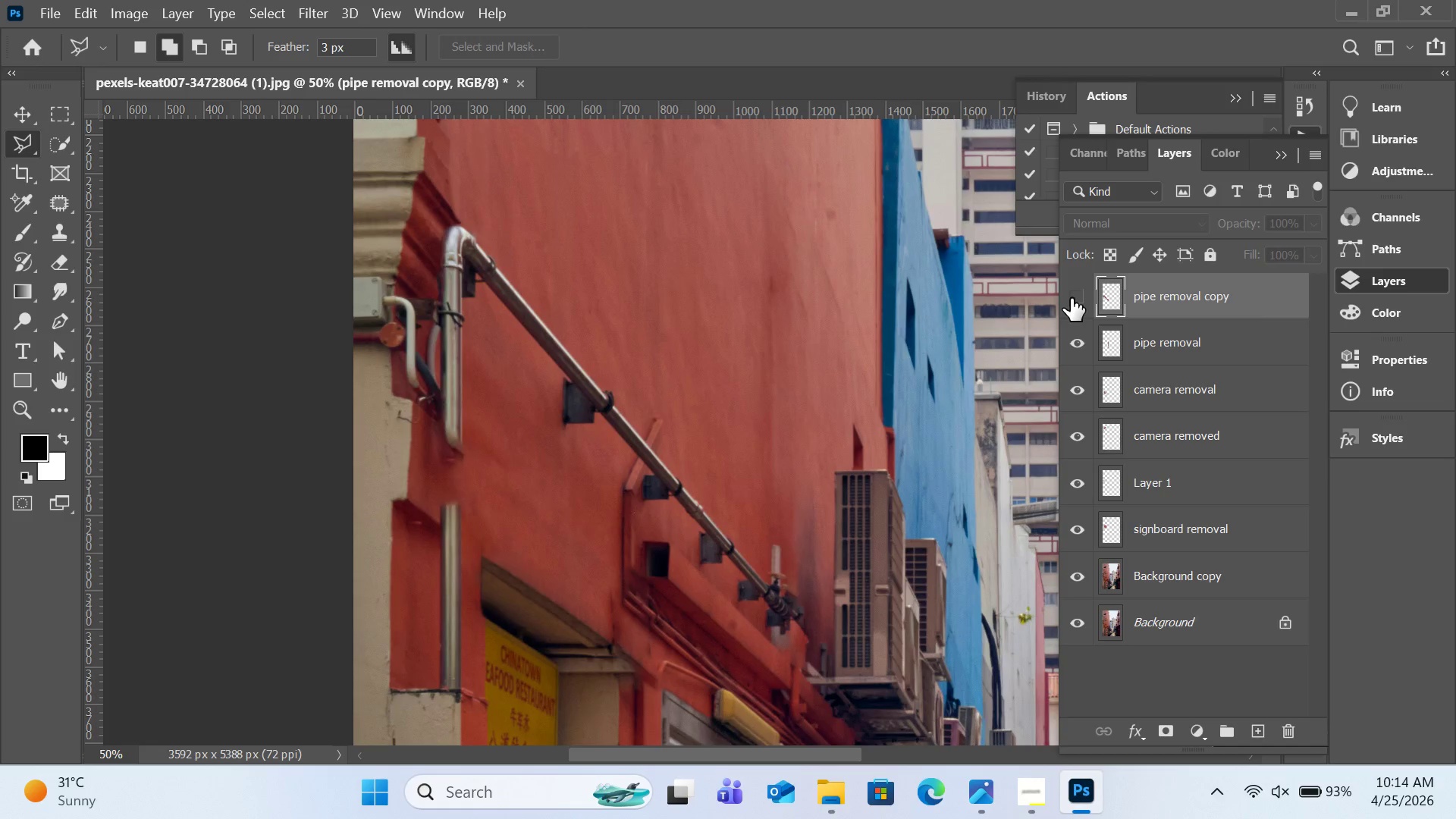 
left_click([1071, 298])
 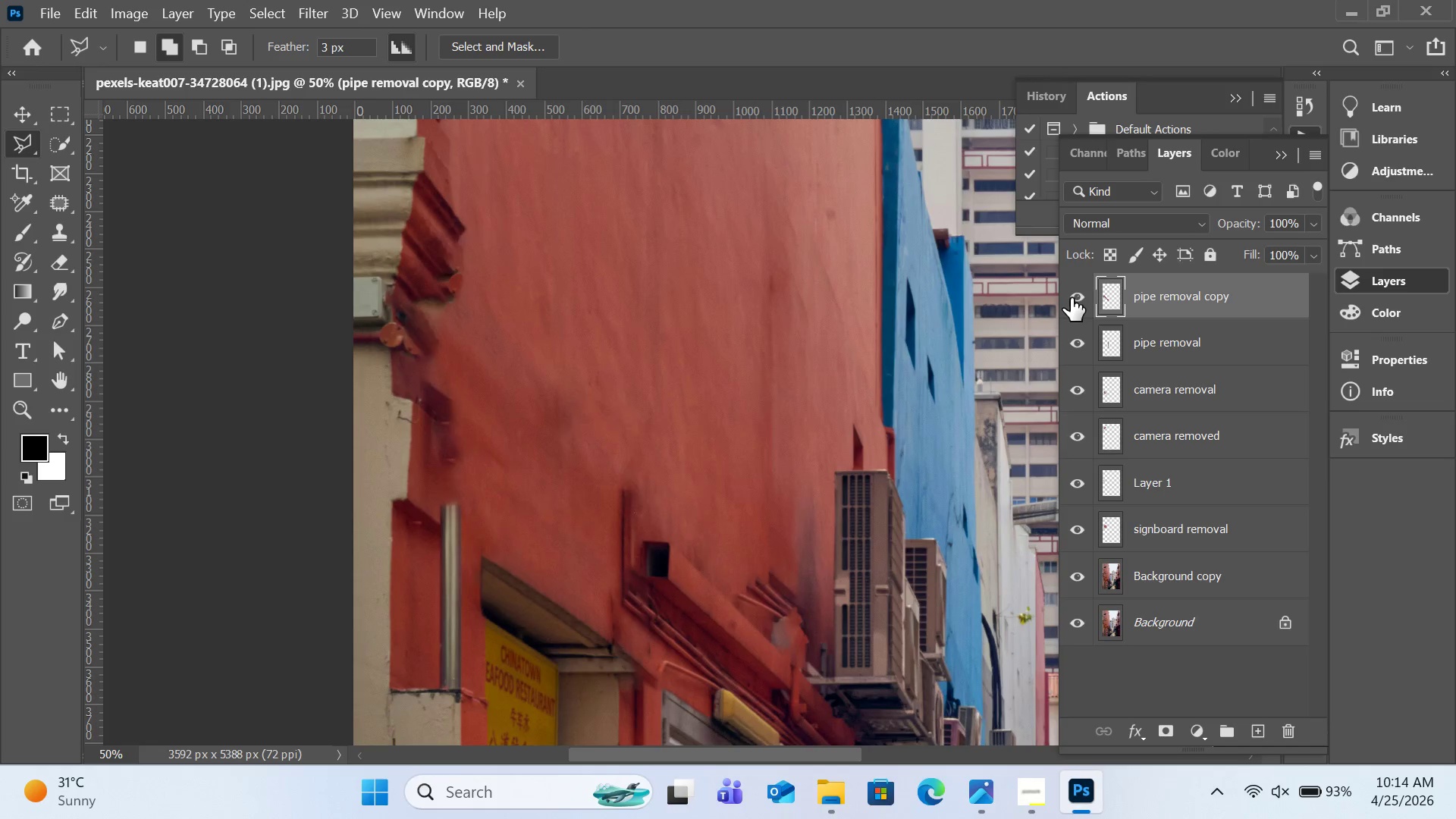 
left_click([1071, 298])
 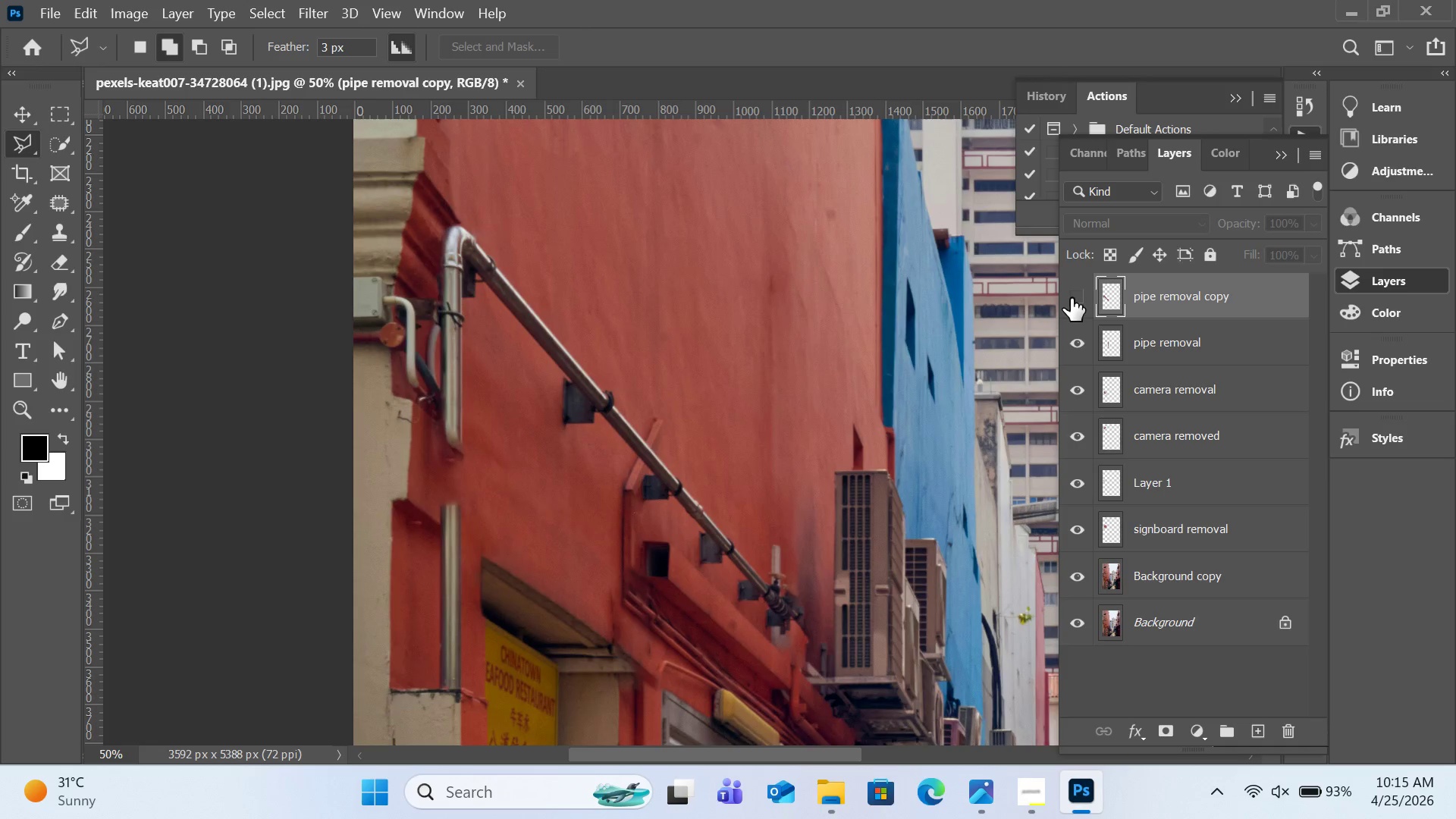 
left_click([1071, 298])
 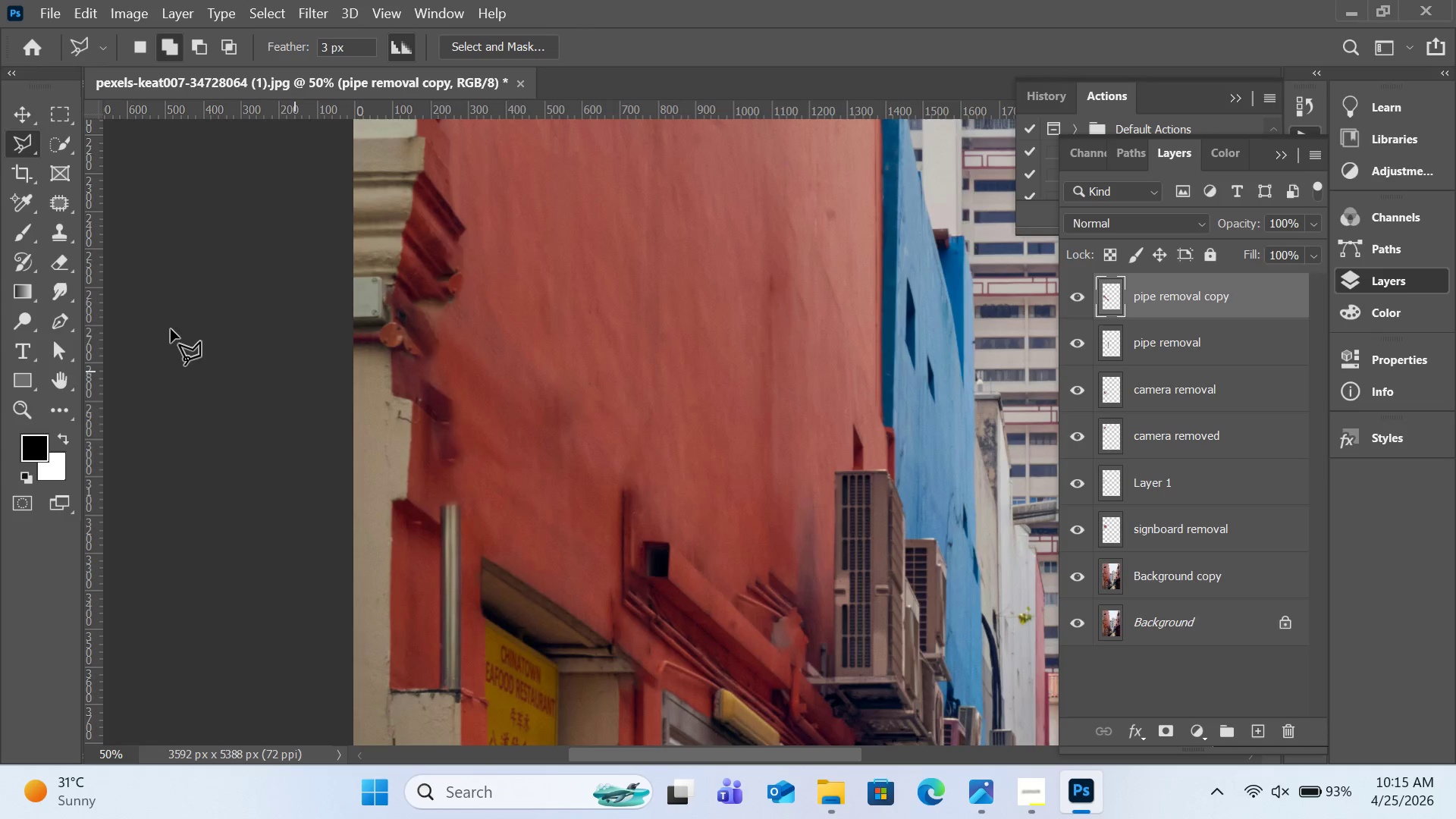 
wait(8.48)
 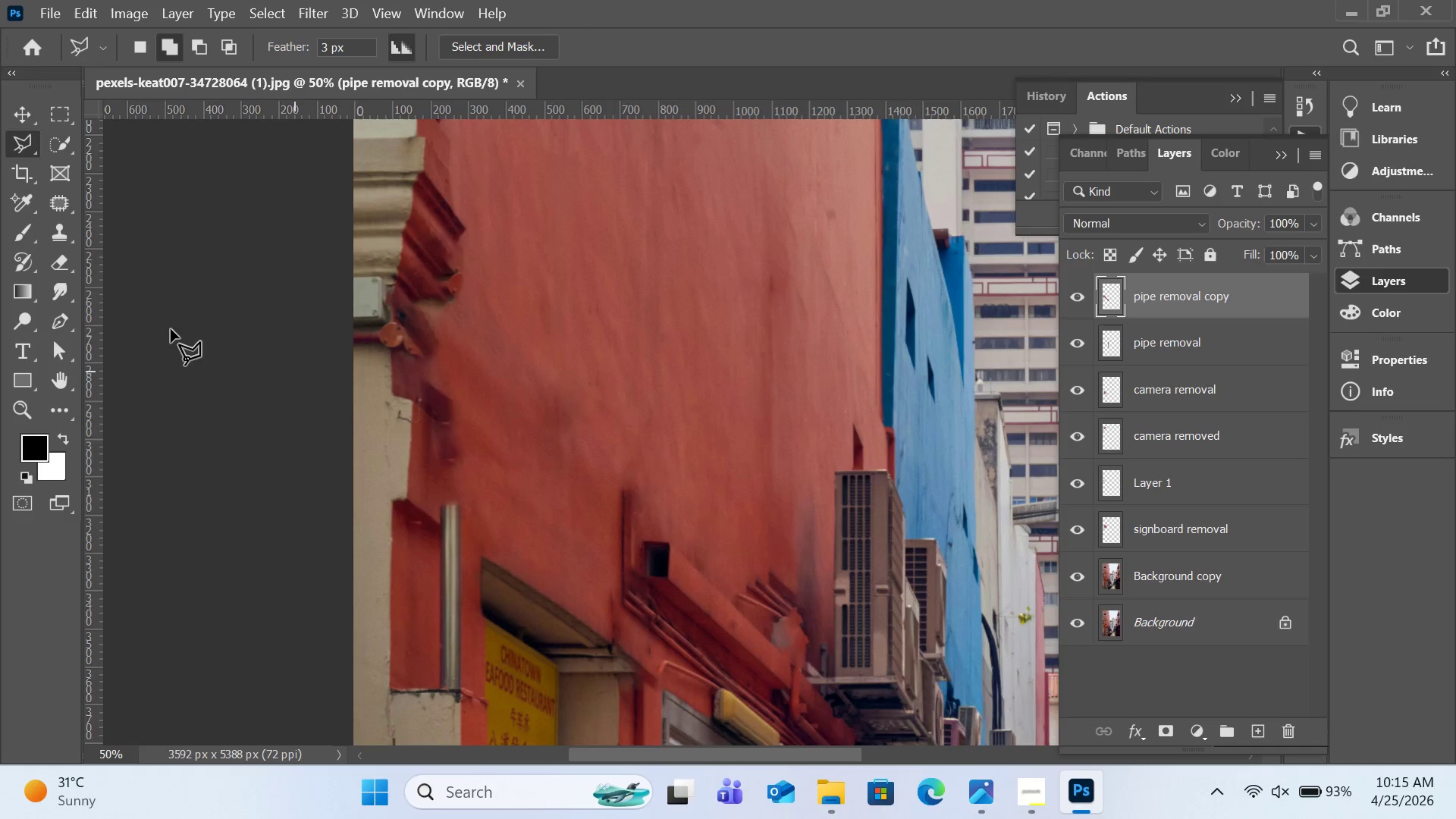 
left_click([1080, 348])
 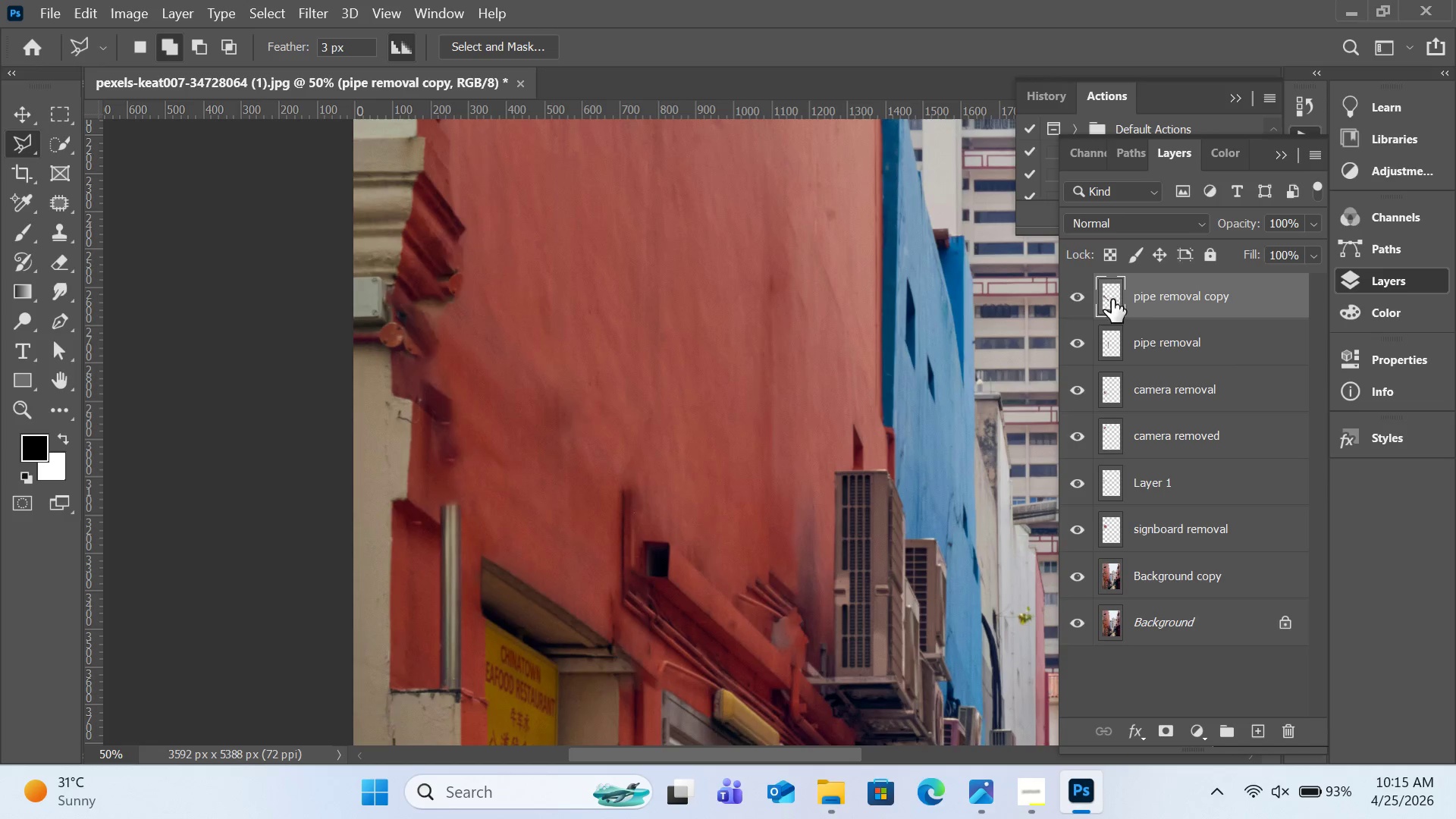 
left_click([1150, 330])
 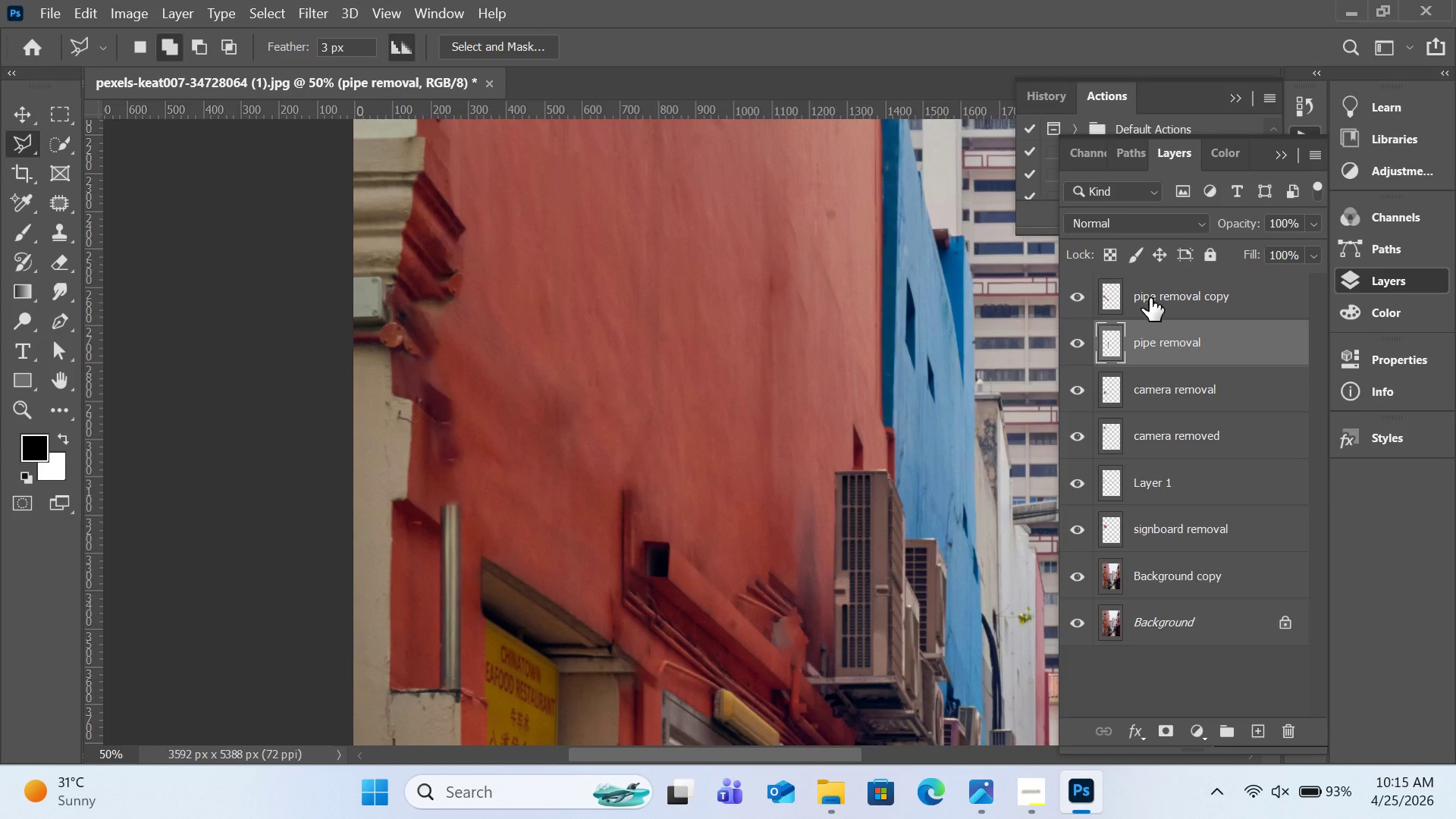 
hold_key(key=ControlLeft, duration=0.77)
left_click([1152, 300])
 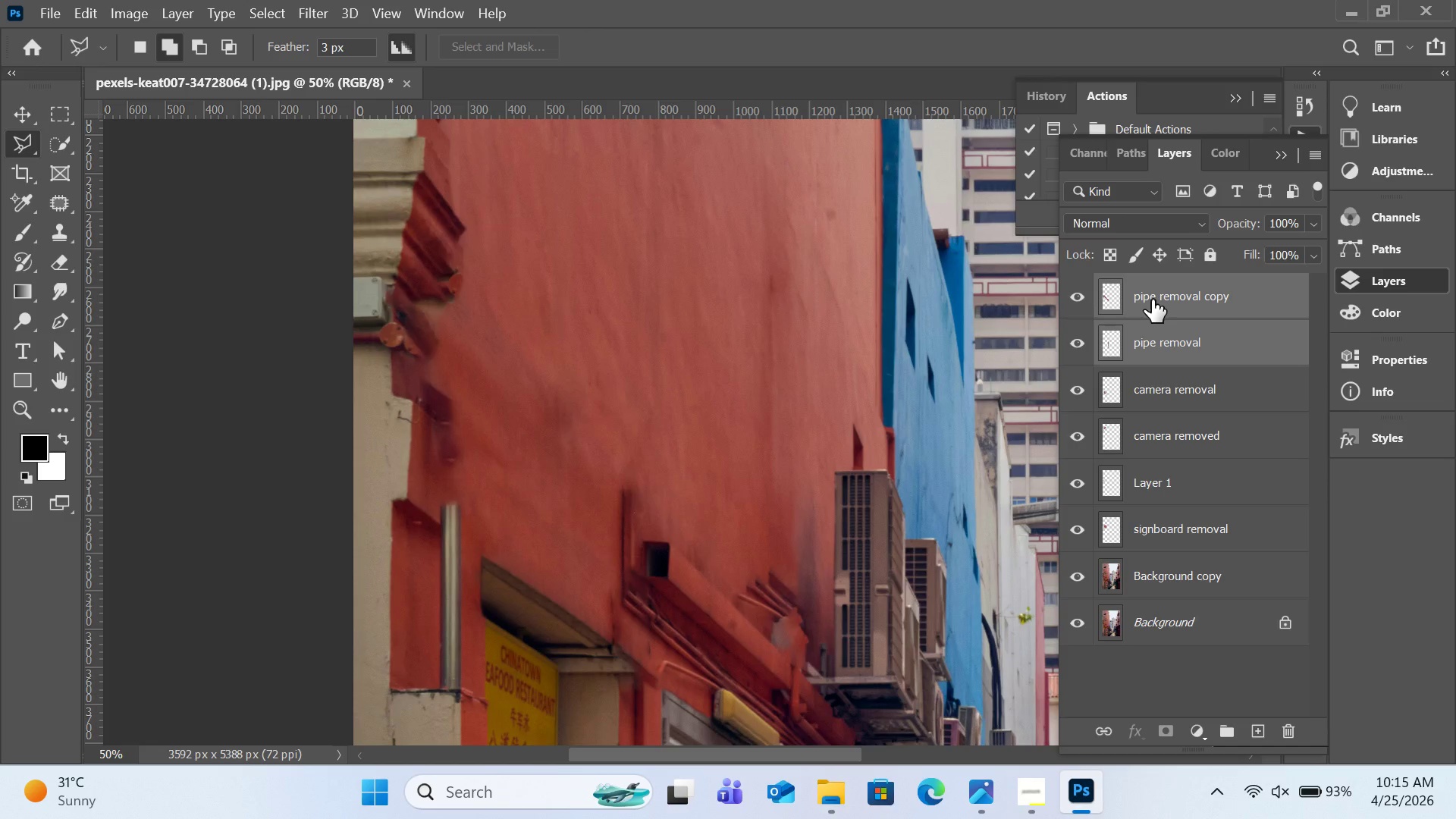 
key(Control+E)
 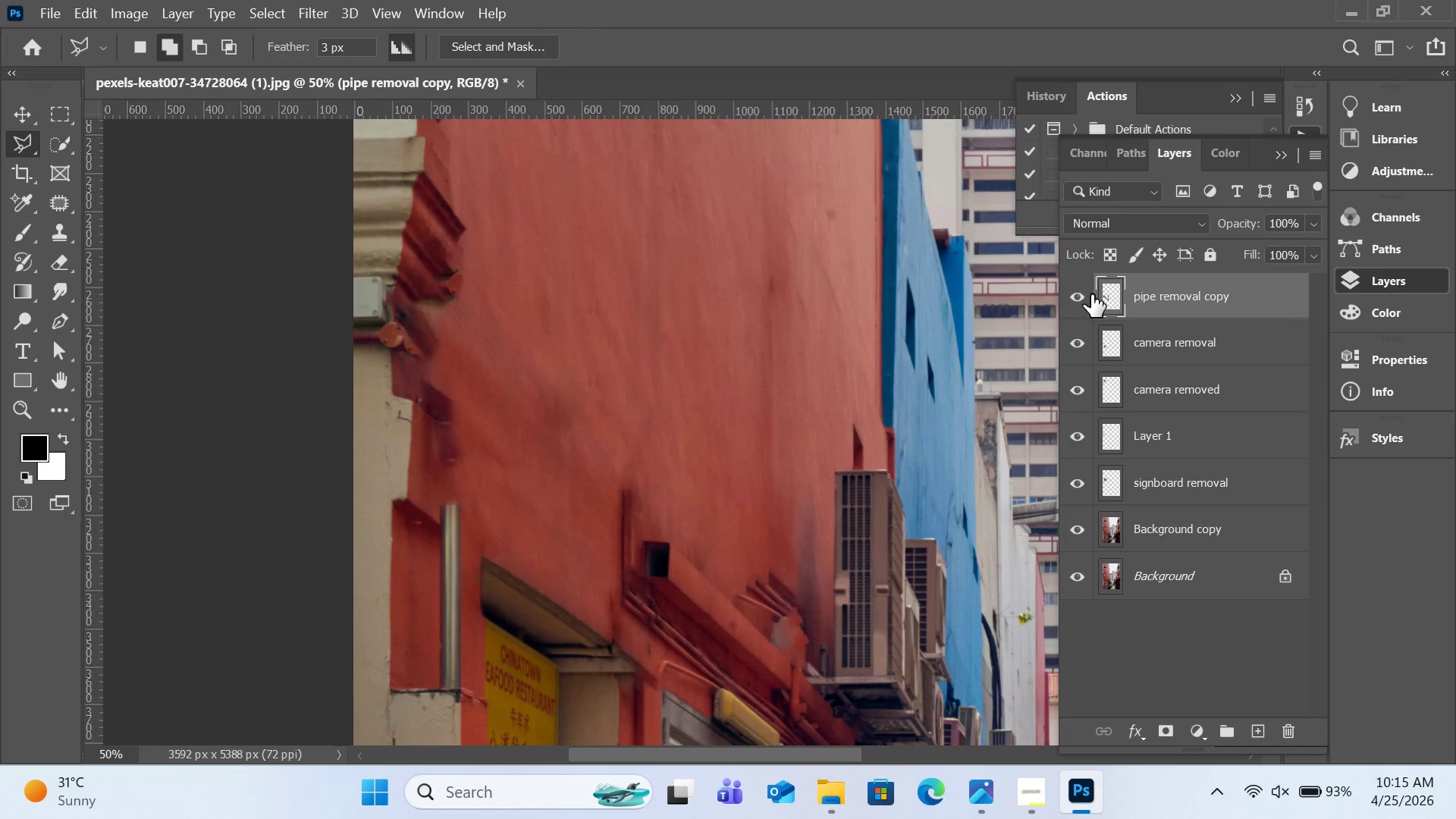 
left_click([1081, 296])
 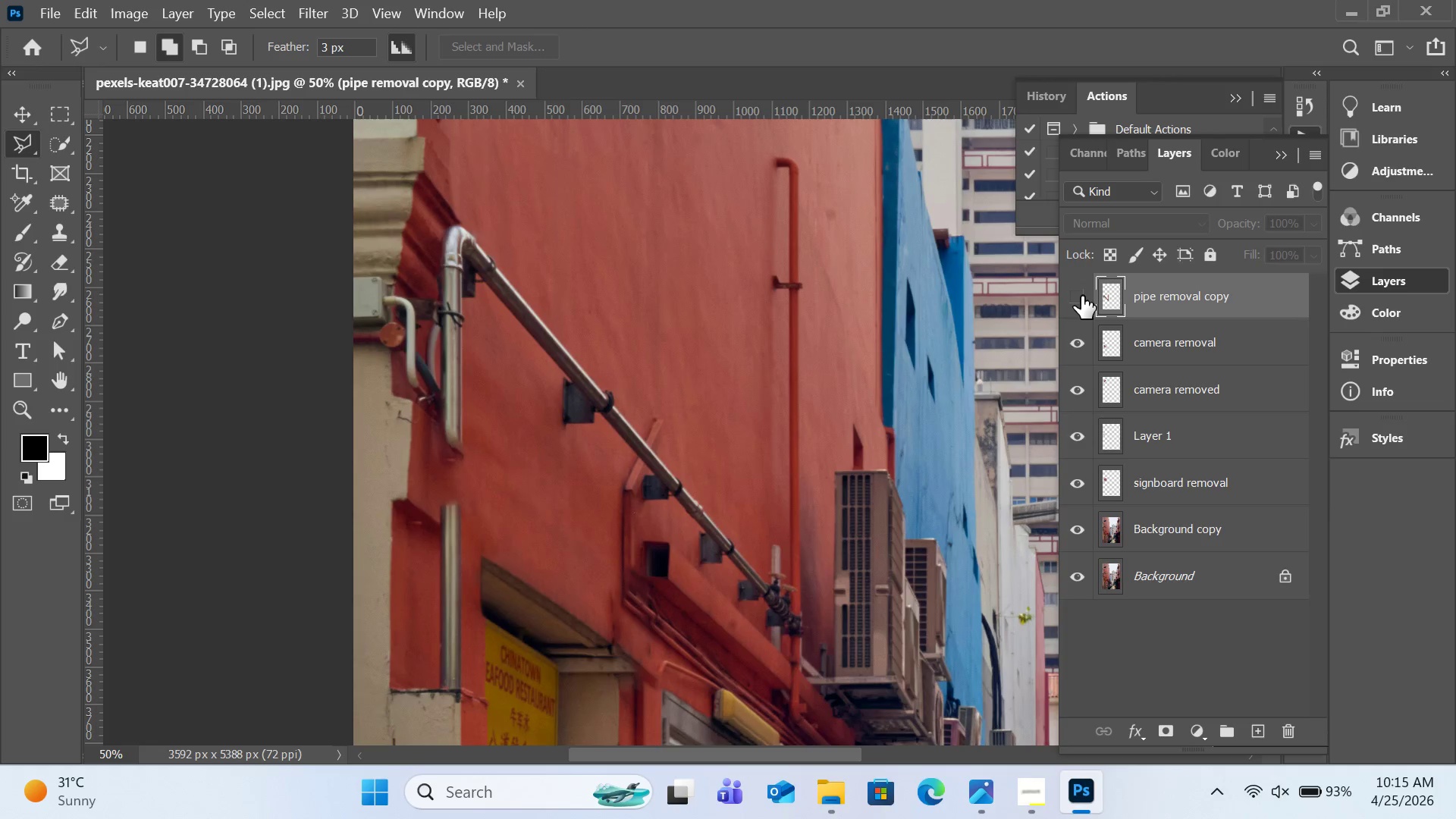 
left_click([1081, 296])
 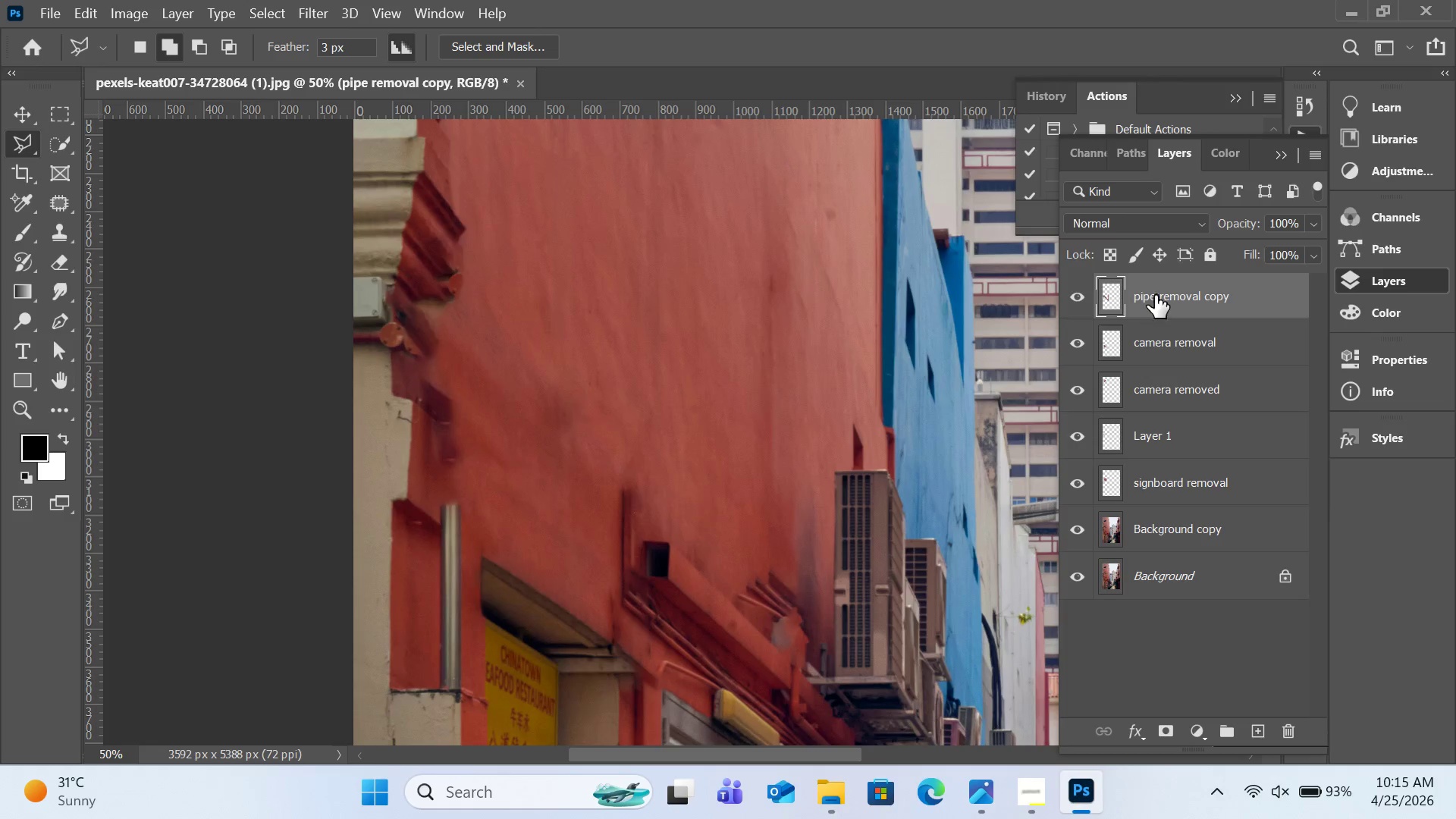 
double_click([1180, 296])
 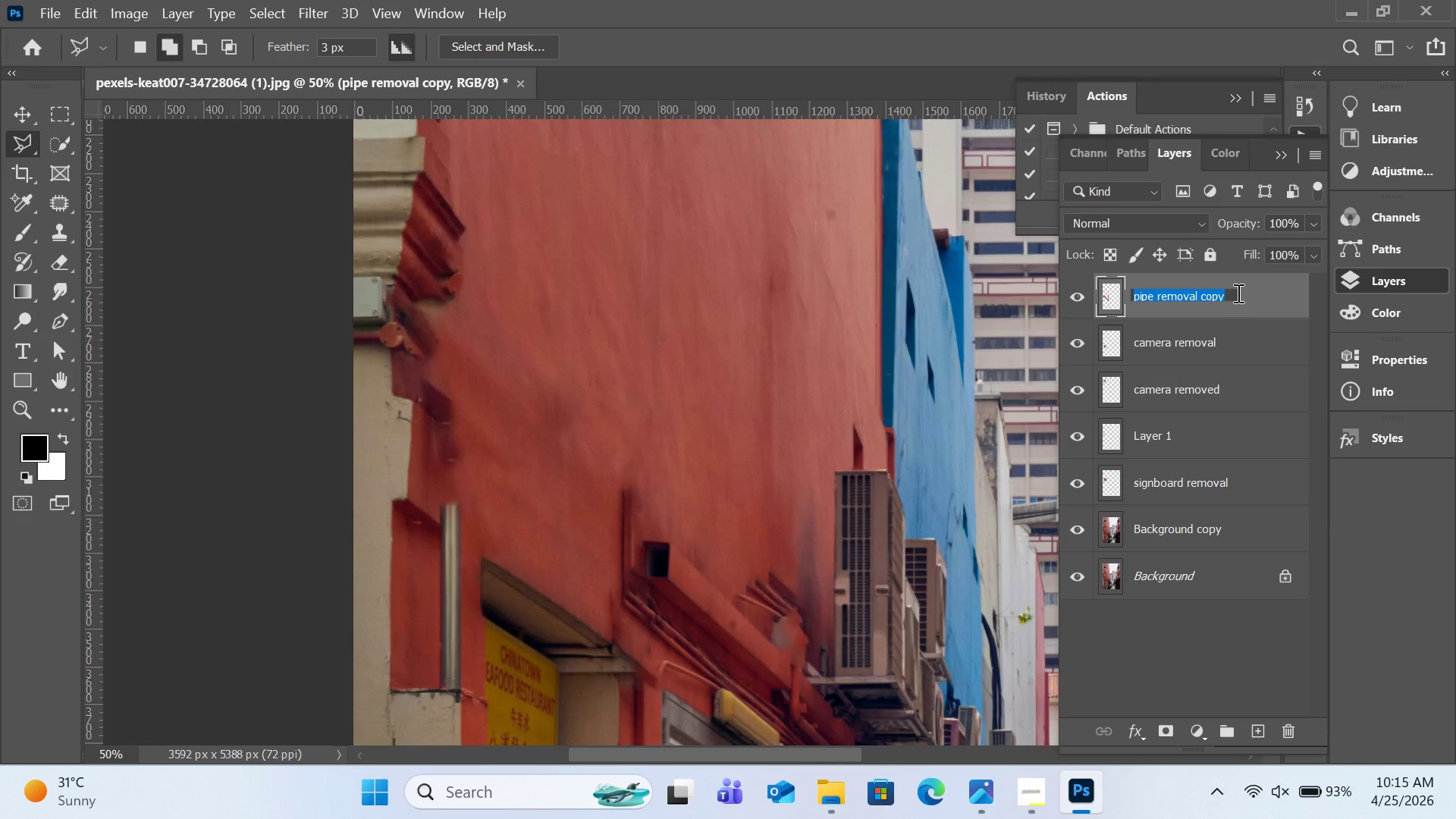 
left_click([1238, 293])
 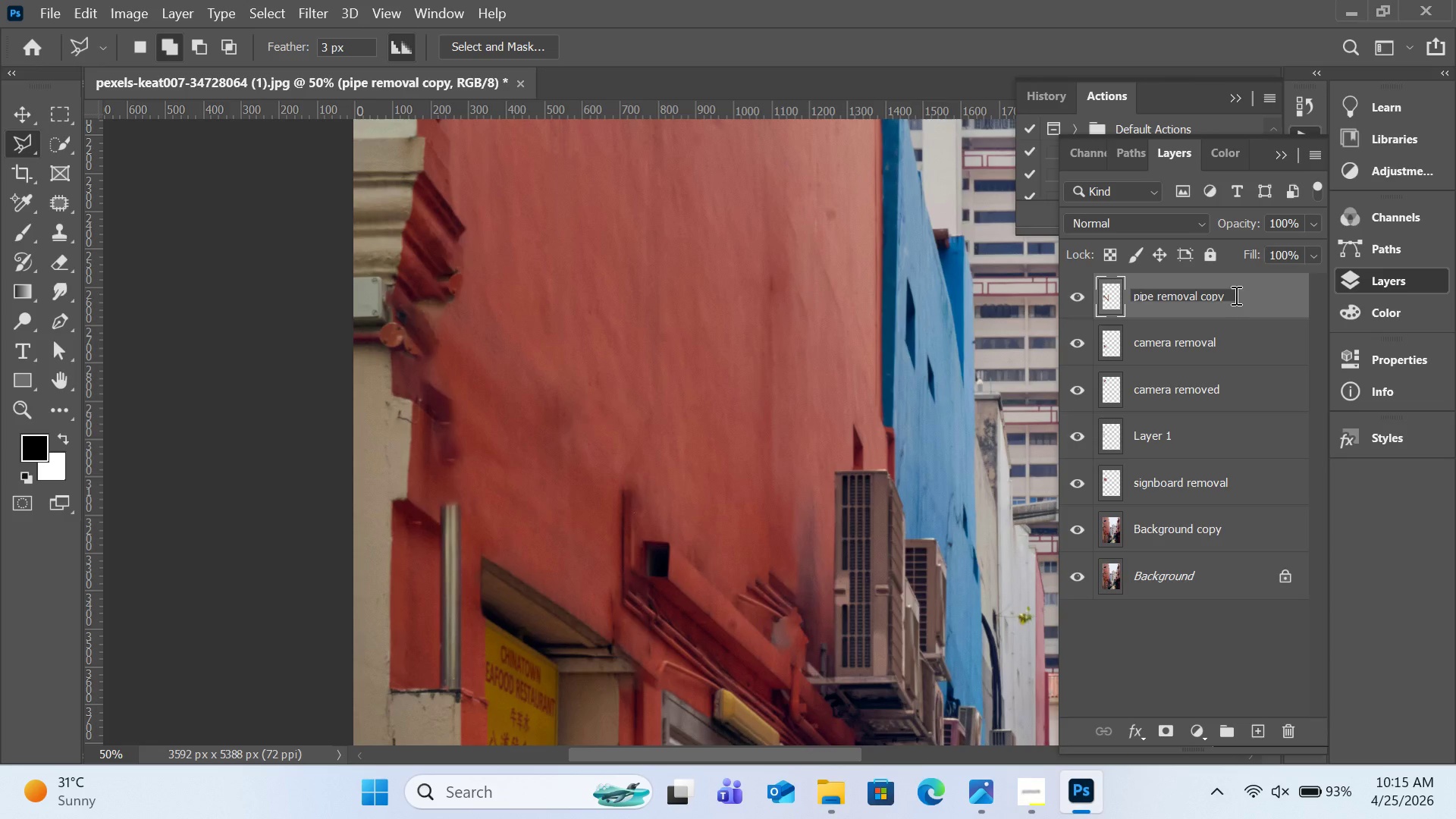 
key(Backspace)
 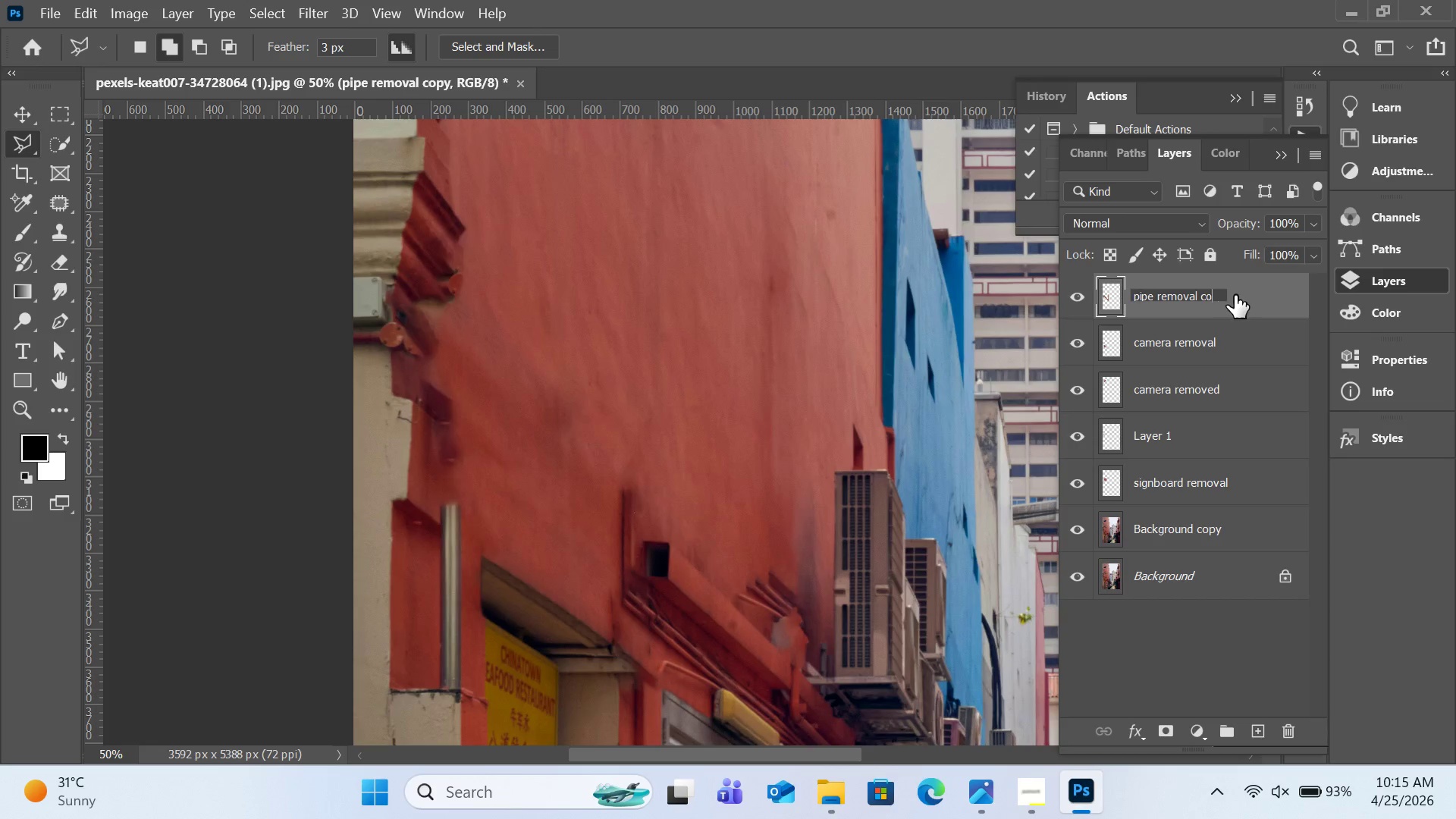 
key(Backspace)
 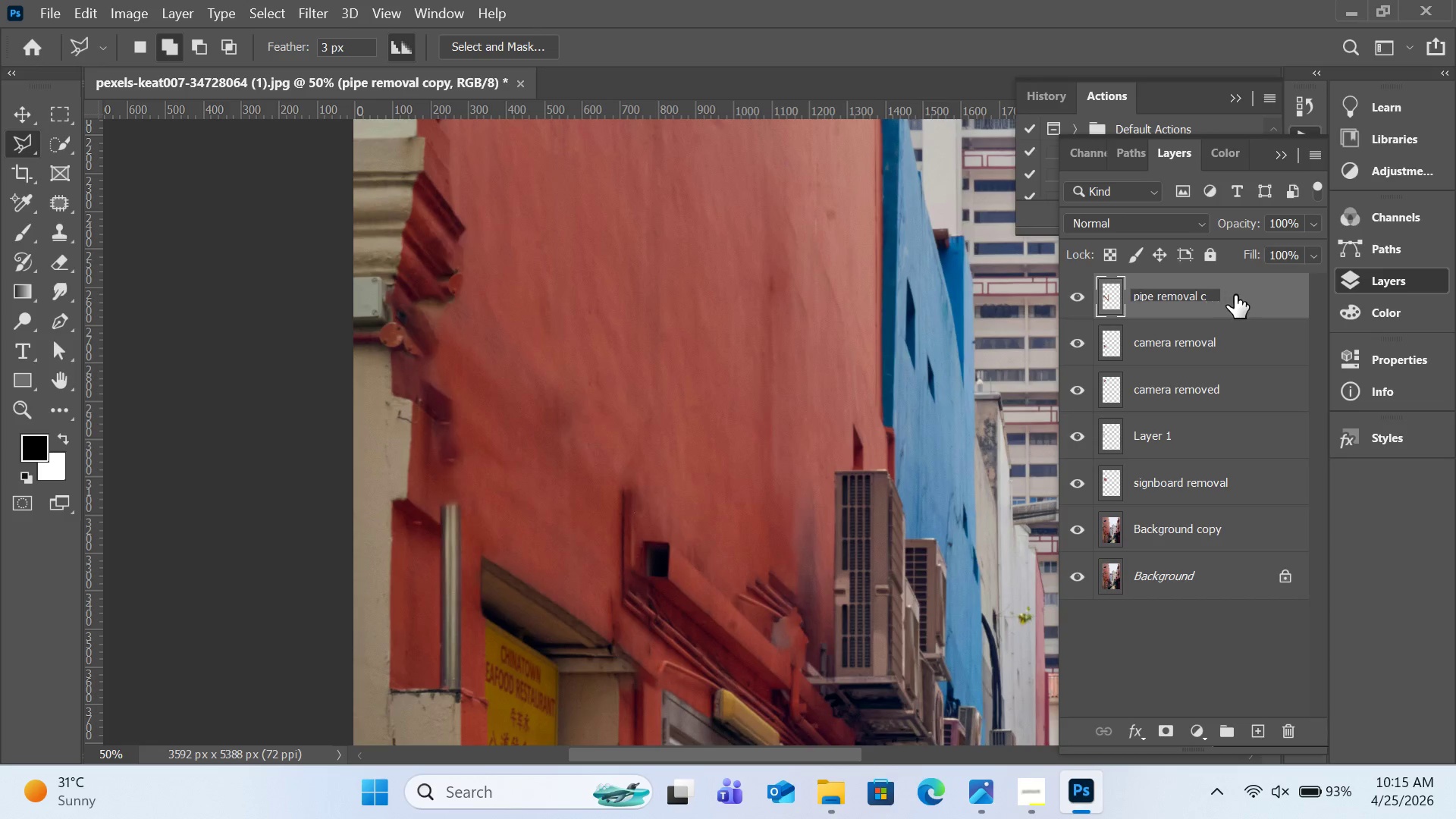 
key(Backspace)
 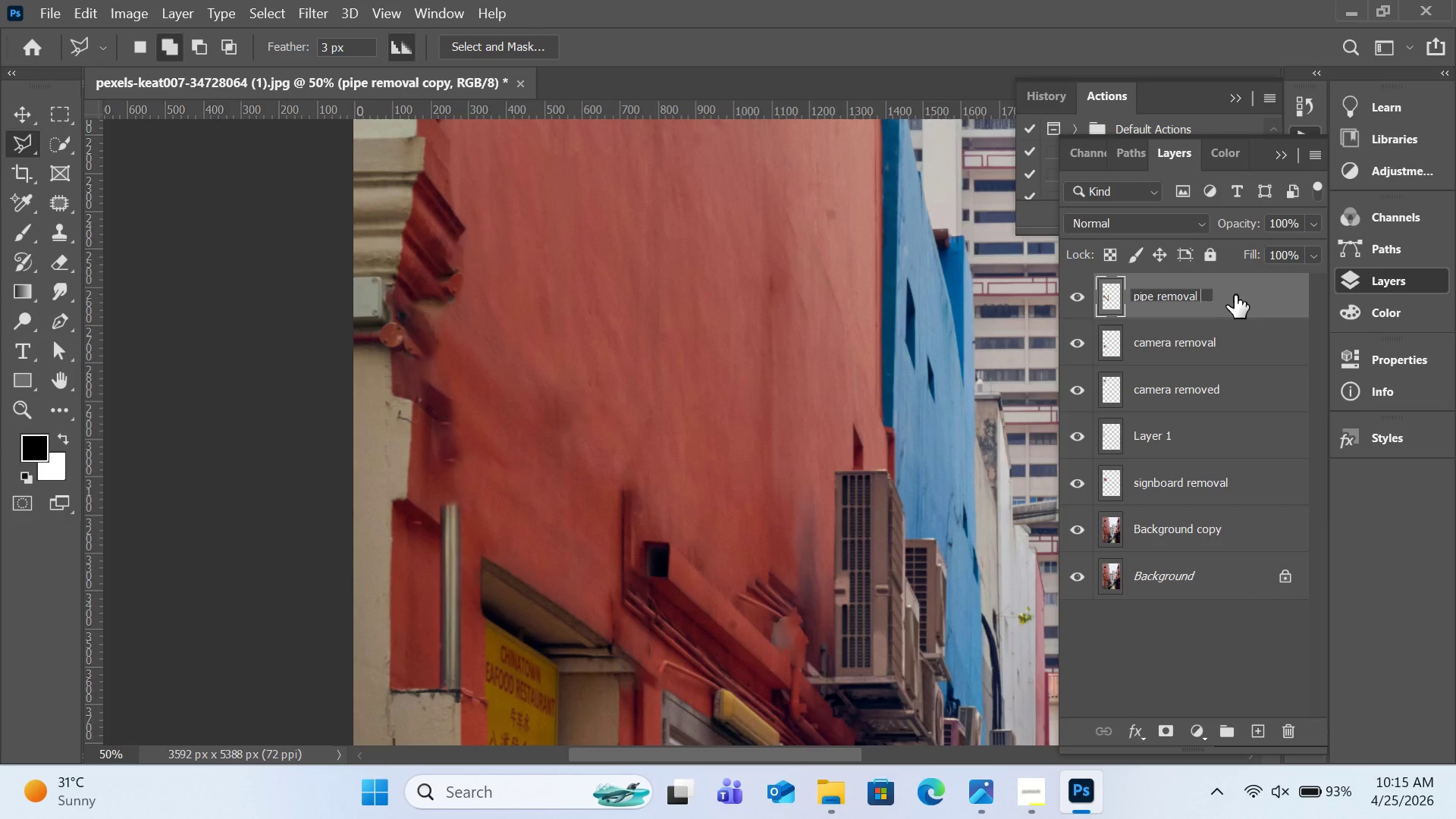 
key(Backspace)
 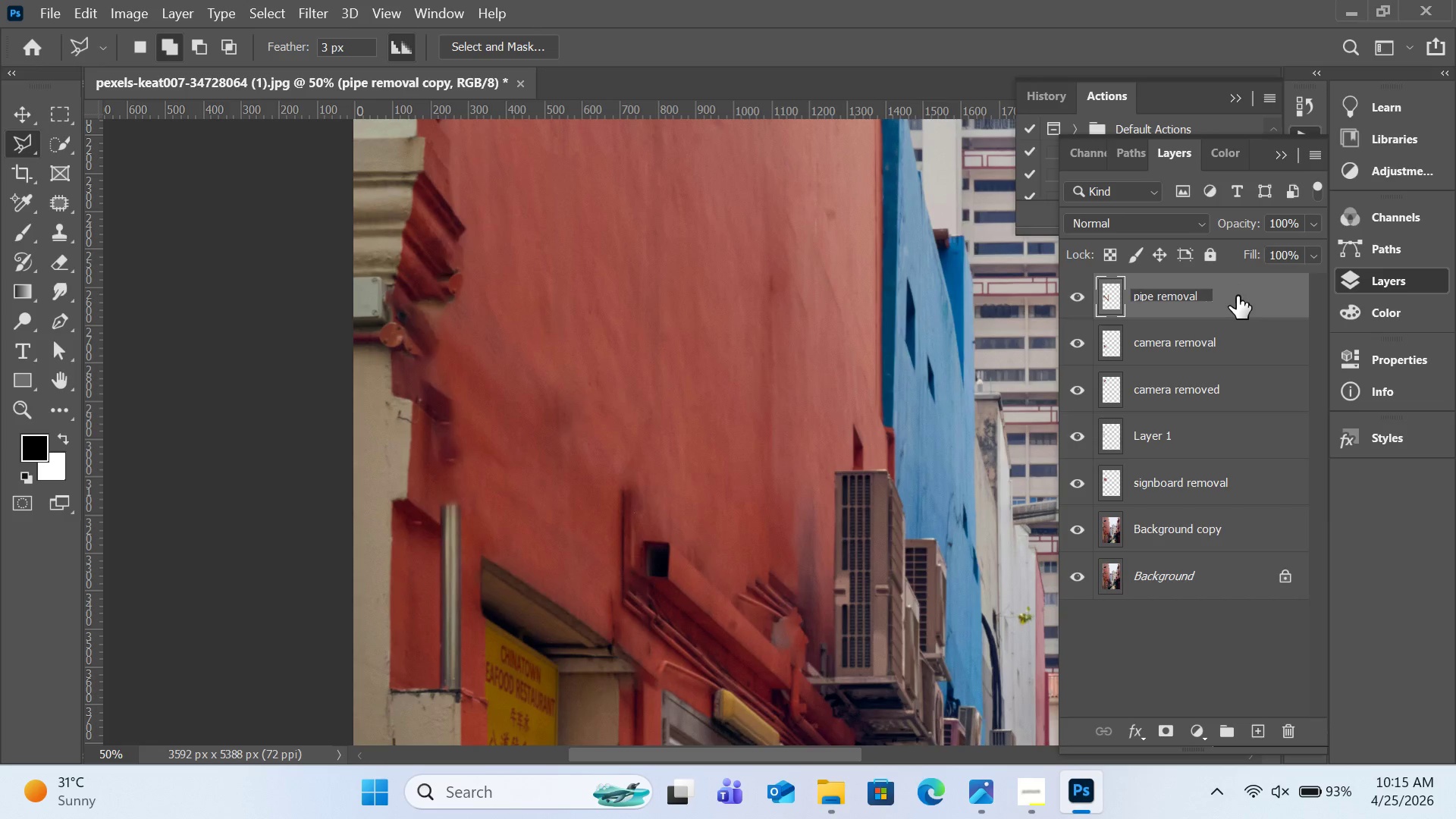 
key(Enter)
 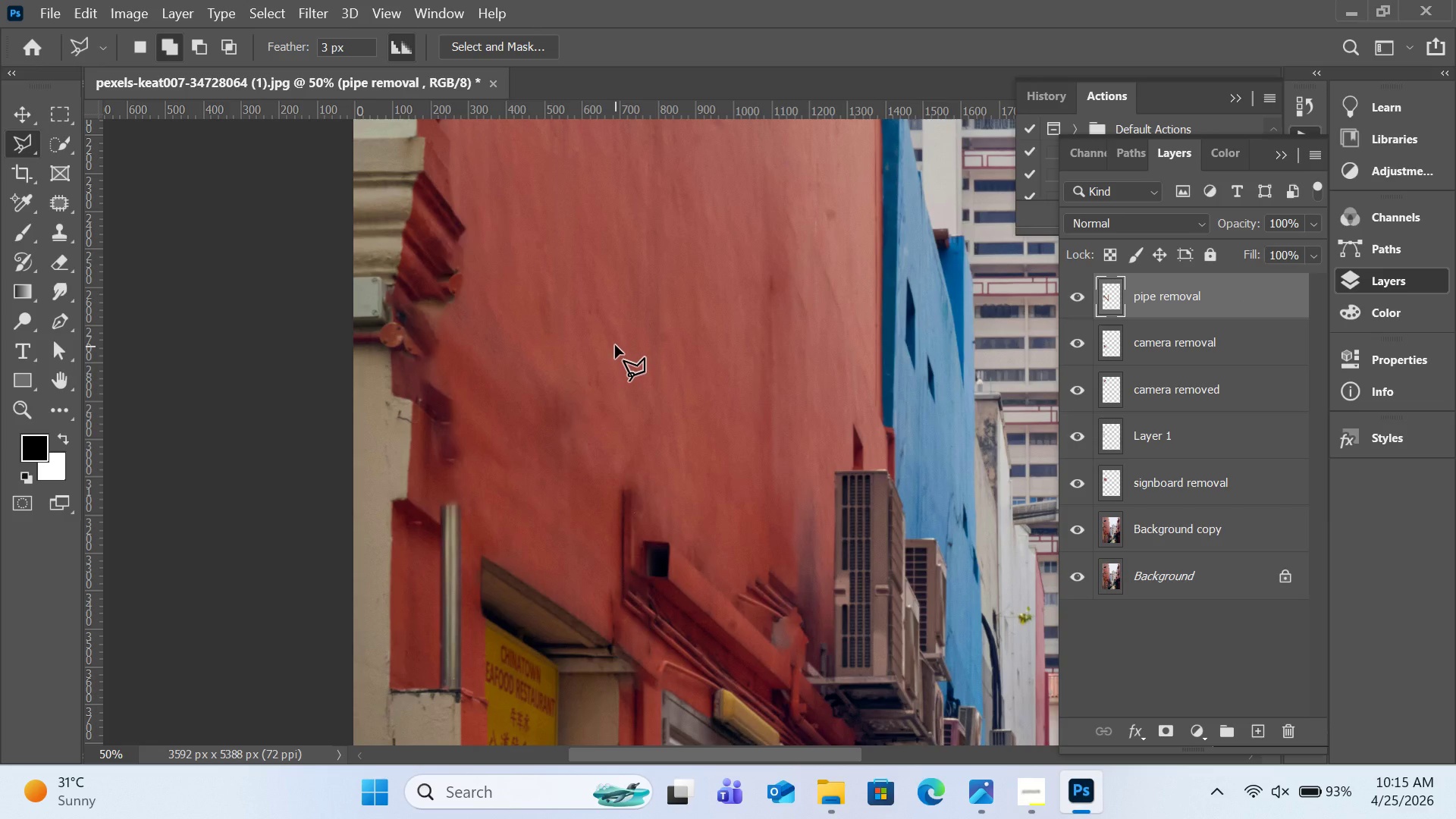 
key(Control+Equal)
 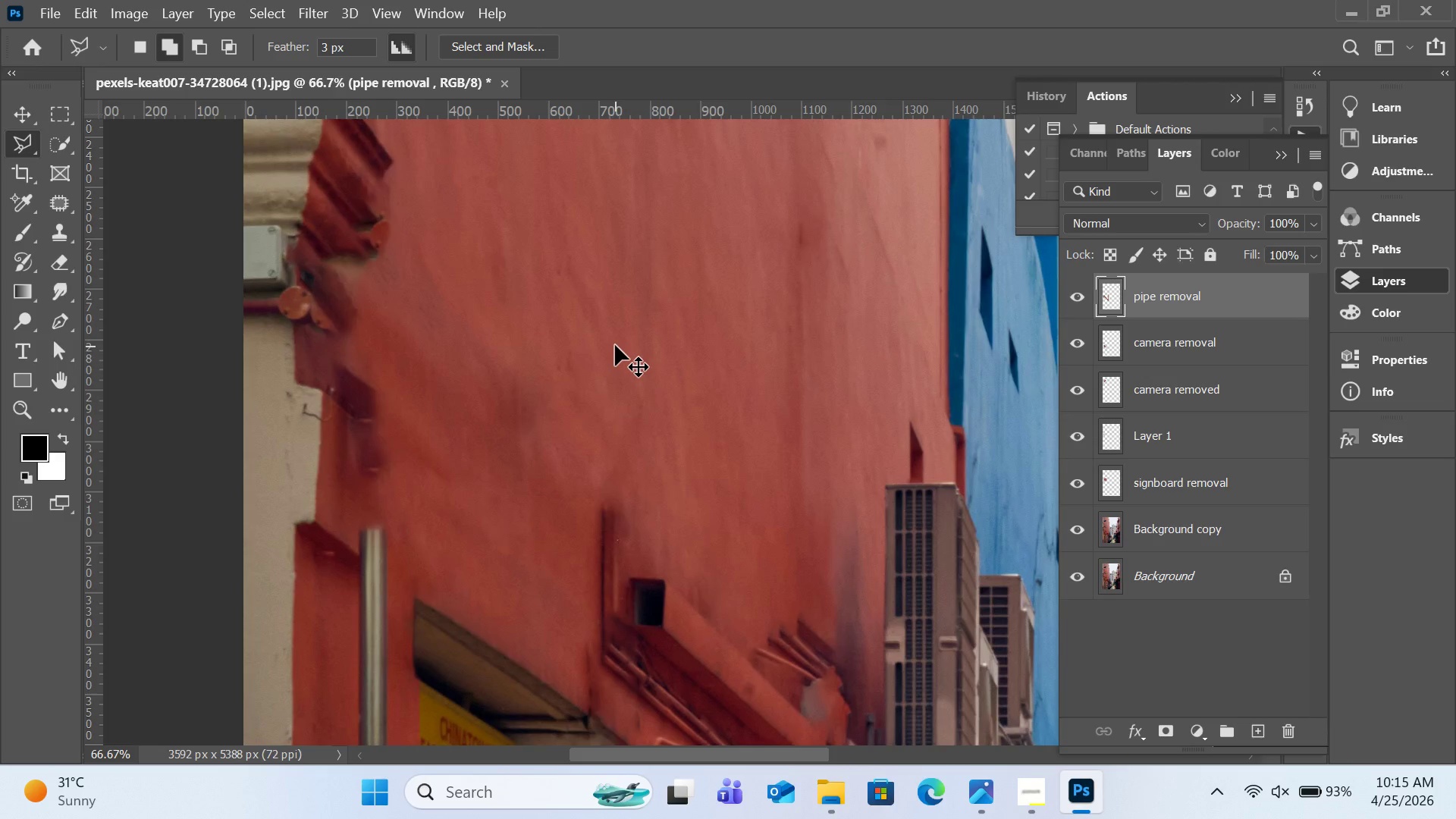 
key(Control+Equal)
 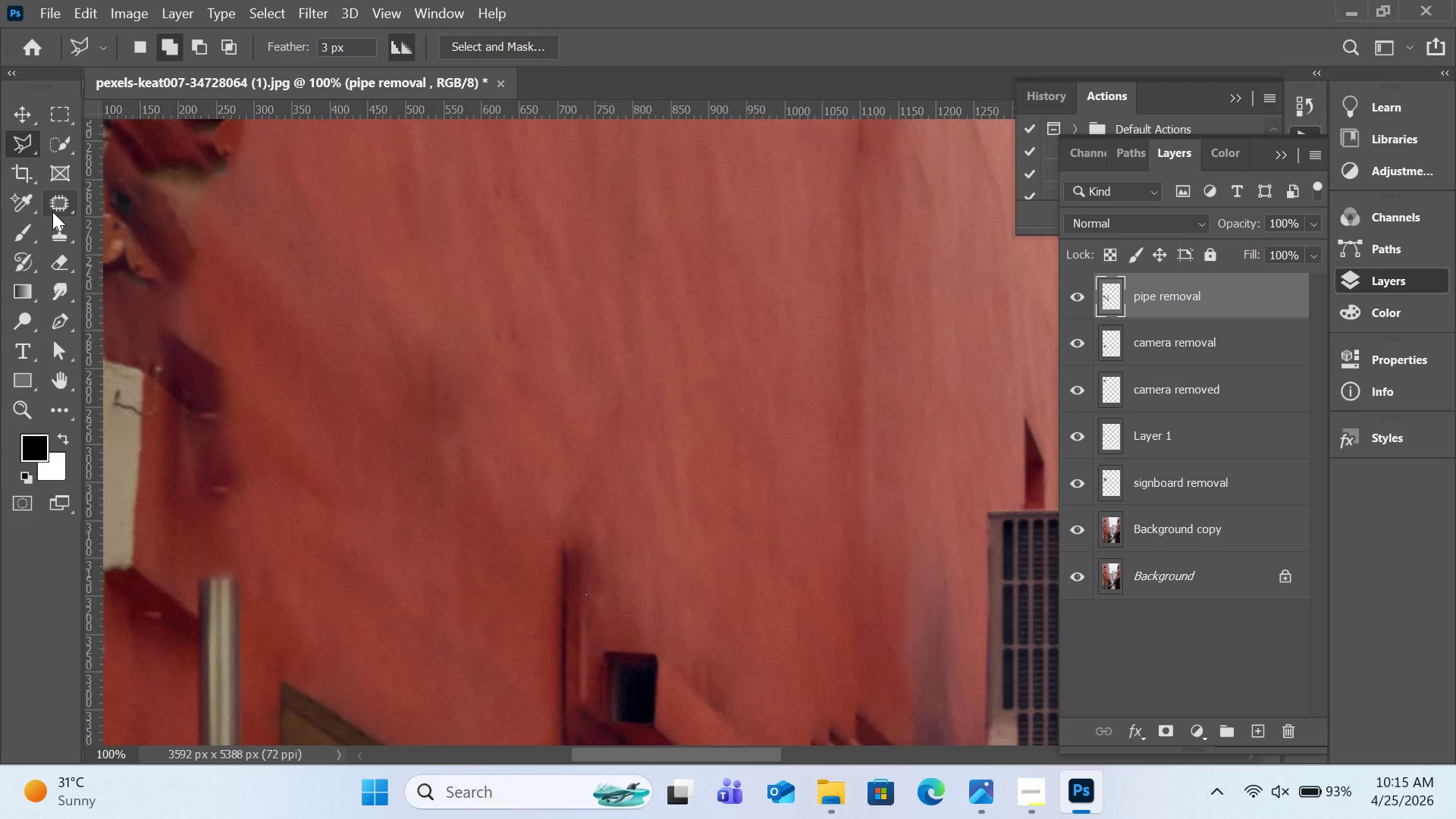 
left_click([54, 228])
 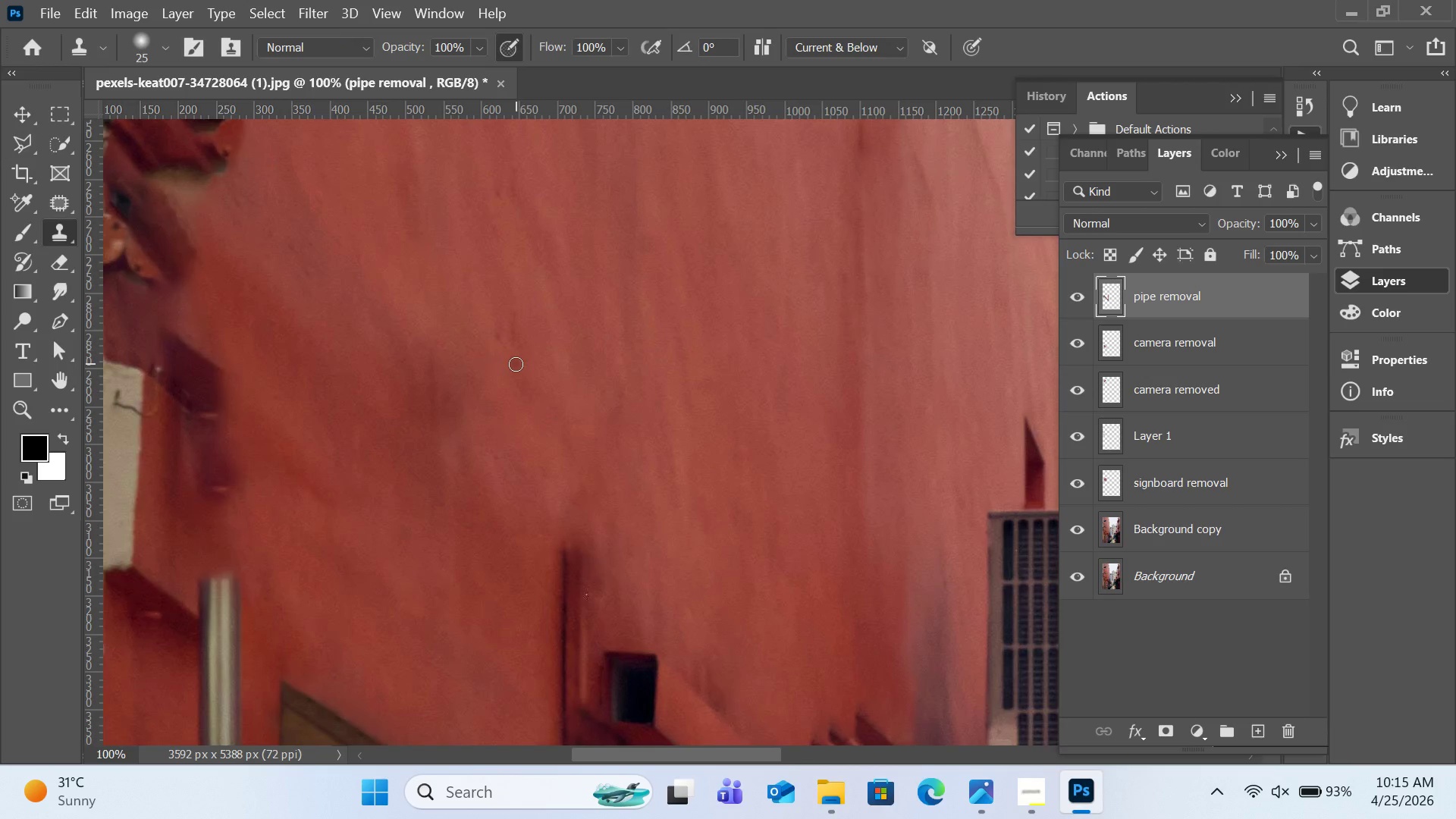 
hold_key(key=BracketRight, duration=0.91)
 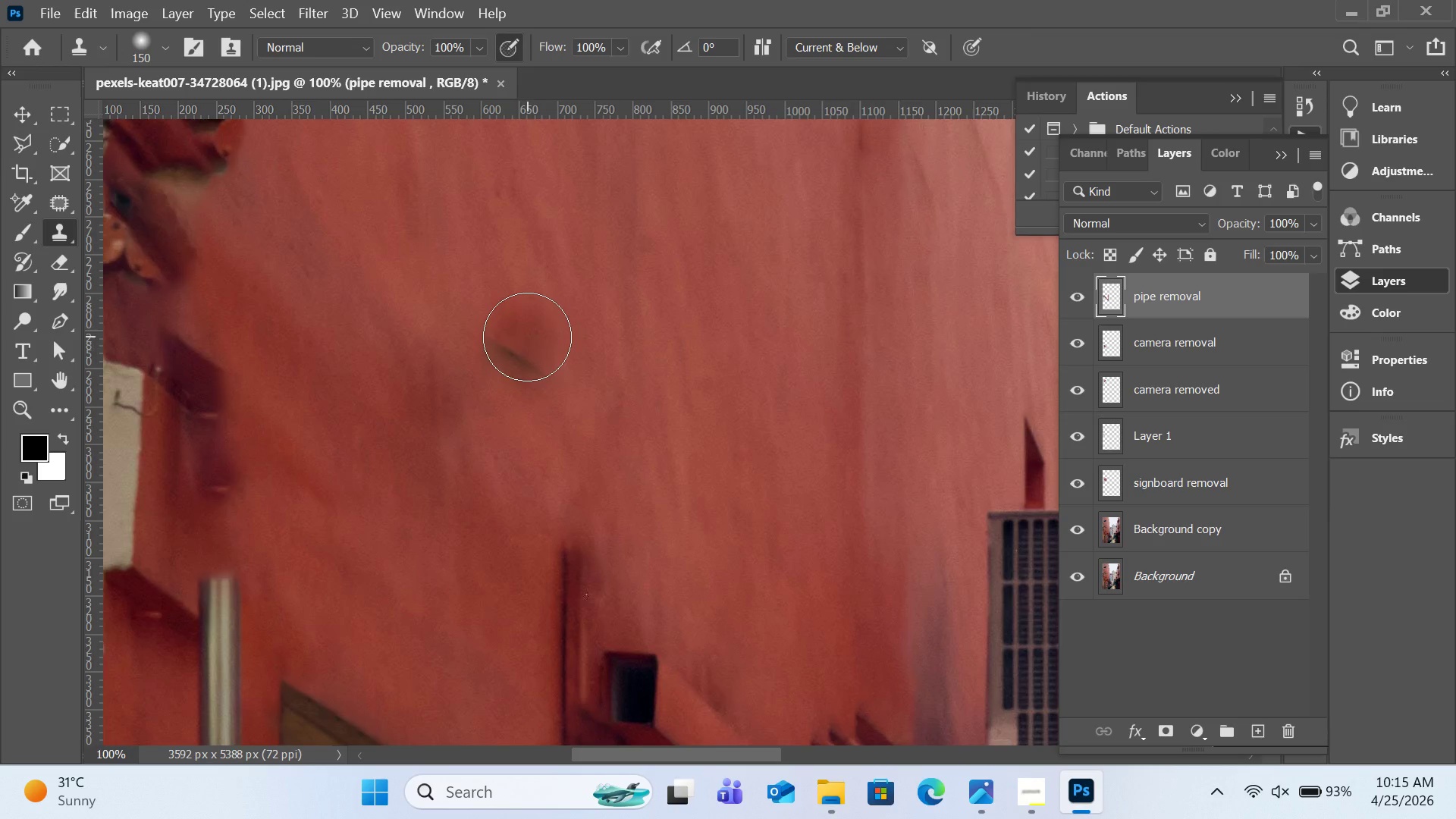 
hold_key(key=AltLeft, duration=0.66)
left_click([532, 303])
 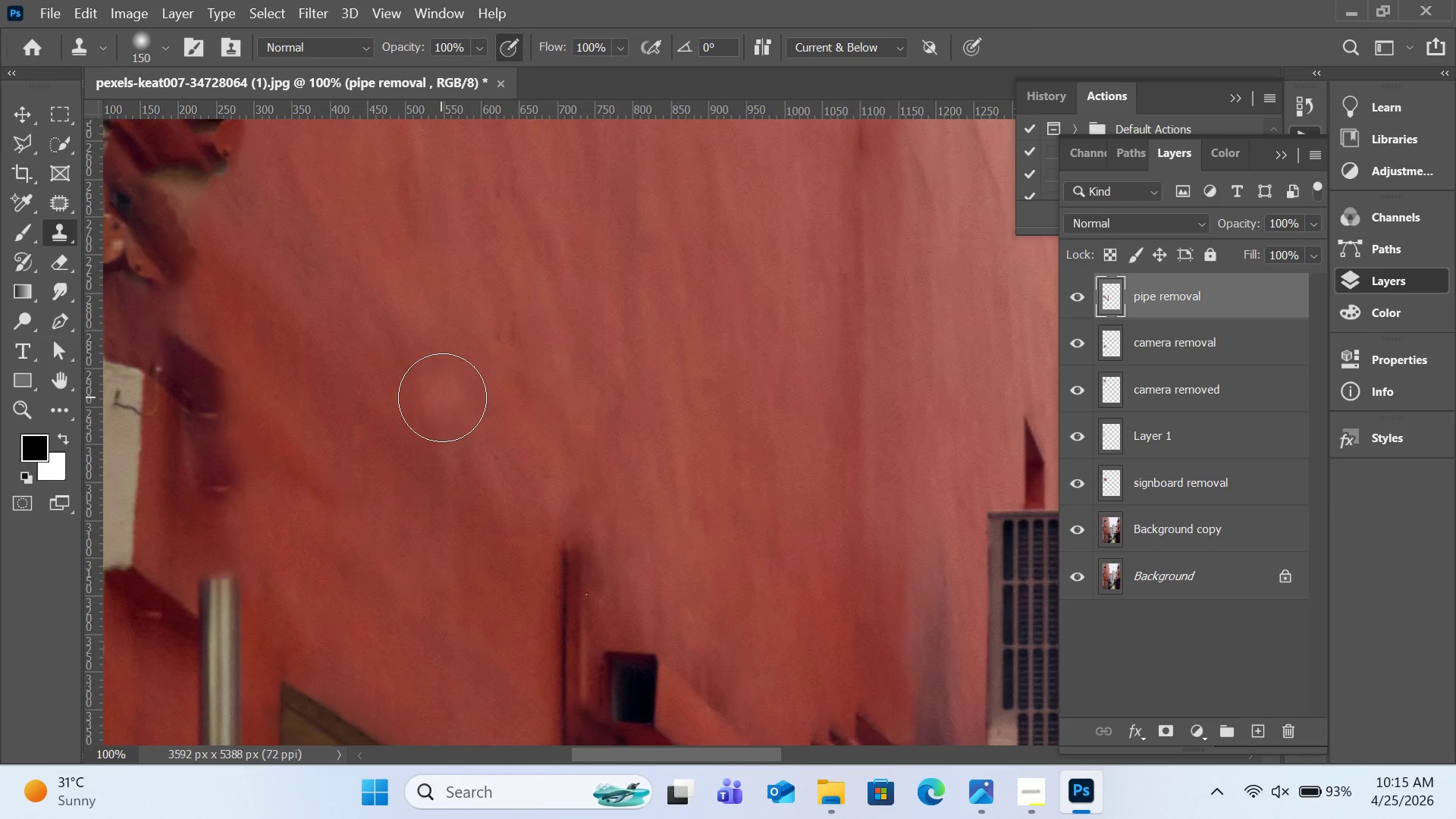 
hold_key(key=AltLeft, duration=0.42)
left_click([485, 333])
 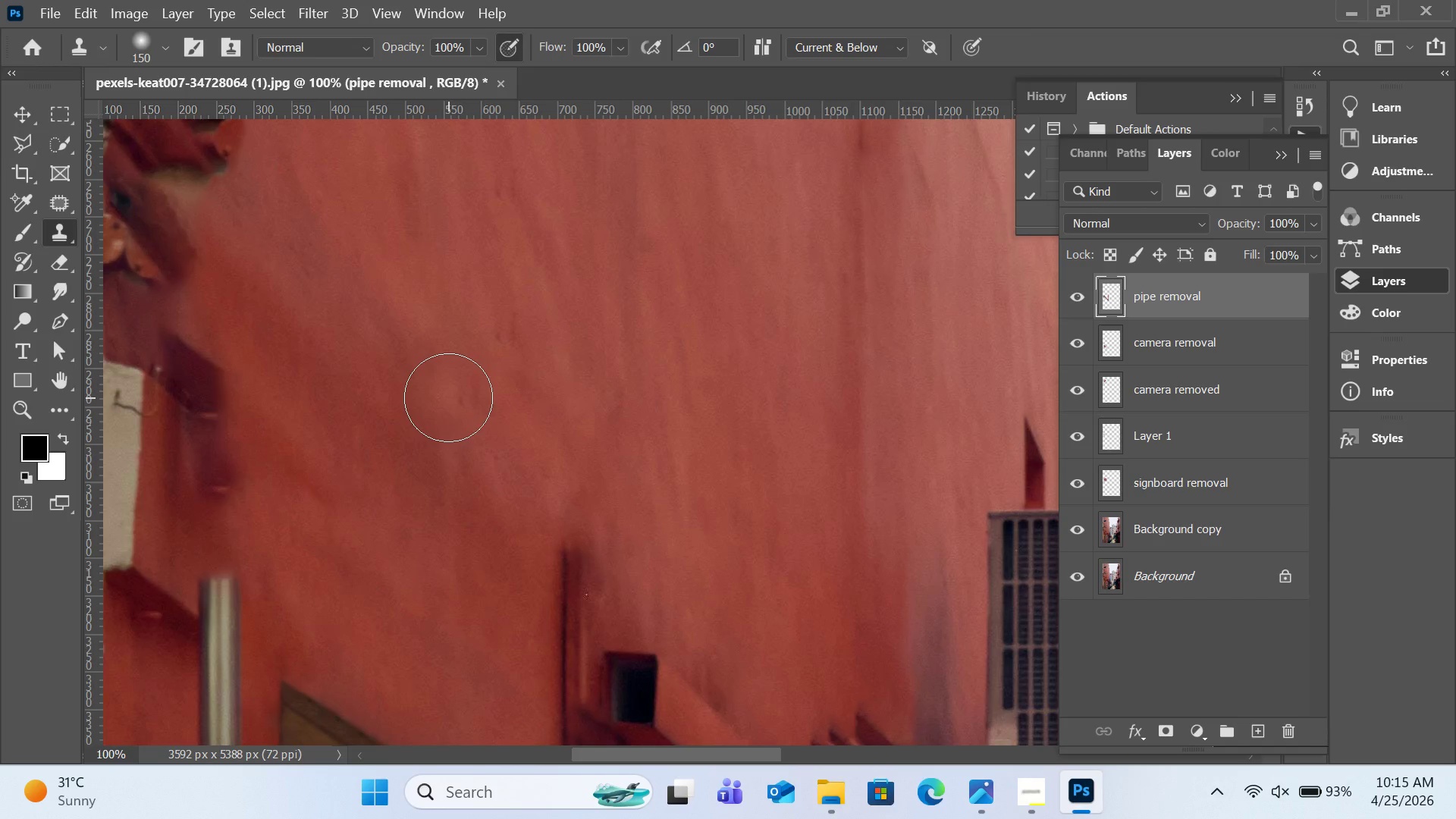 
hold_key(key=AltLeft, duration=0.41)
left_click([431, 343])
 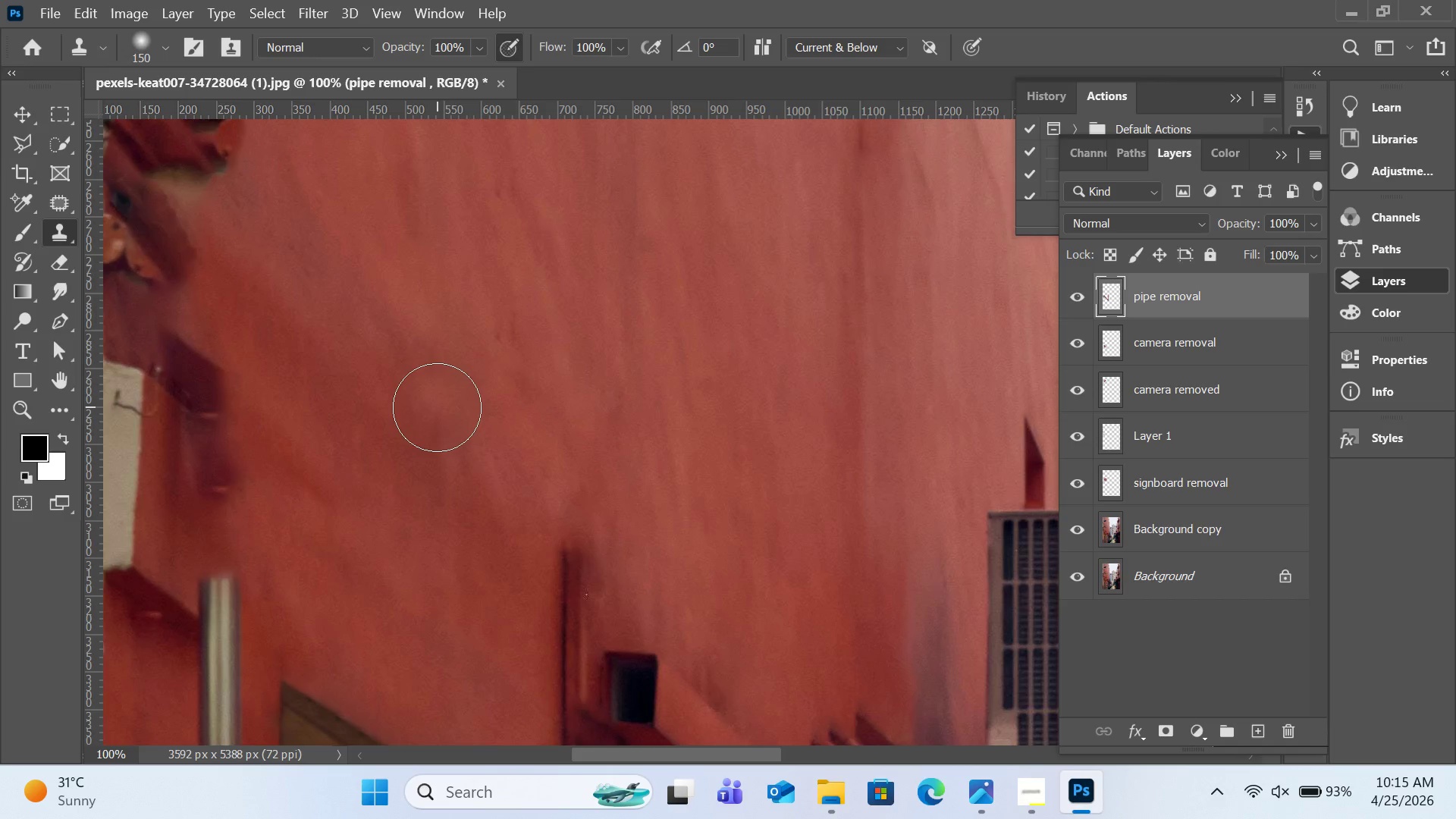 
left_click([437, 407])
 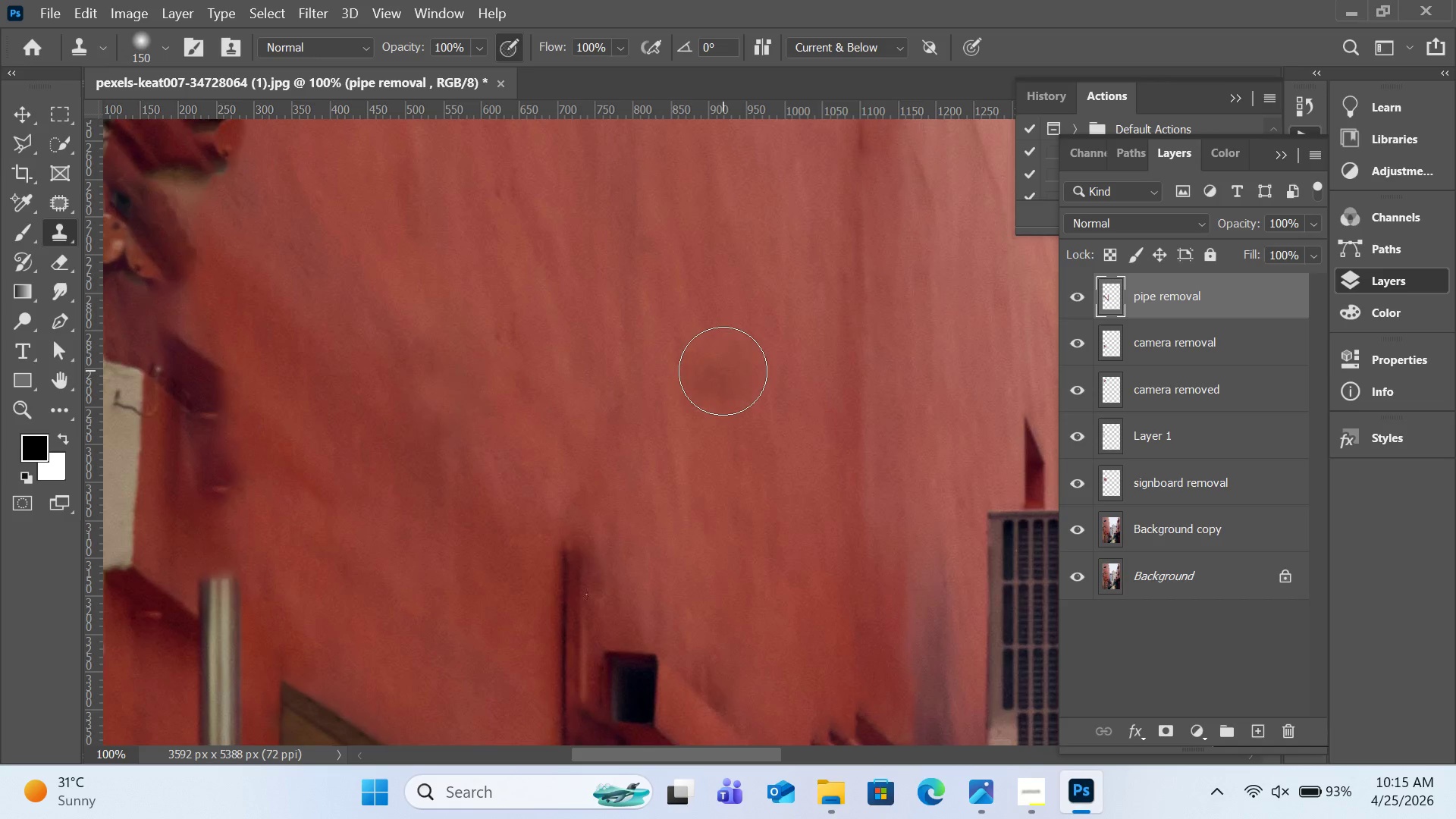 
scroll: coordinate [723, 369], scroll_direction: up, amount: 7.0
 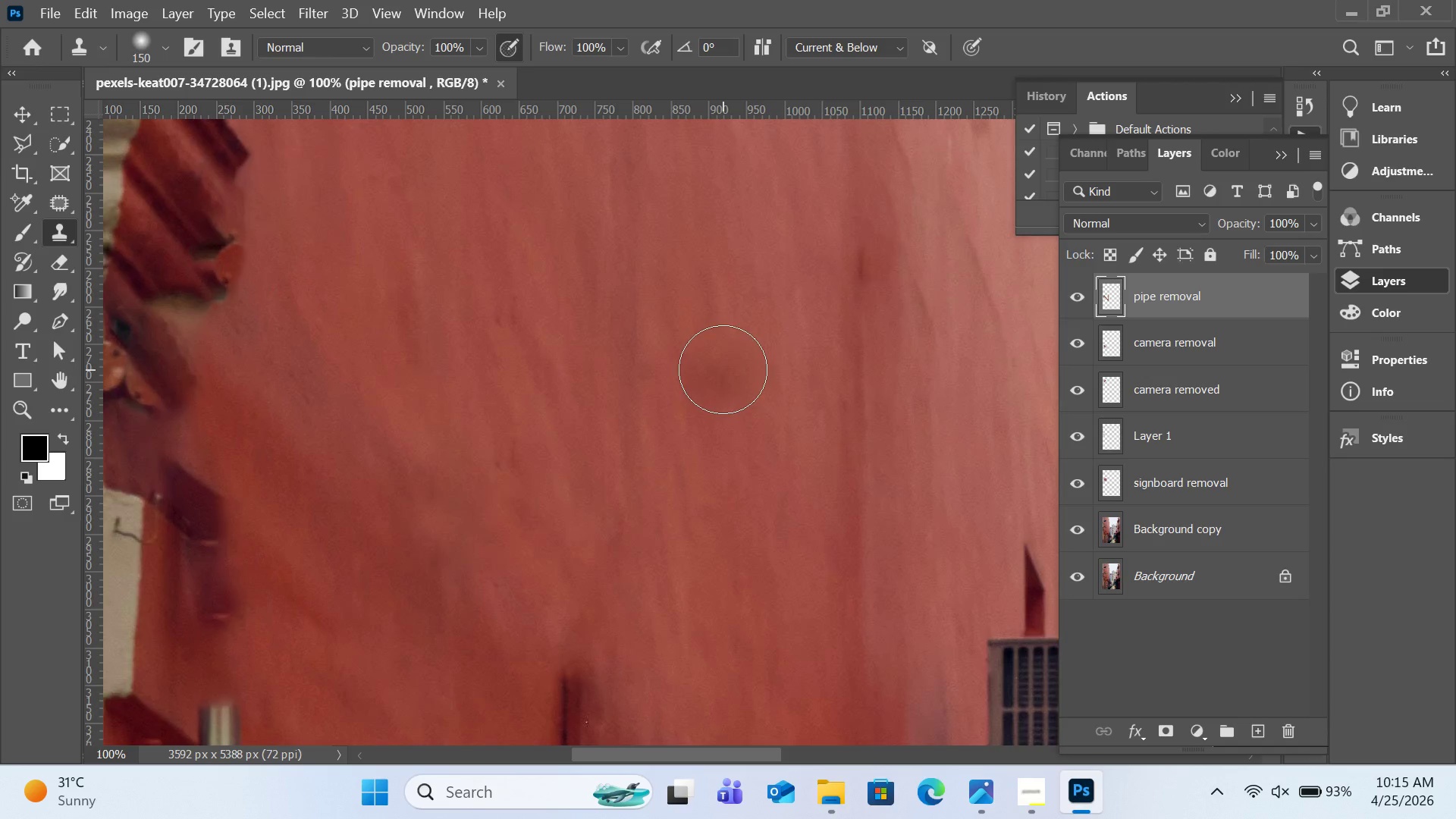 
key(Control+Z)
 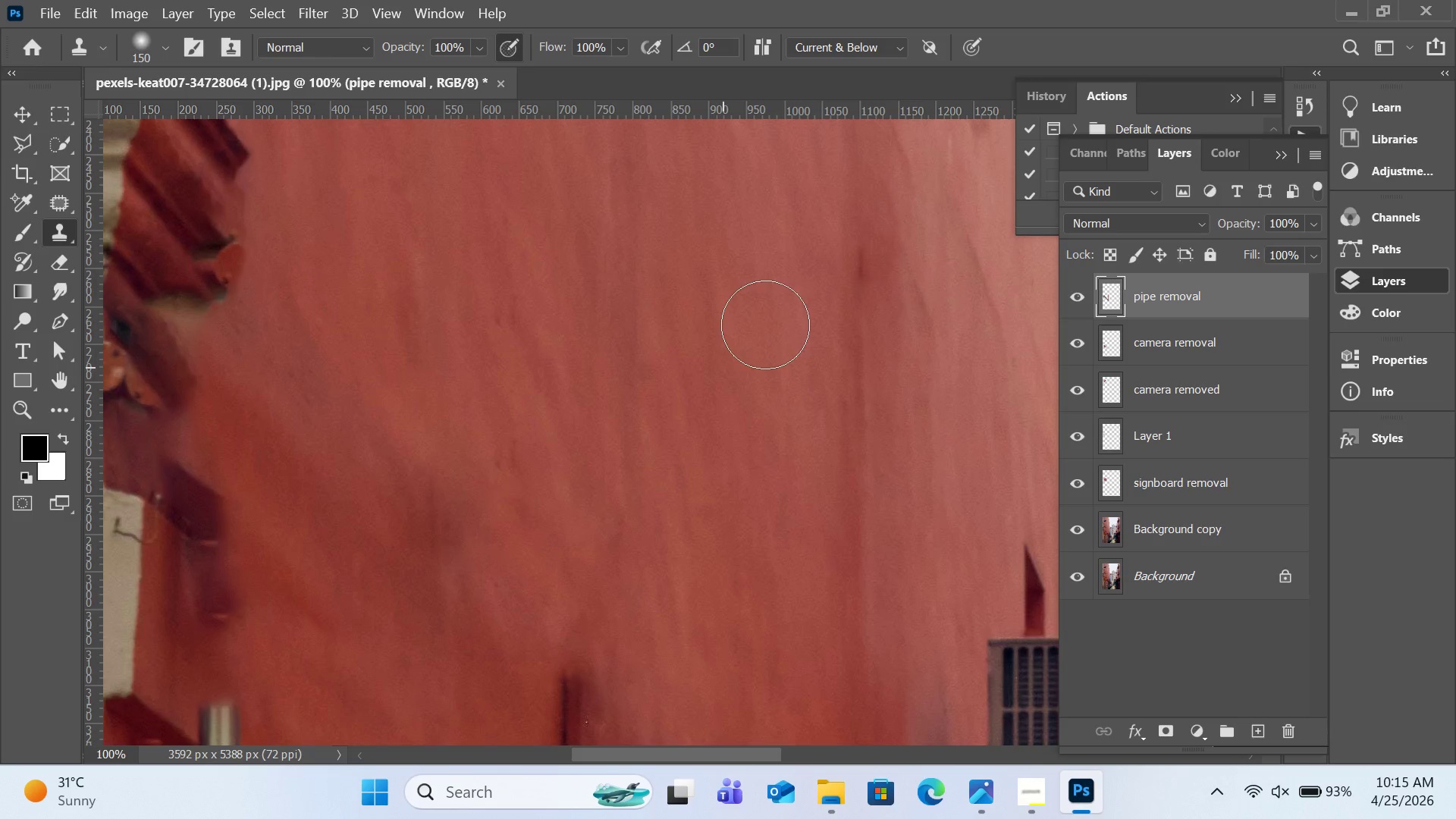 
hold_key(key=AltLeft, duration=0.52)
left_click([877, 212])
 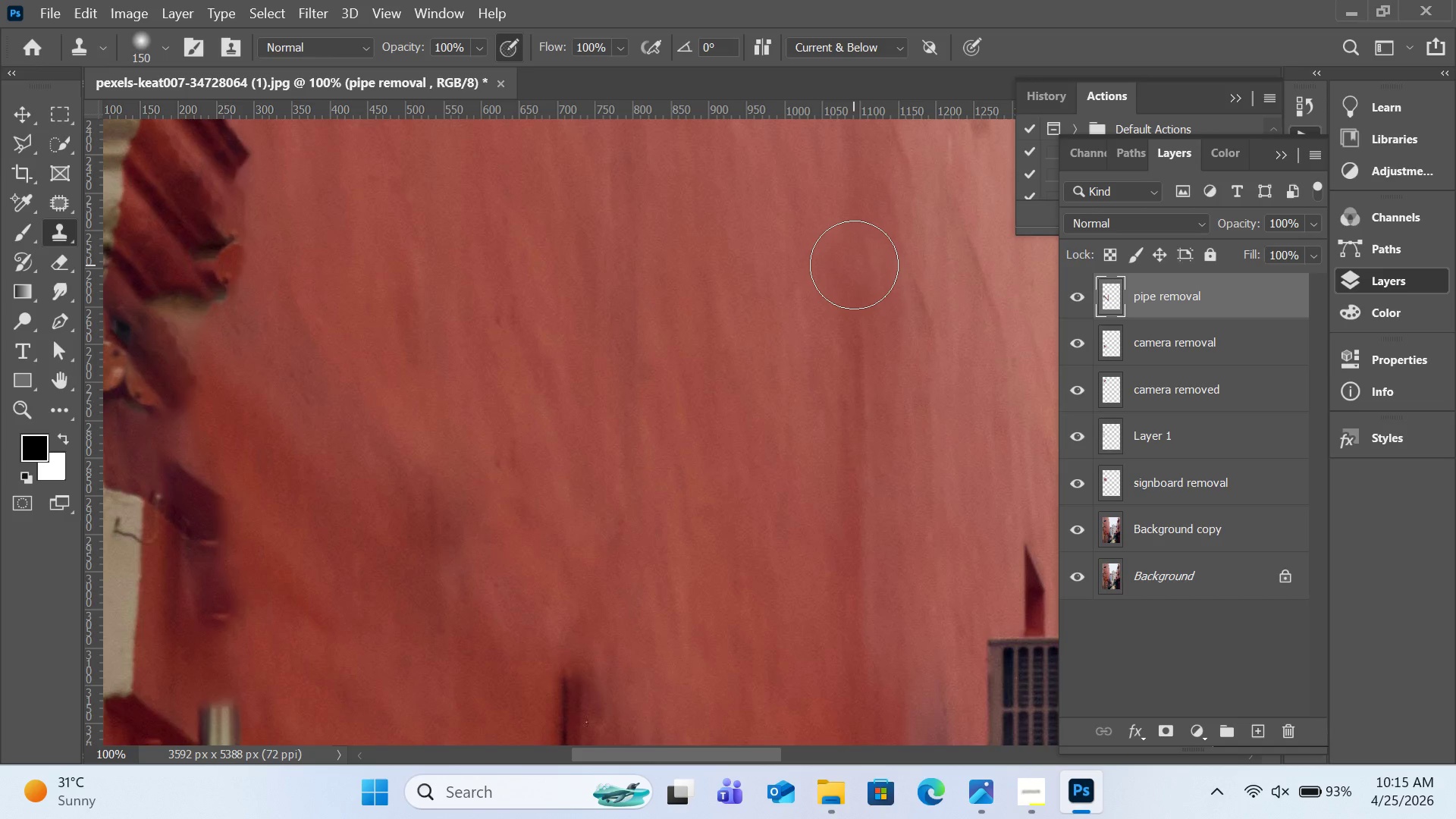 
left_click([854, 265])
 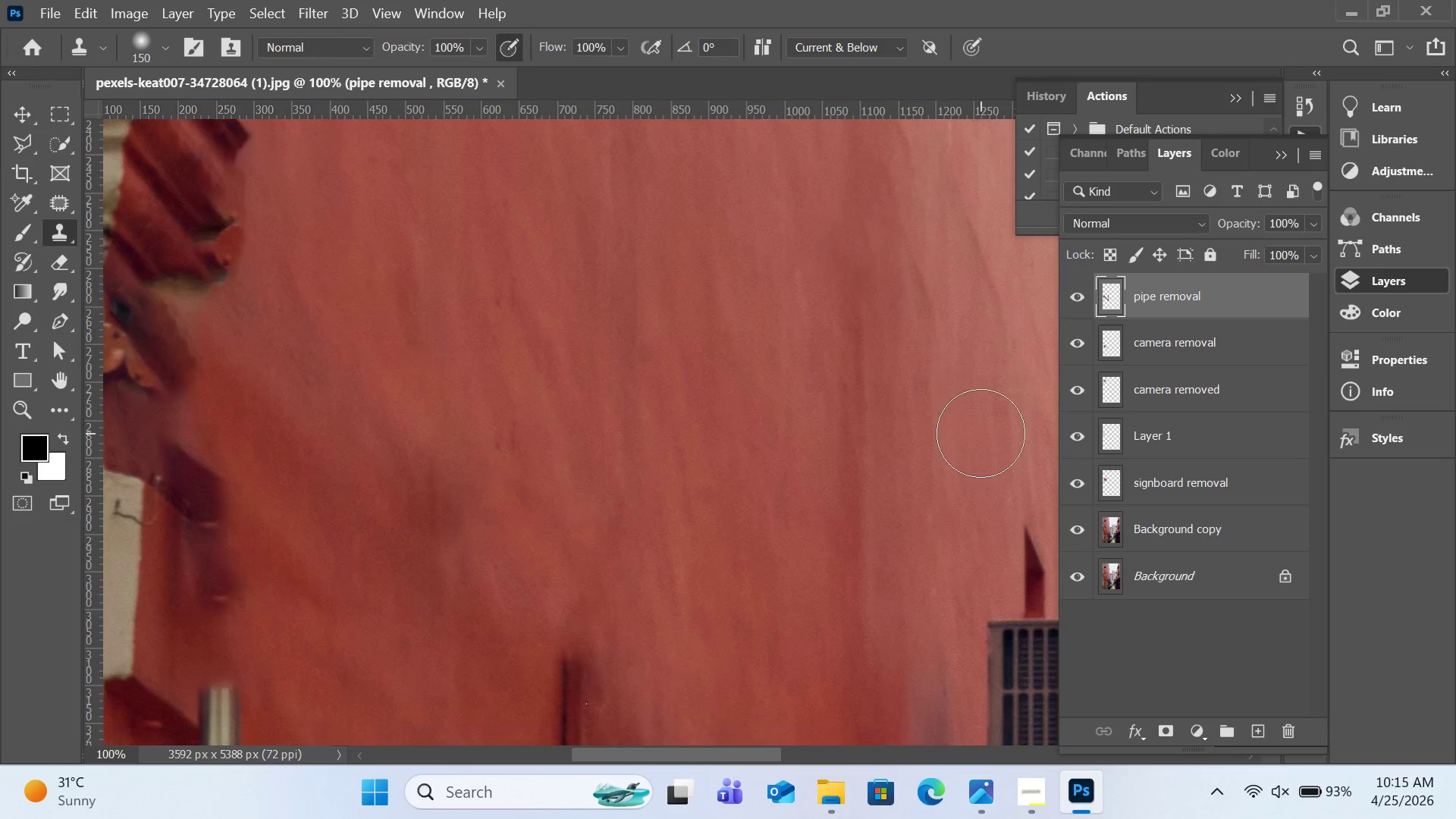 
hold_key(key=AltLeft, duration=0.66)
 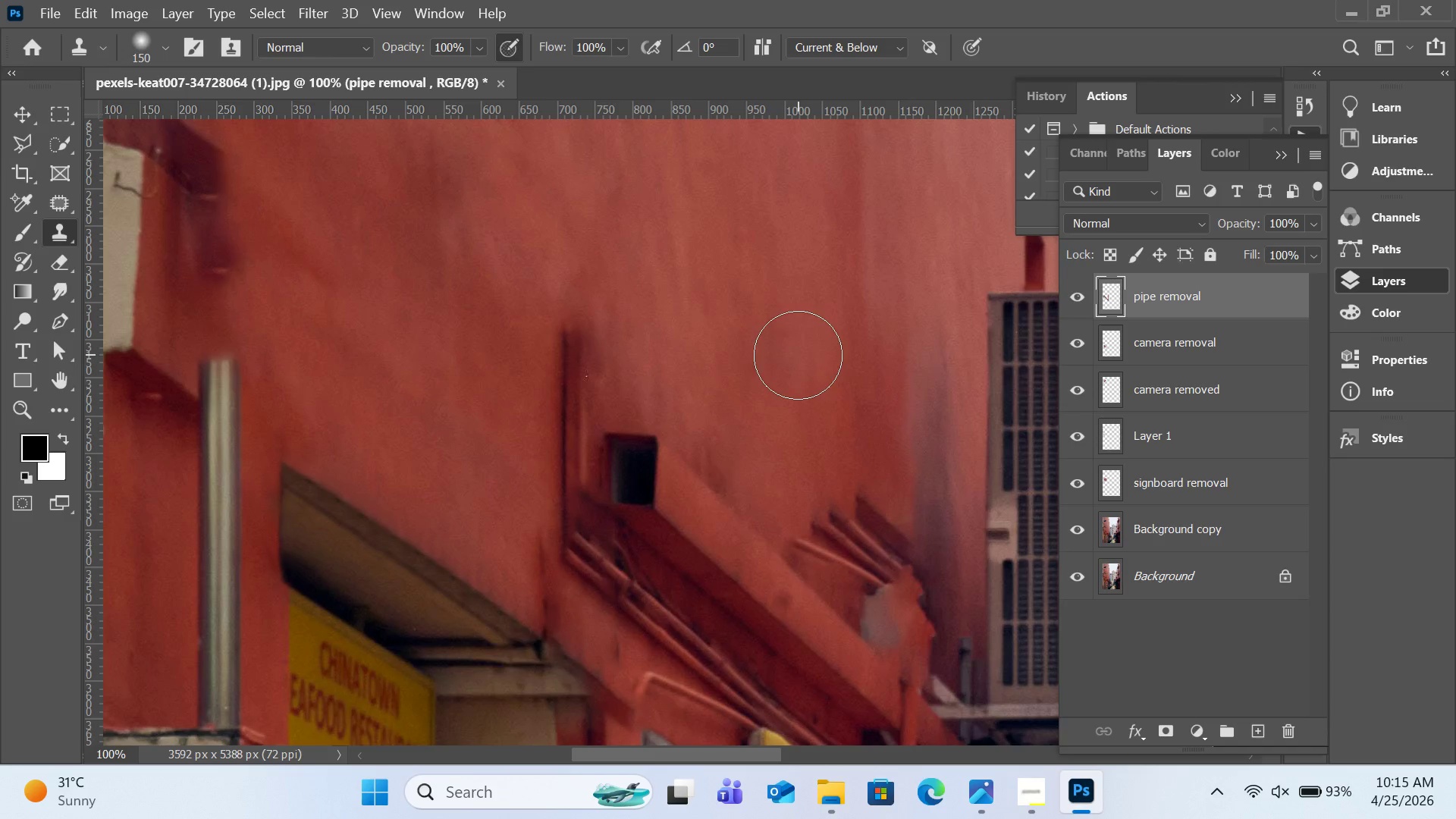 
scroll: coordinate [774, 355], scroll_direction: down, amount: 22.0
 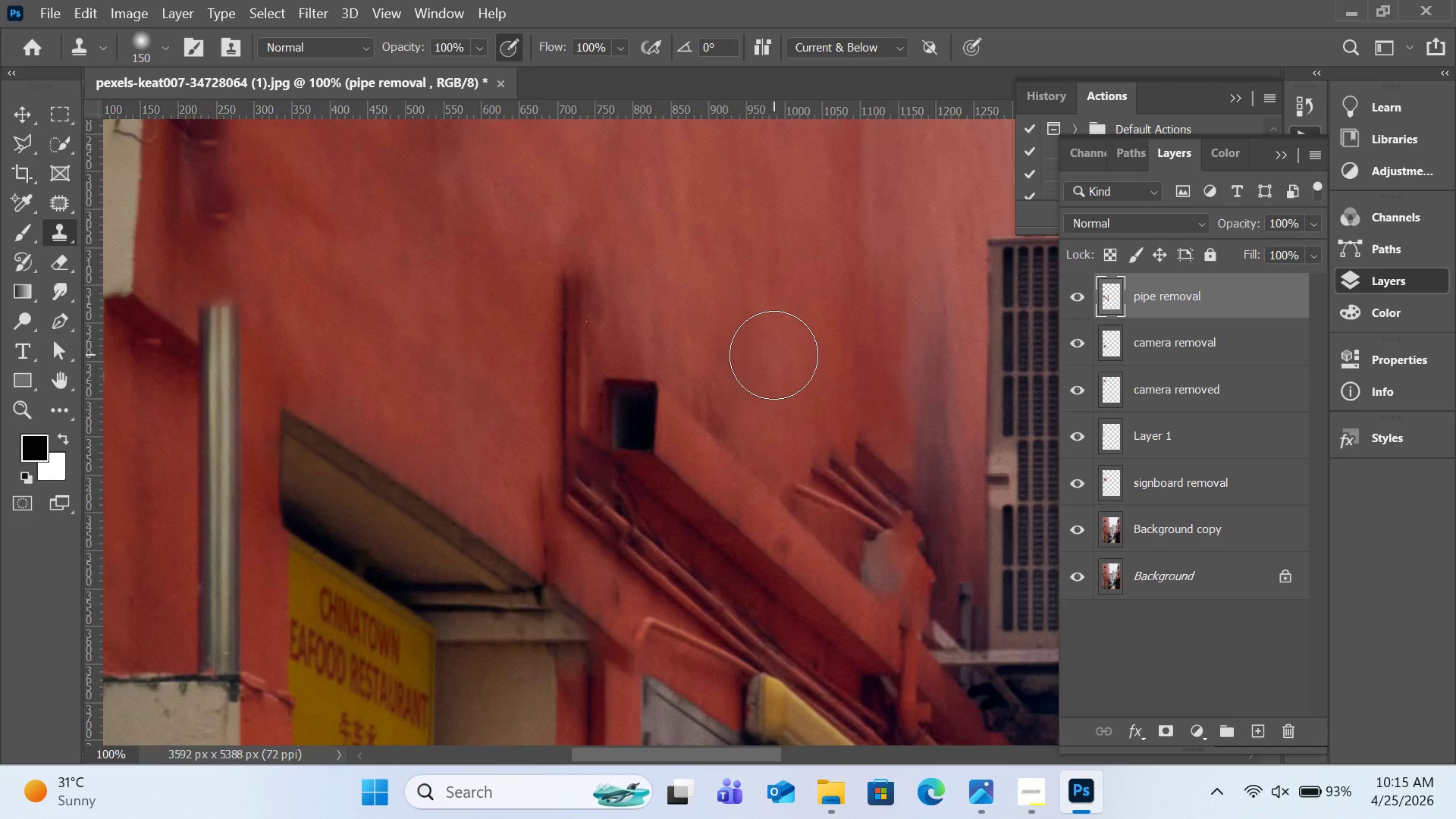 
key(H)
 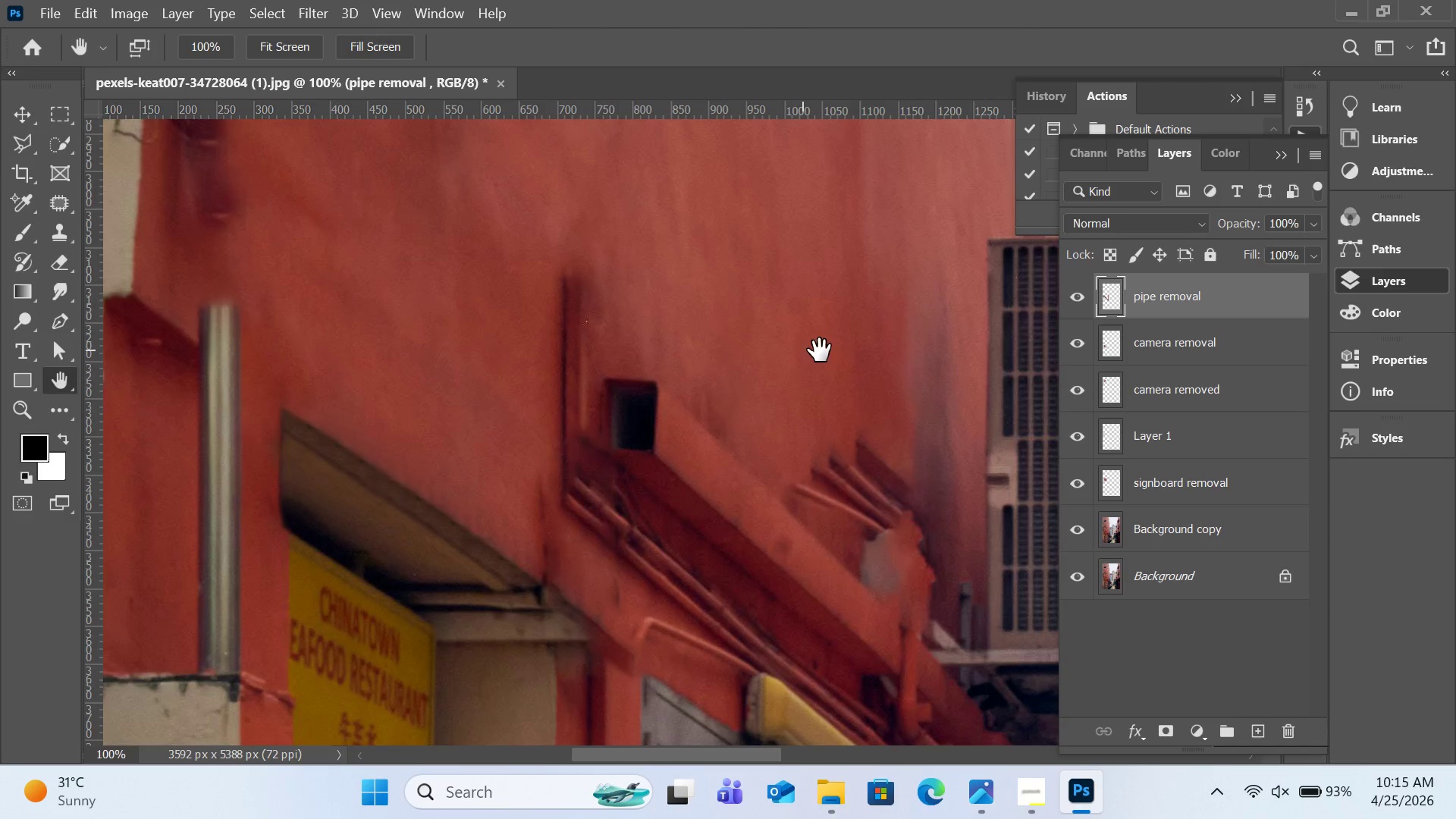 
left_click_drag(start_coordinate=[820, 350], to_coordinate=[562, 231])
 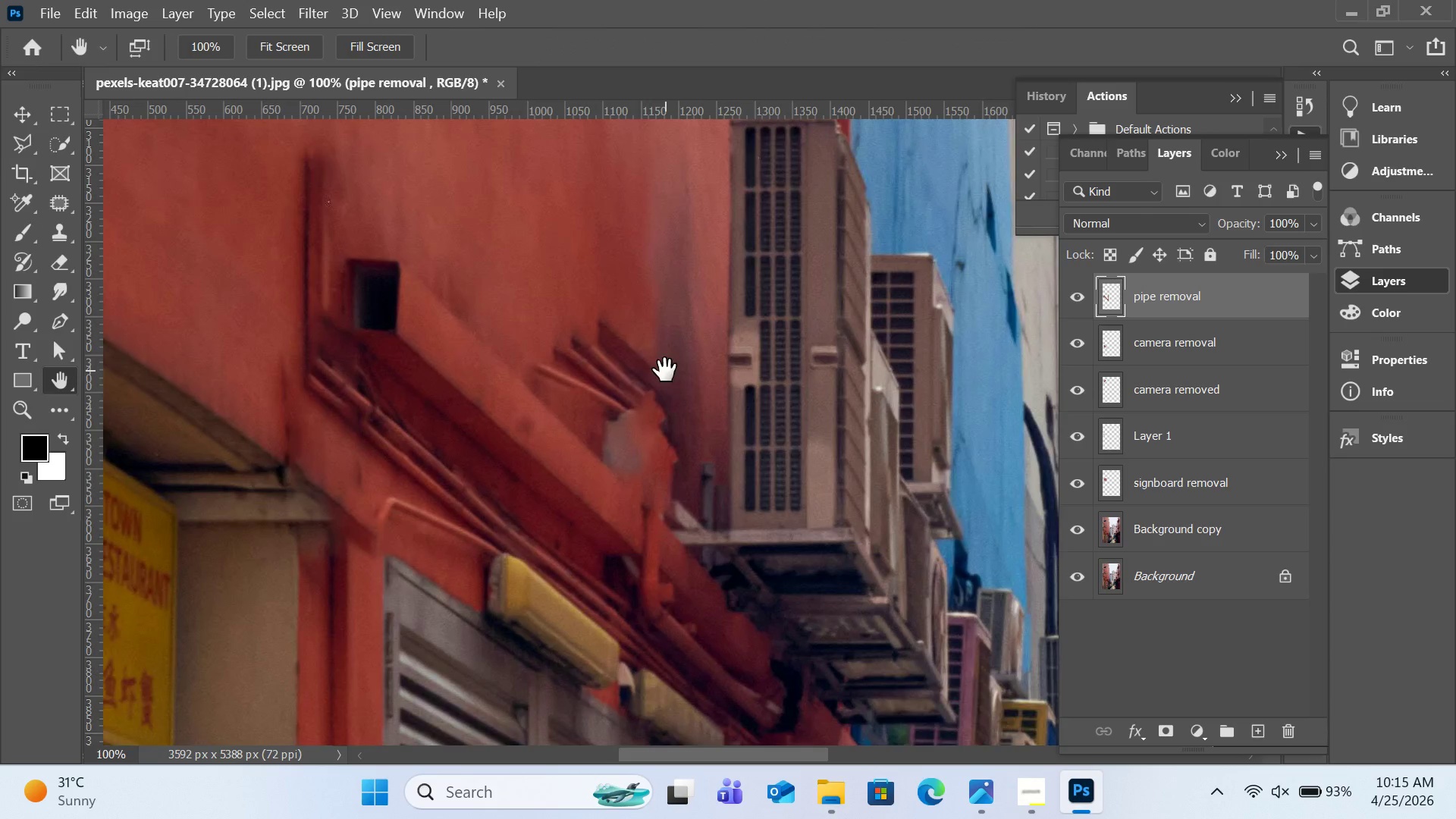 
left_click_drag(start_coordinate=[665, 370], to_coordinate=[633, 283])
 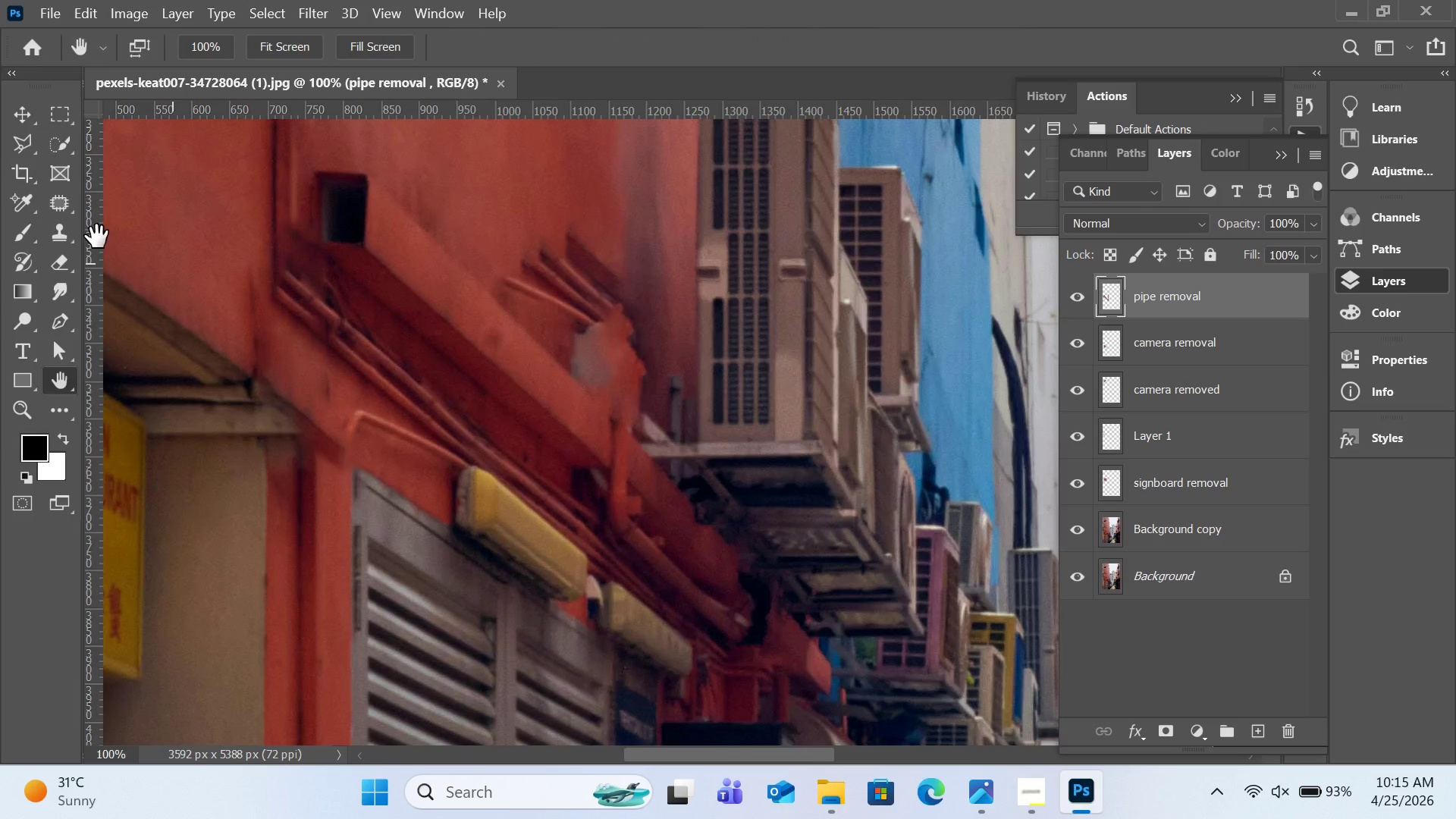 
left_click([24, 152])
 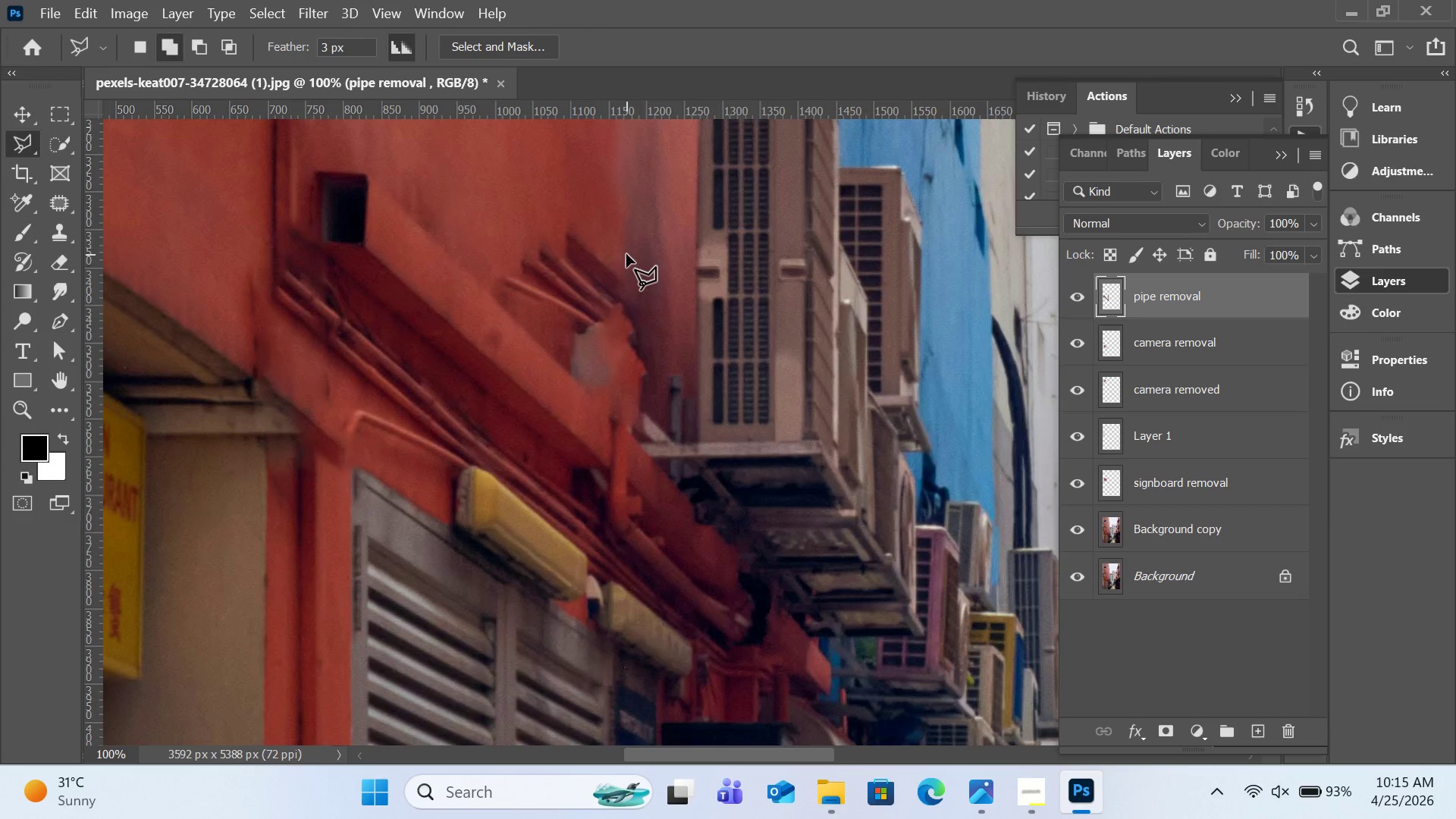 
left_click([623, 258])
 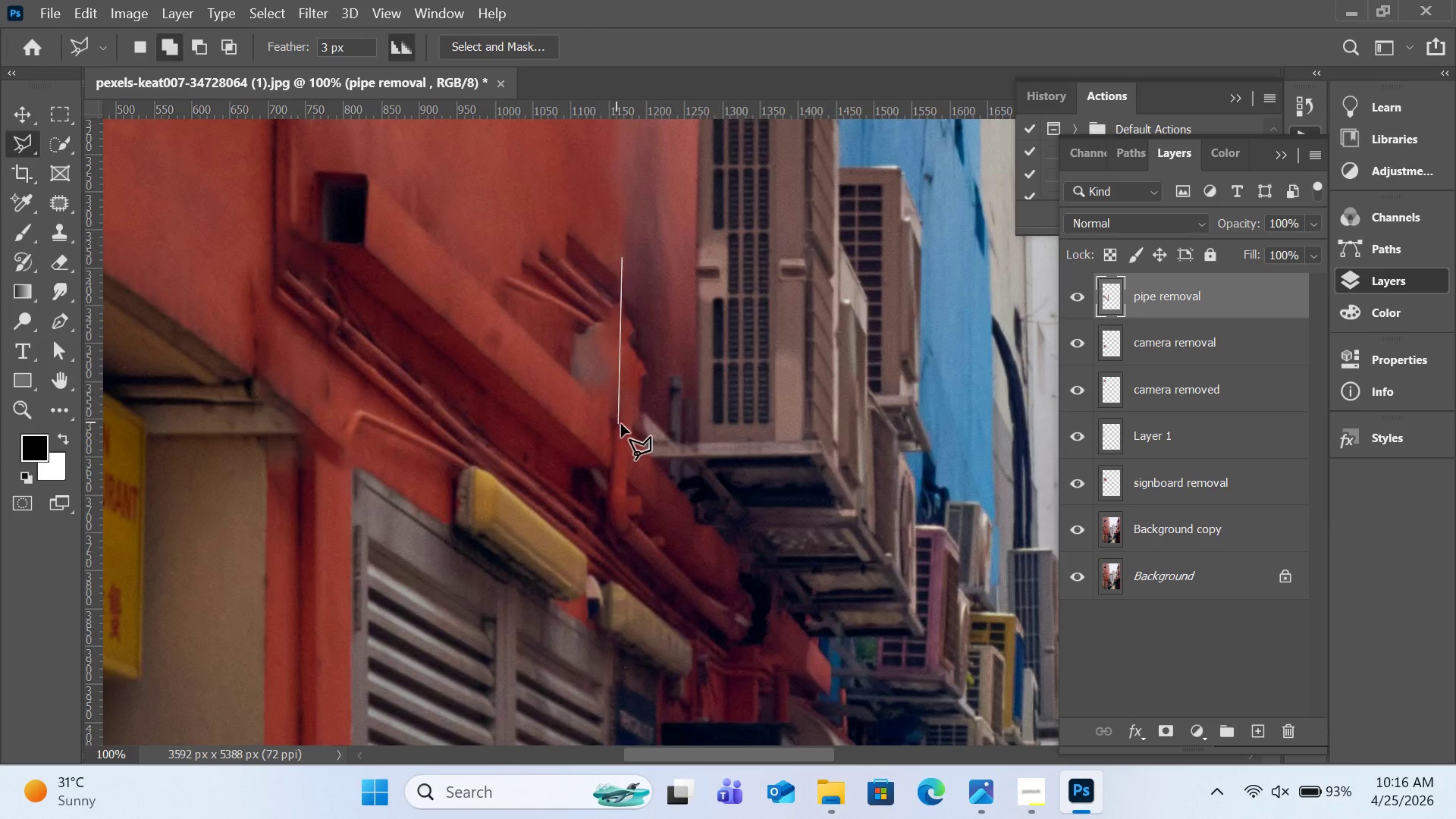 
left_click([621, 424])
 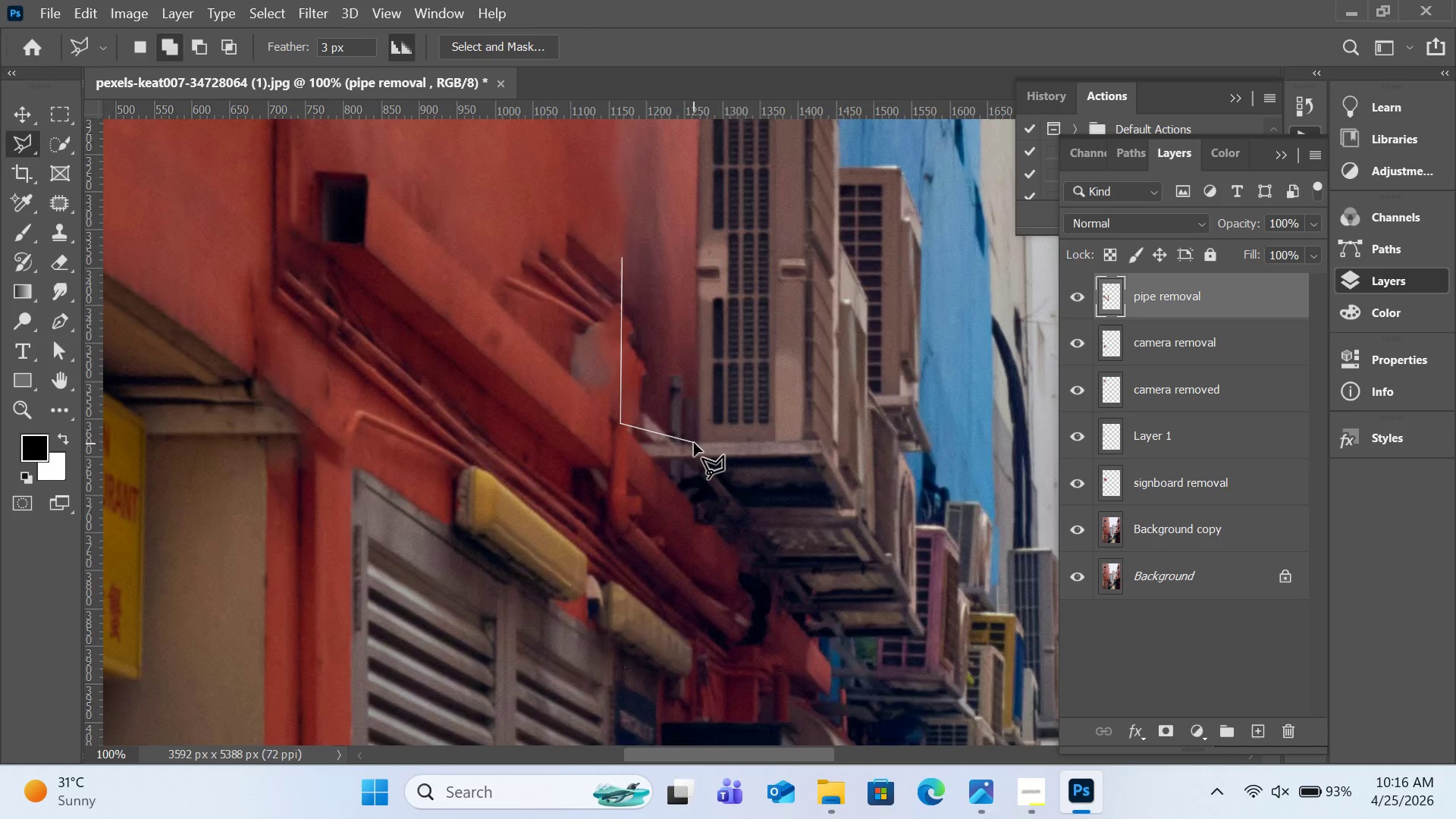 
left_click([696, 441])
 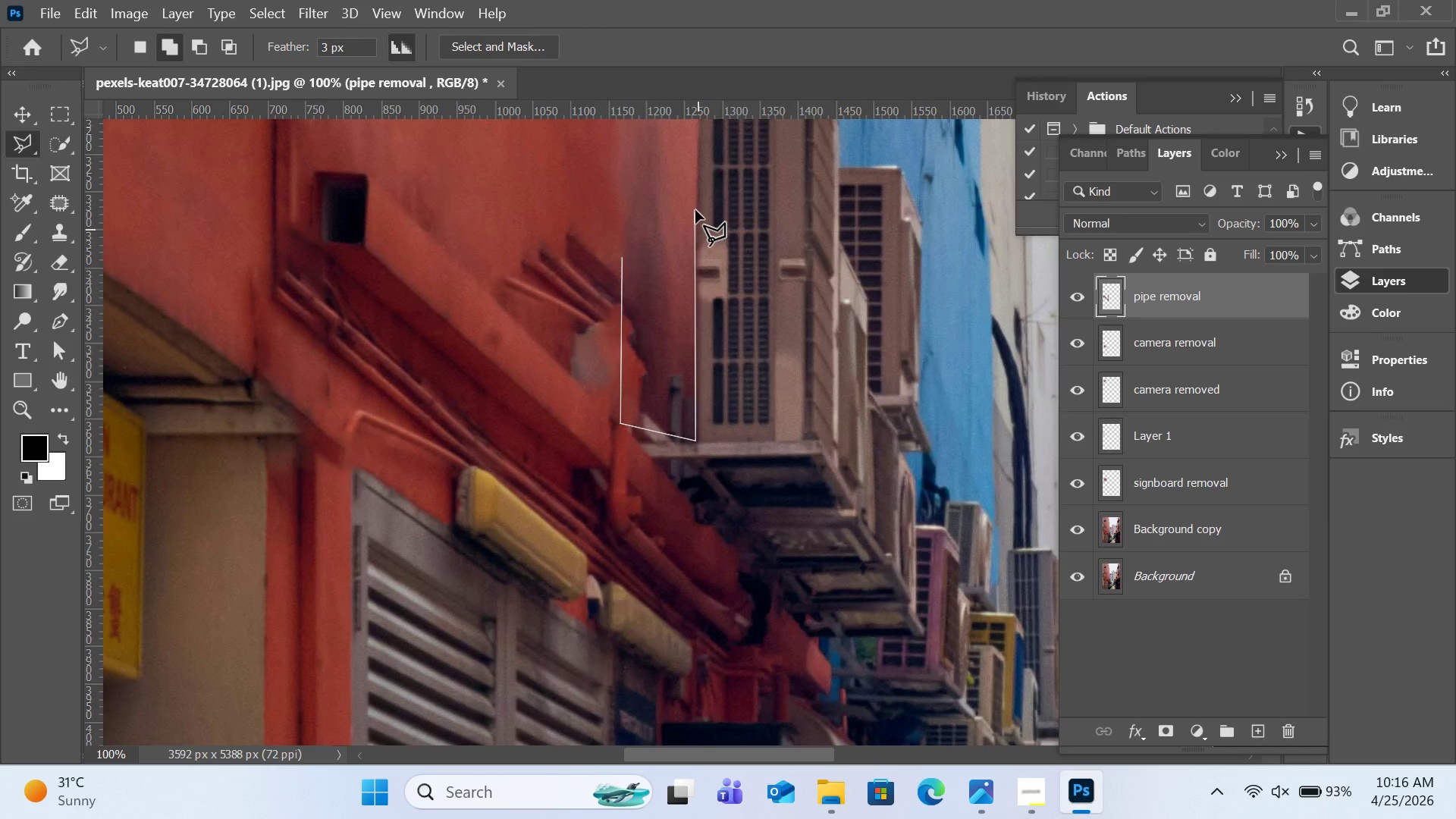 
left_click([696, 188])
 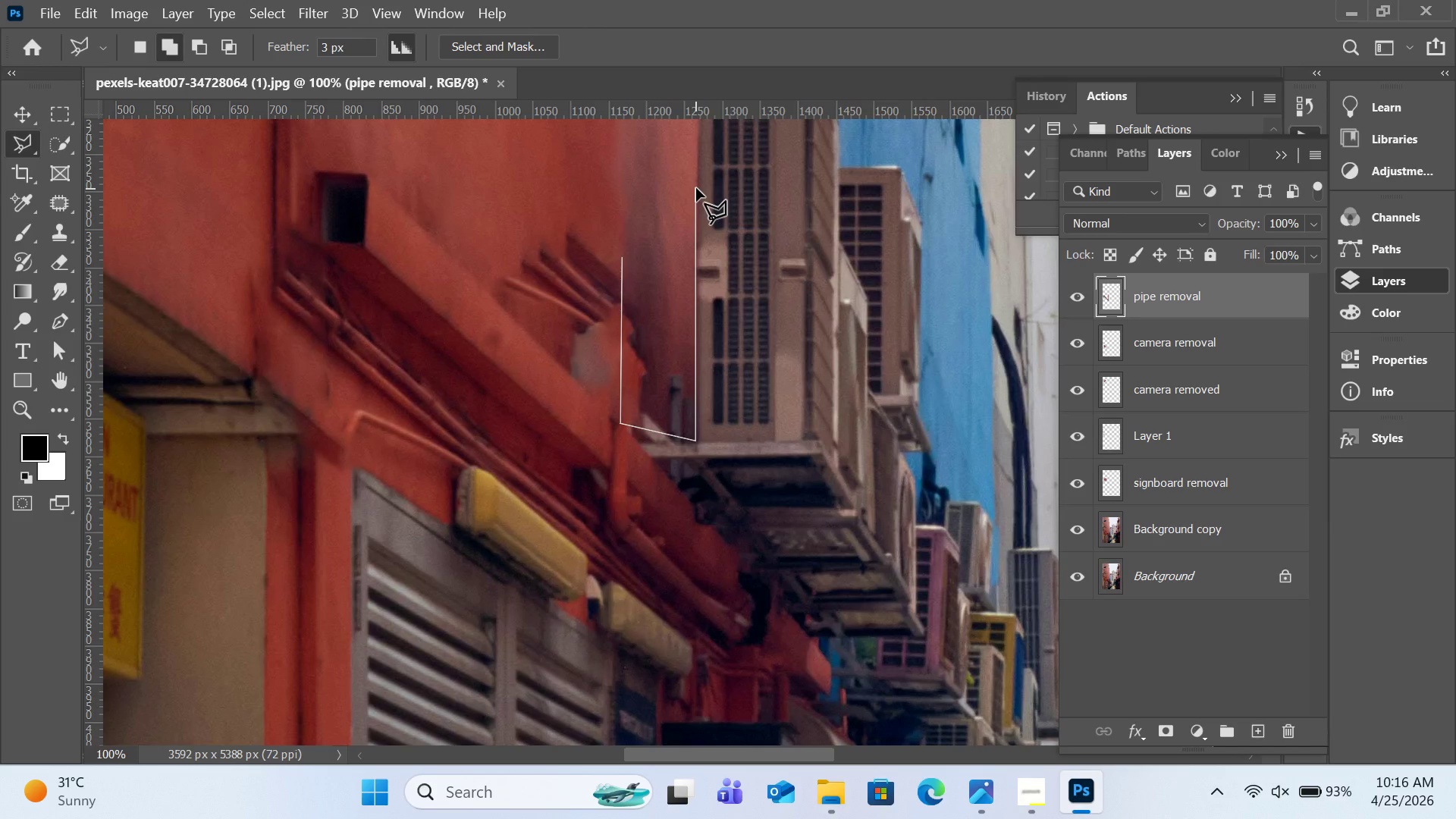 
hold_key(key=Space, duration=1.28)
 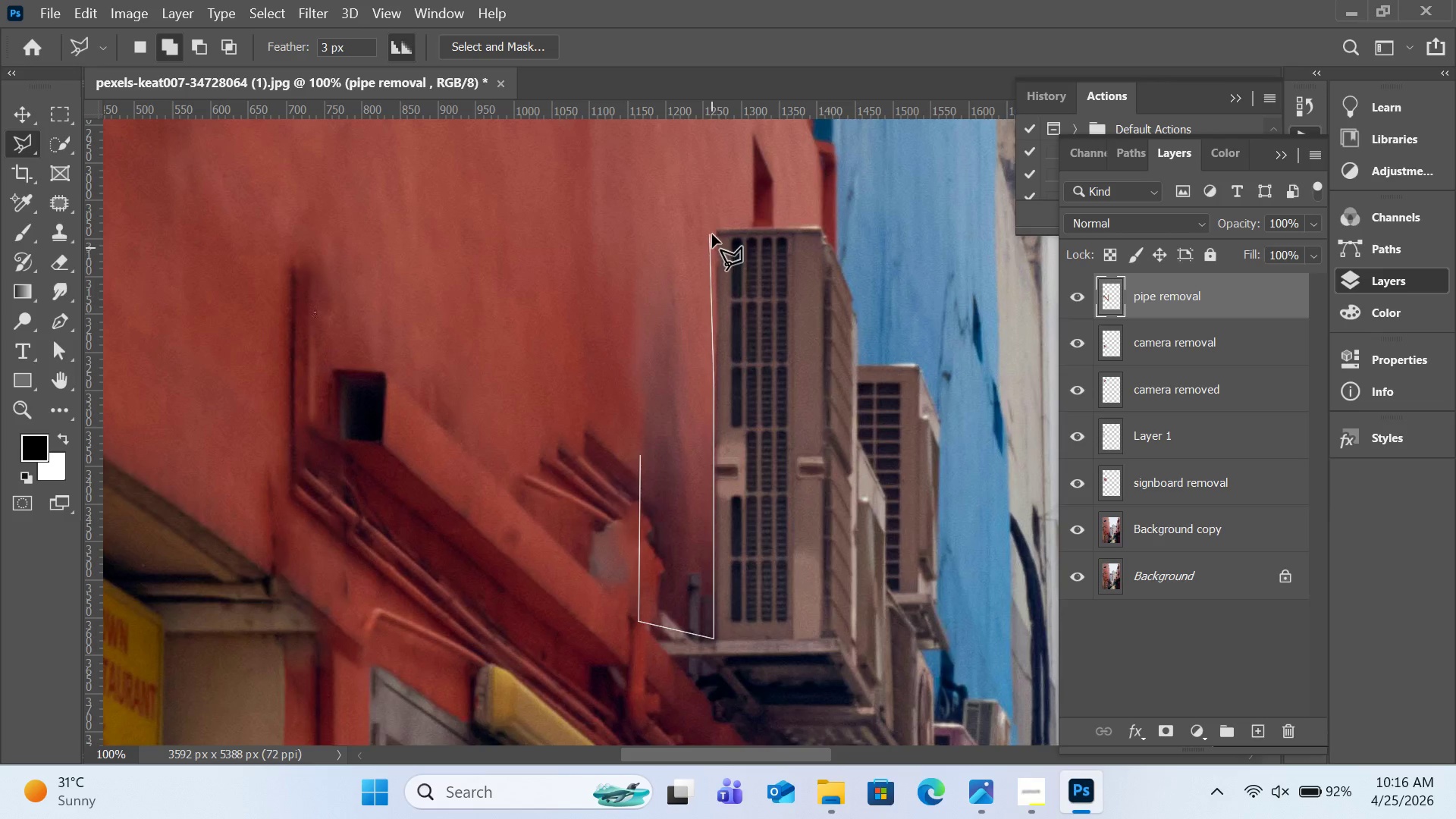 
scroll: coordinate [696, 188], scroll_direction: up, amount: 4.0
 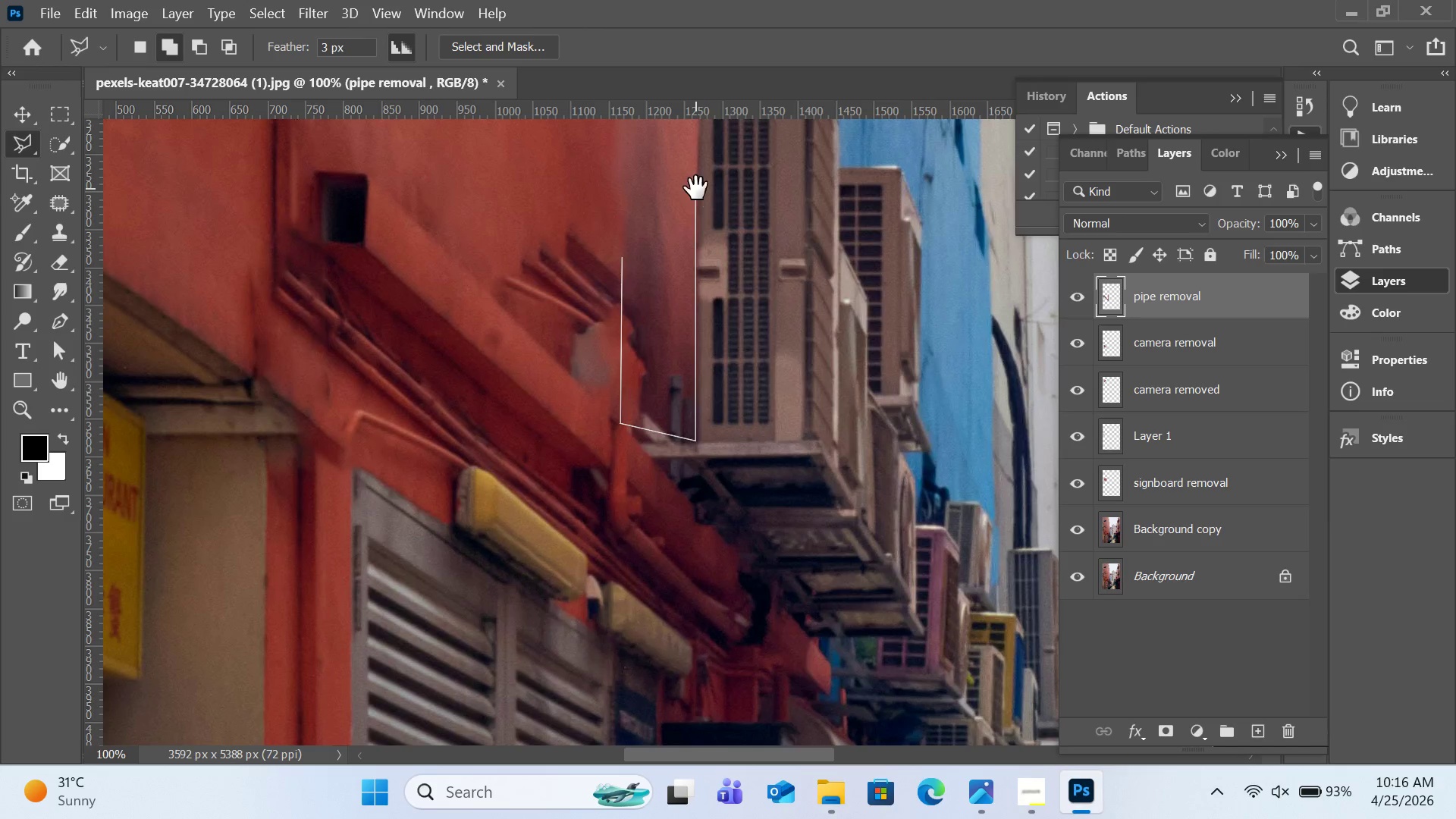 
left_click_drag(start_coordinate=[697, 188], to_coordinate=[716, 387])
 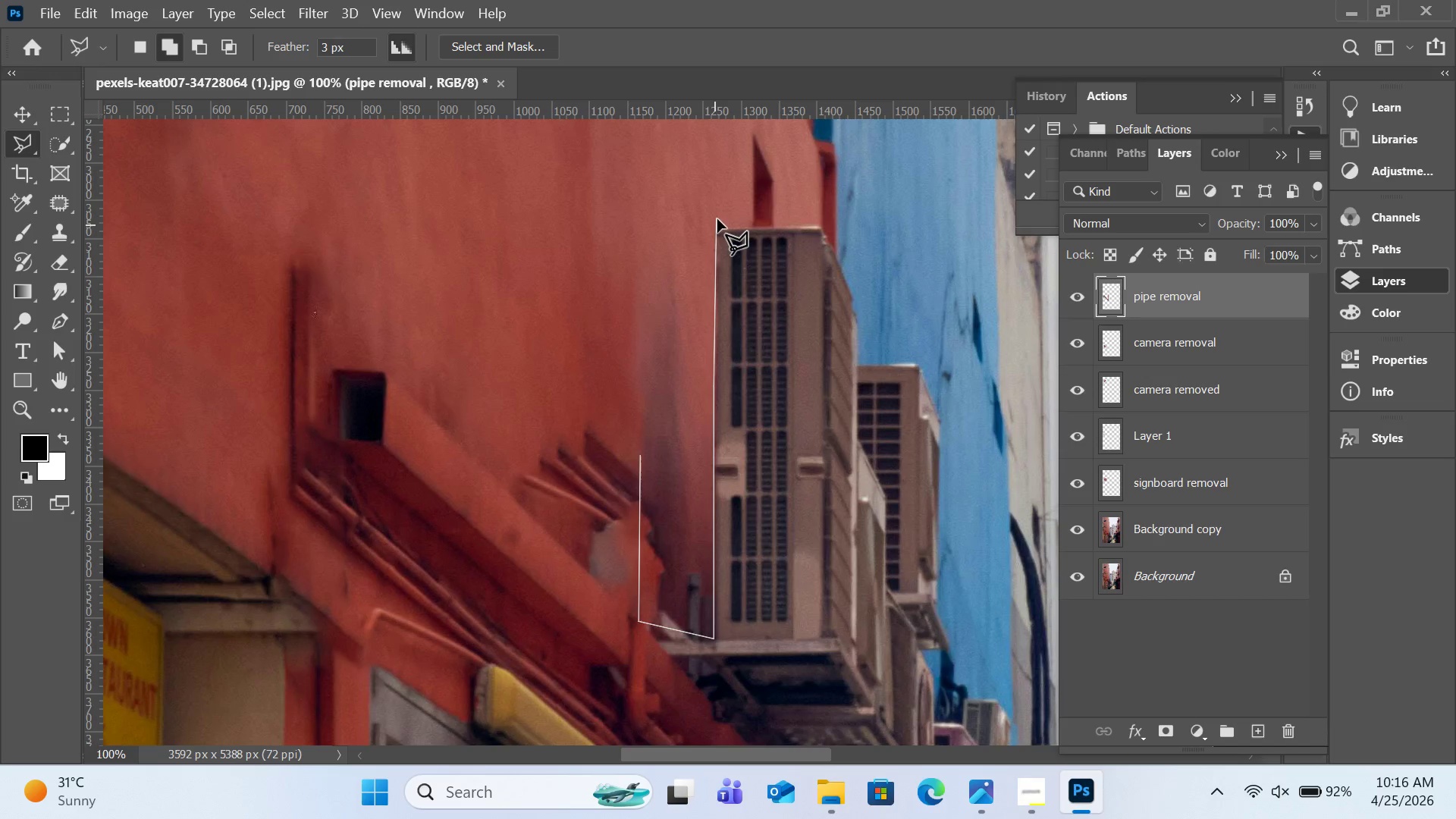 
left_click([717, 219])
 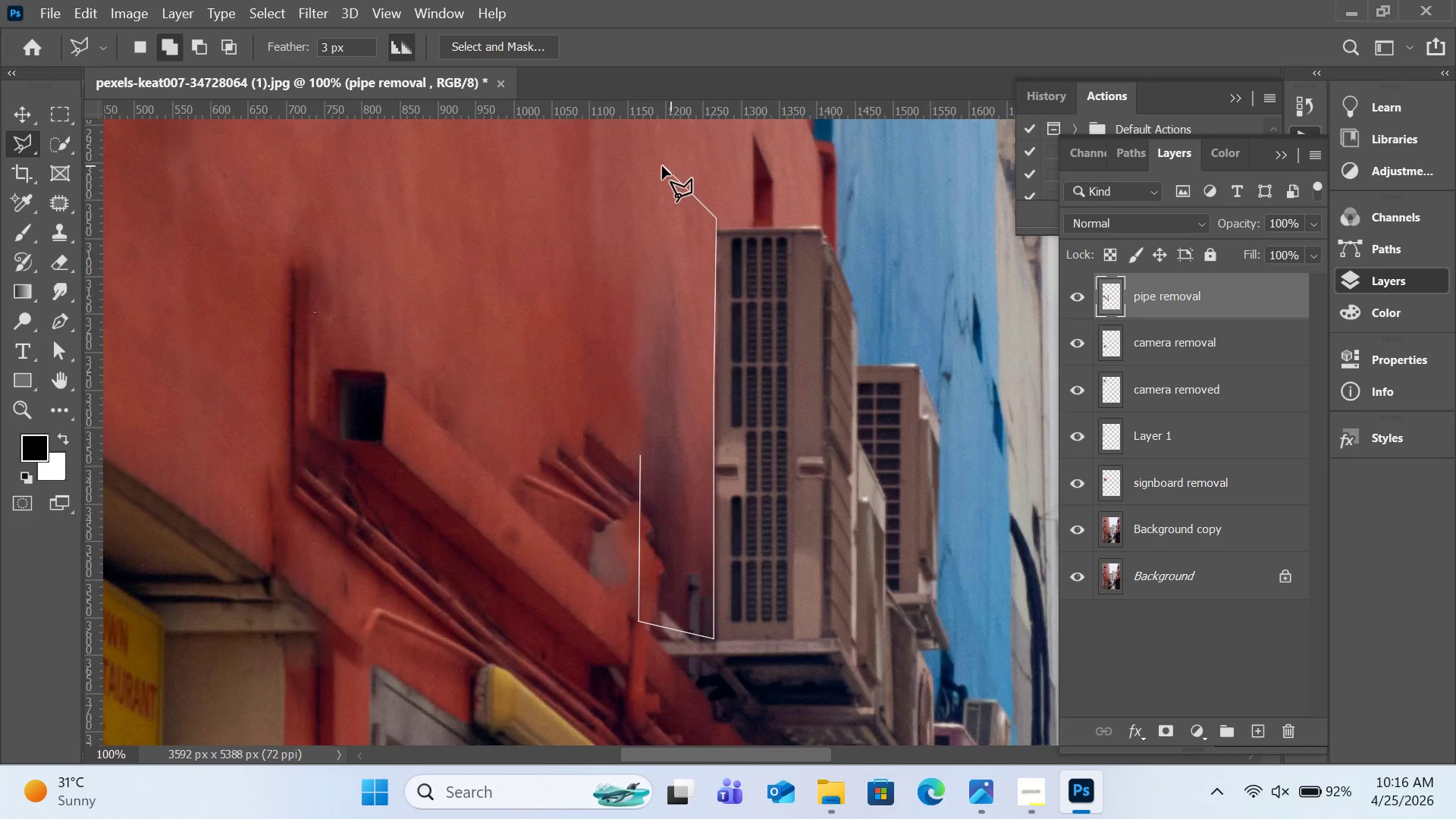 
left_click([654, 168])
 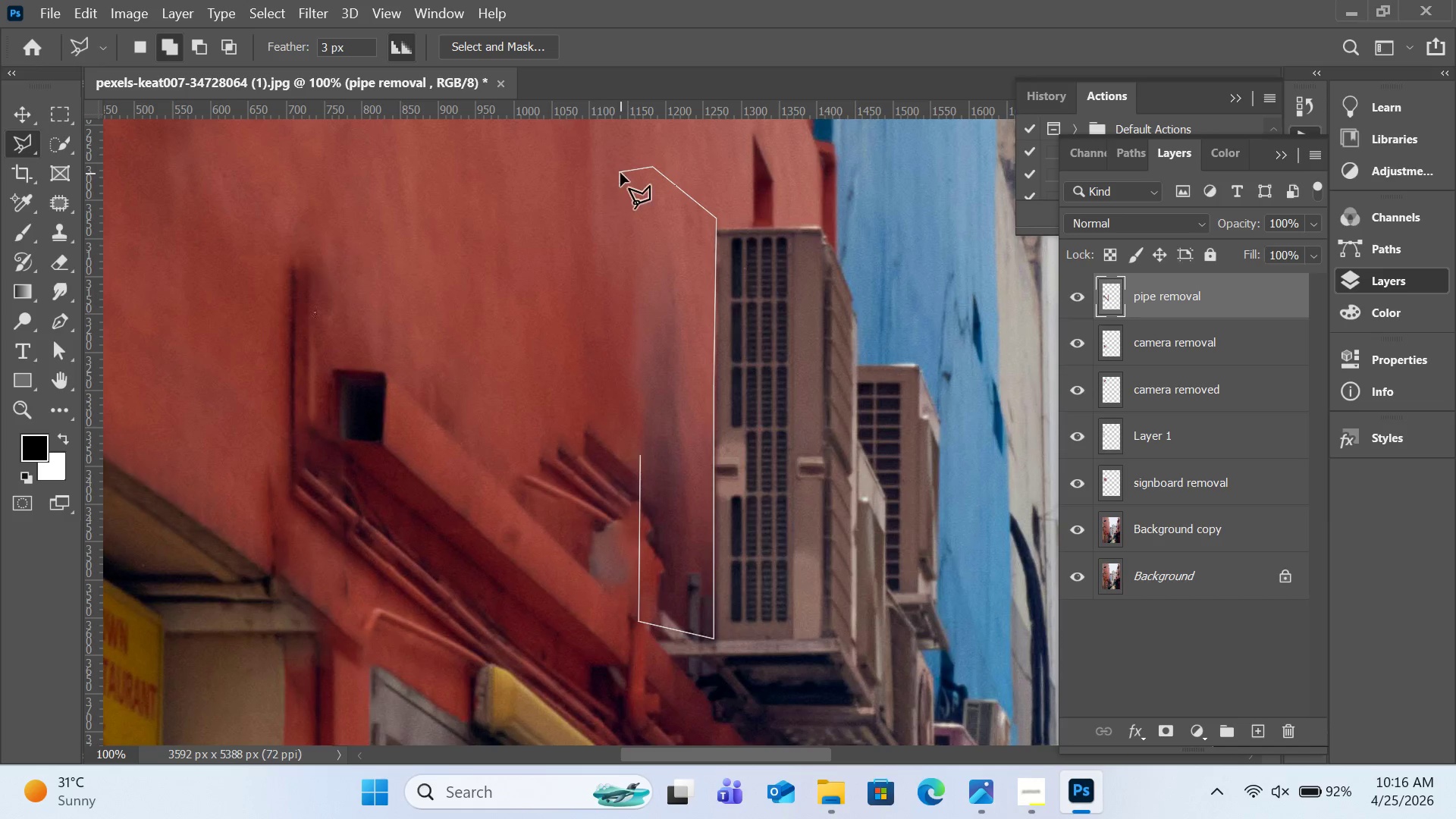 
left_click([620, 174])
 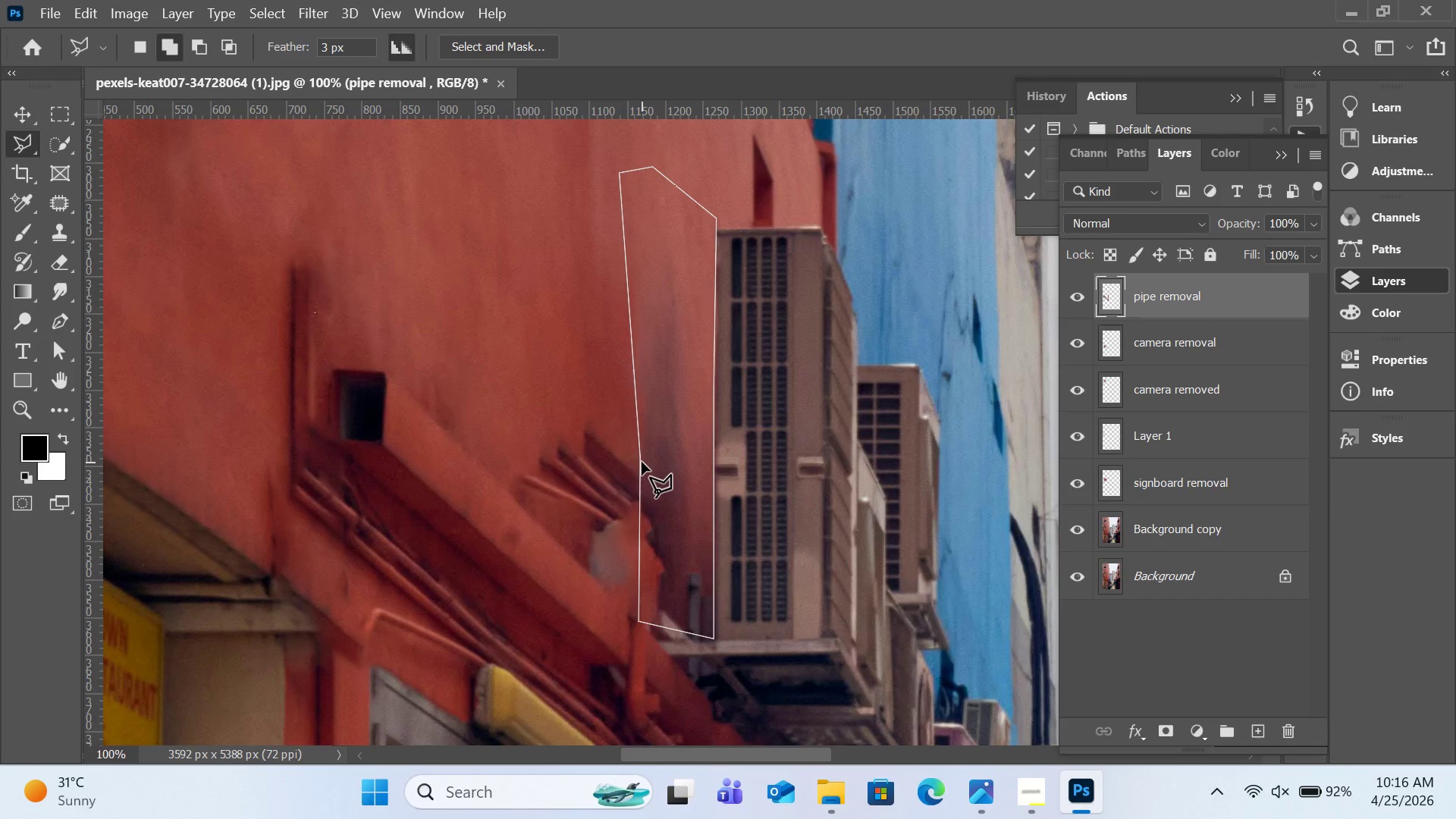 
left_click([642, 462])
 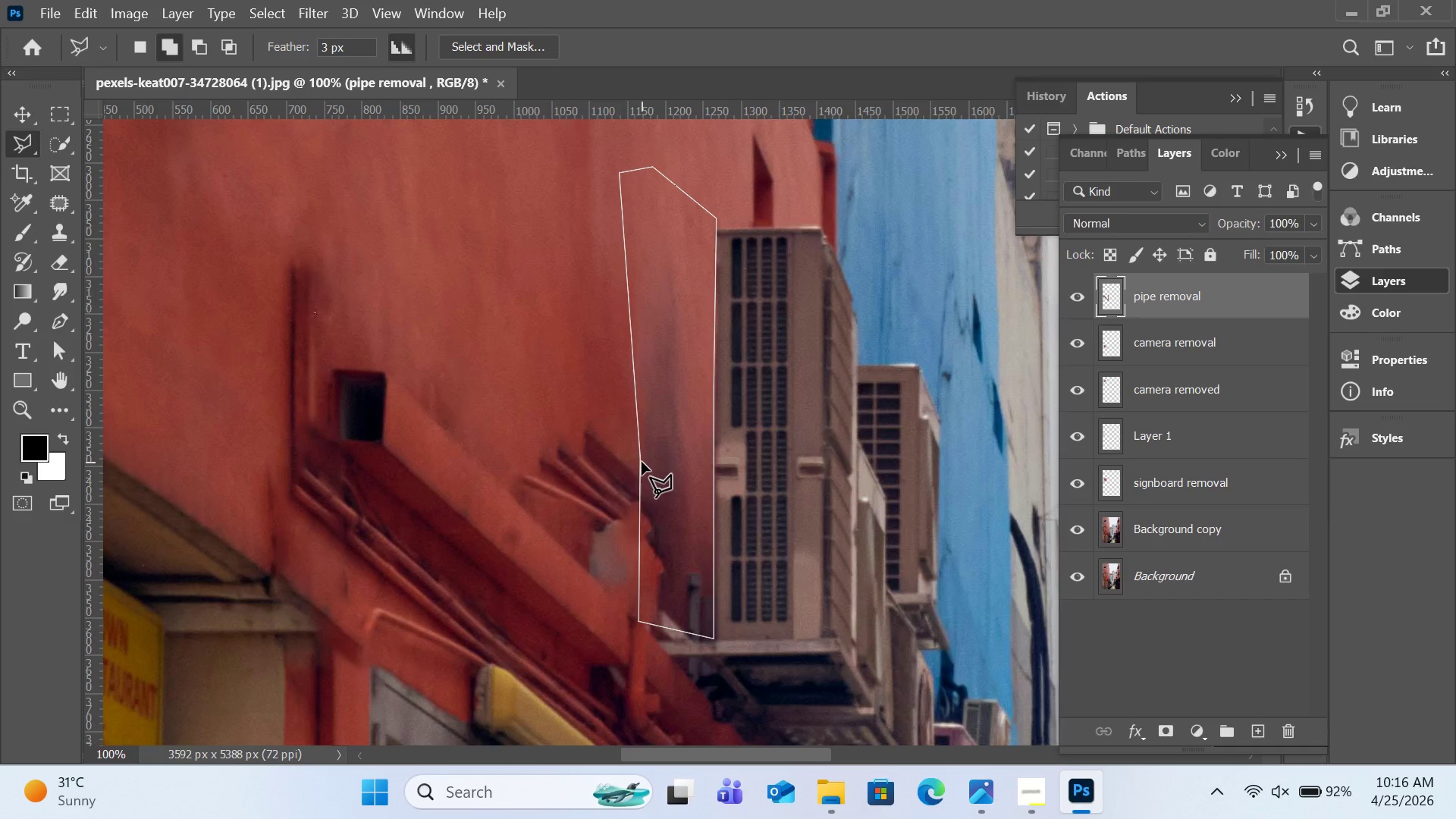 
left_click([642, 462])
 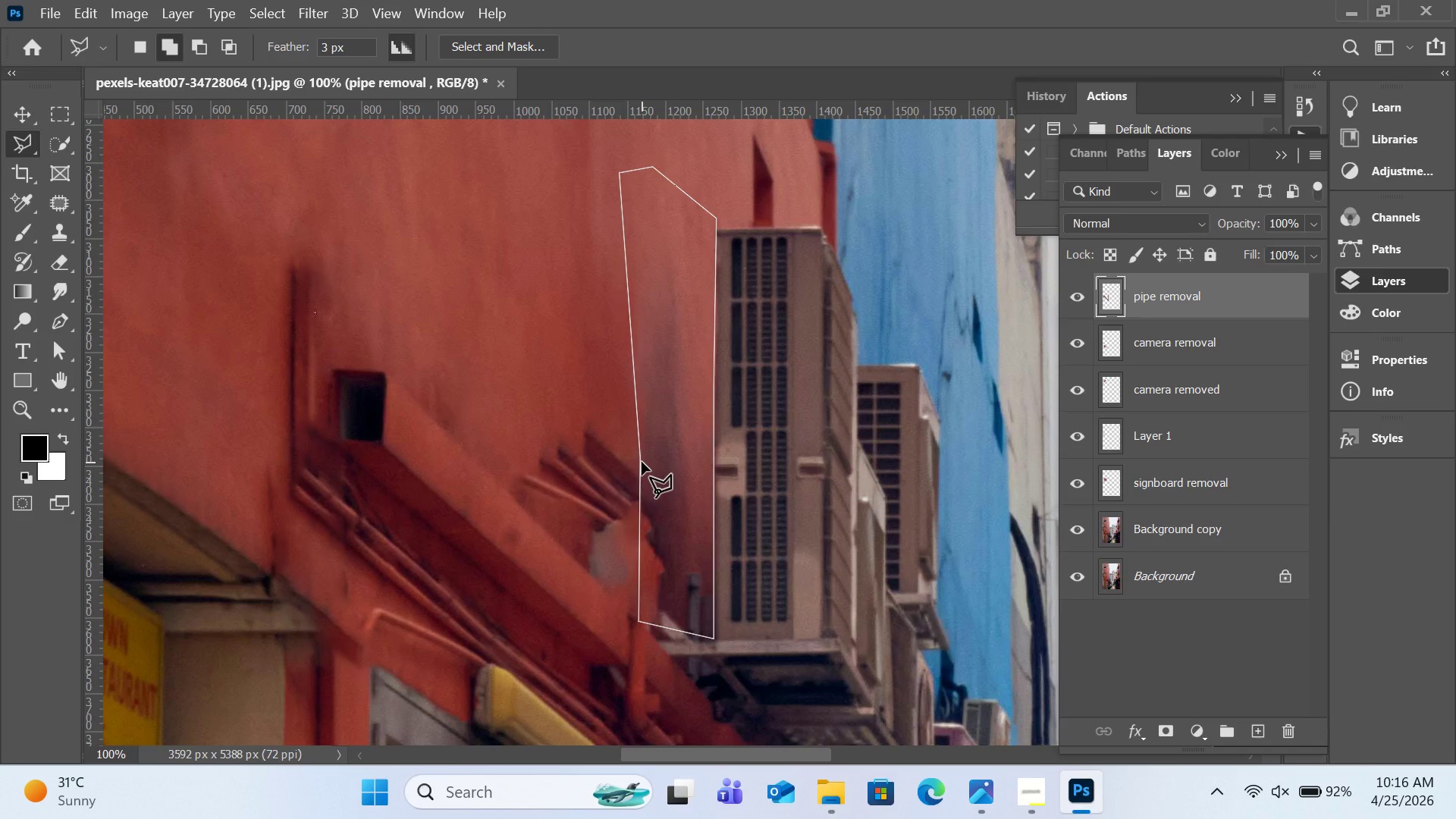 
double_click([642, 462])
 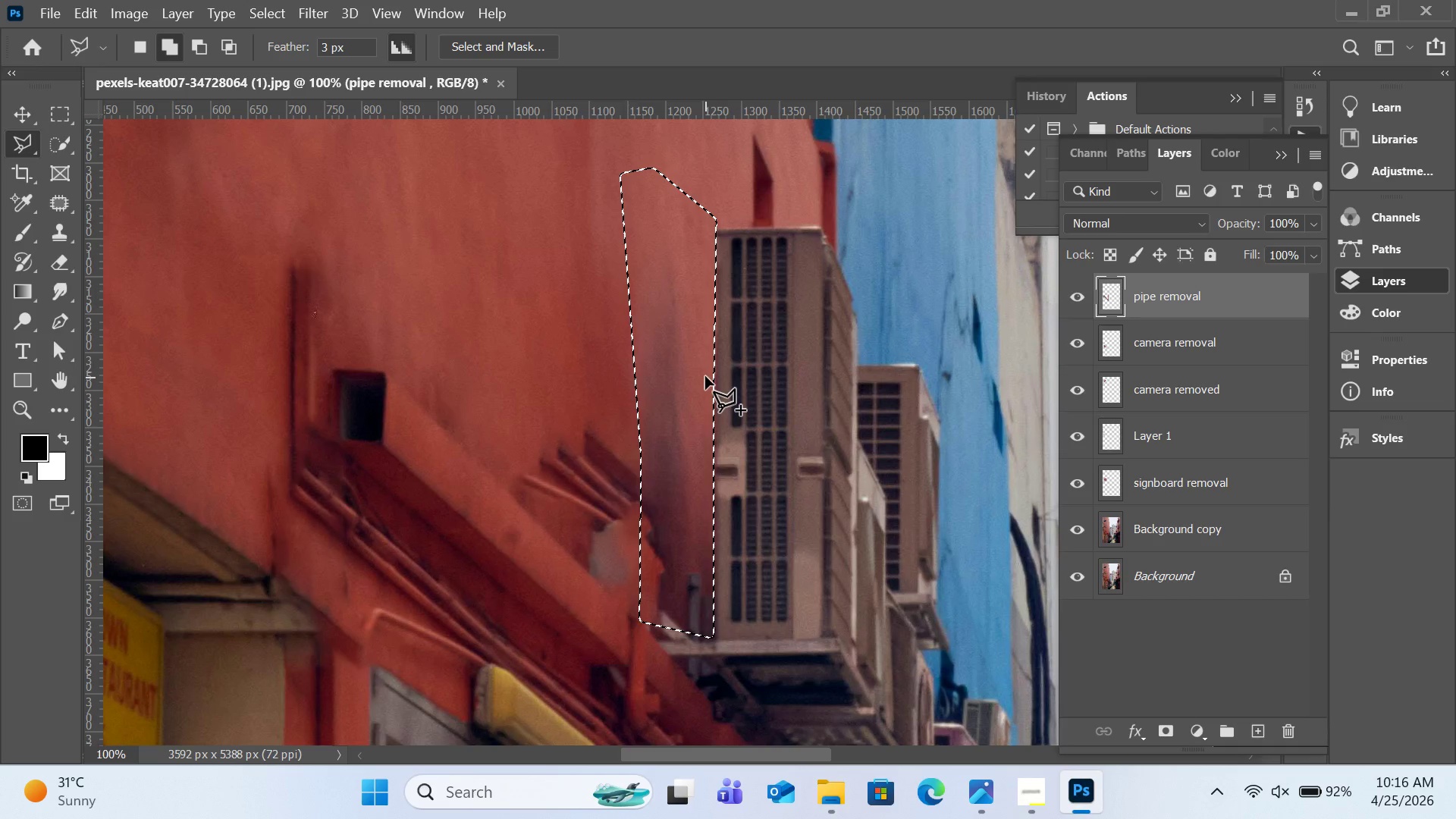 
right_click([705, 376])
 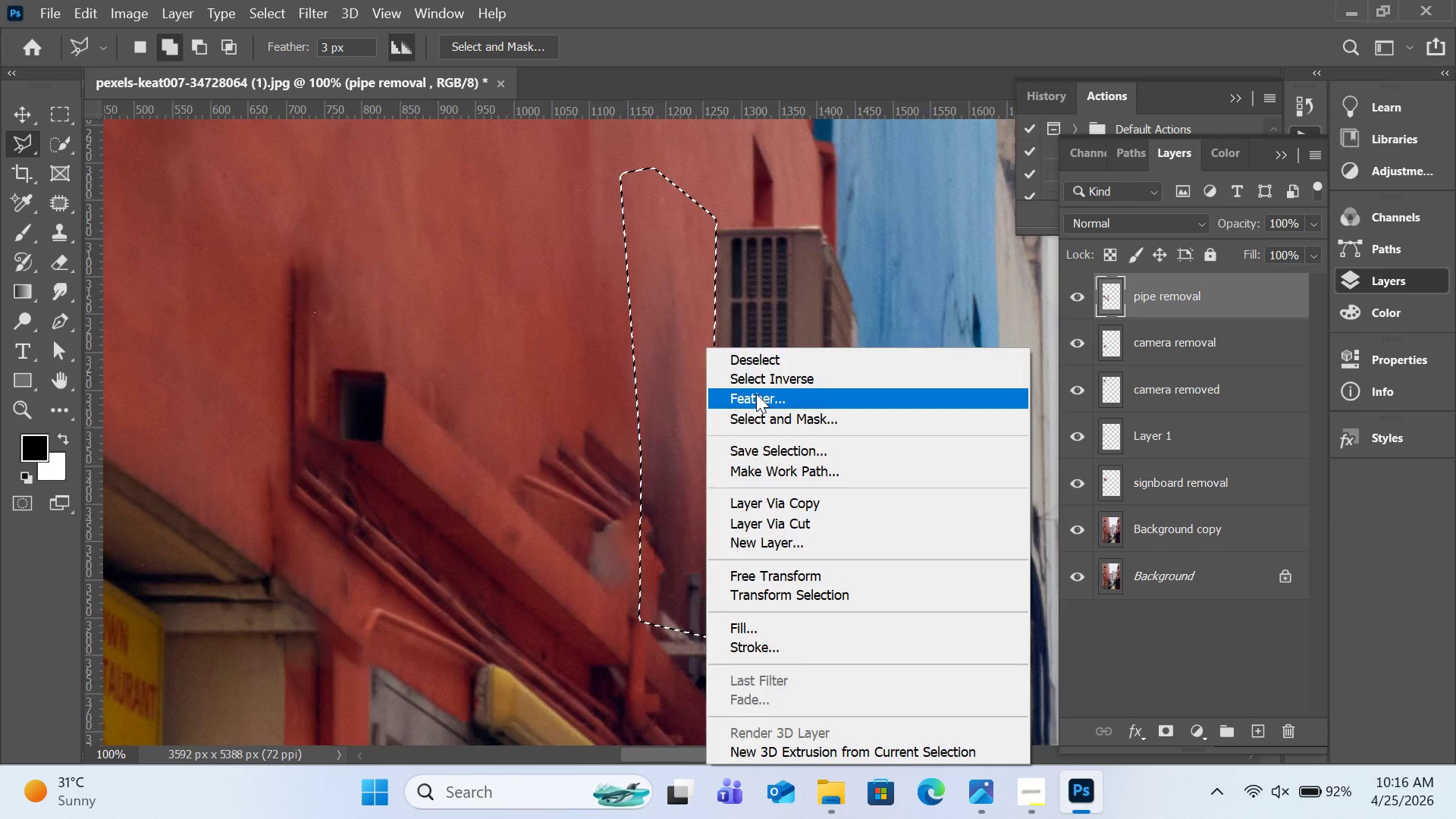 
left_click([756, 394])
 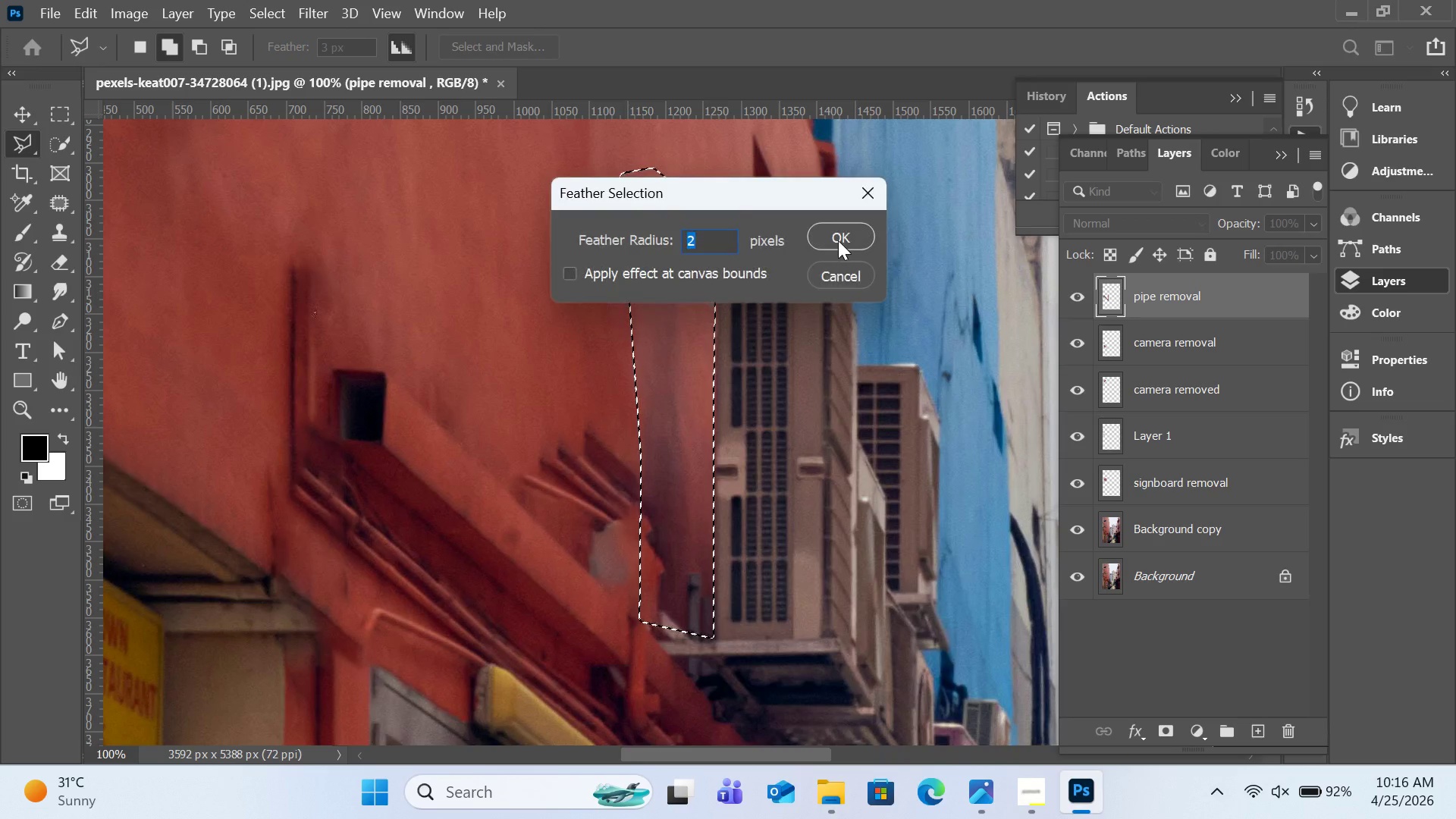 
left_click([839, 236])
 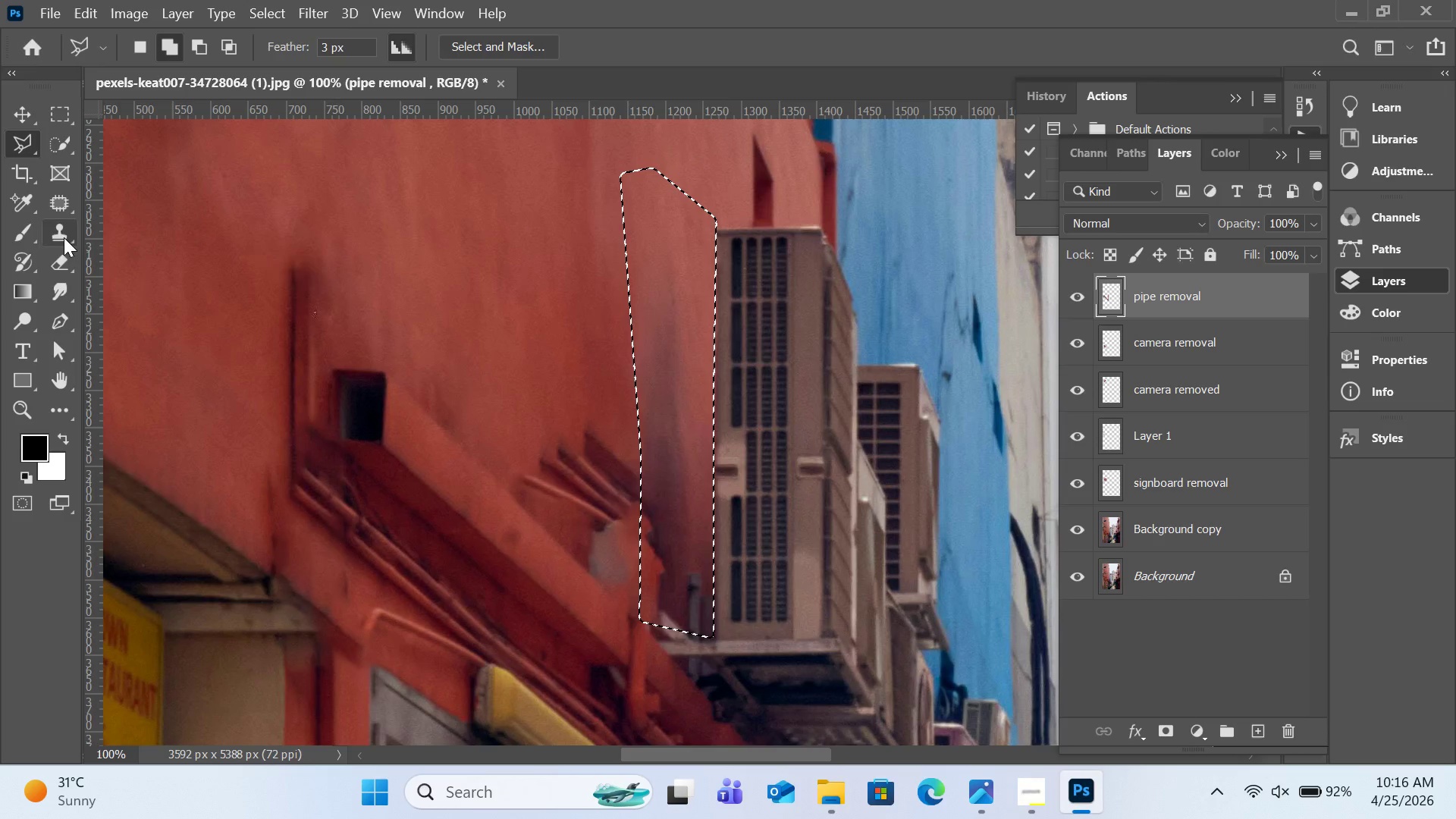 
left_click([55, 231])
 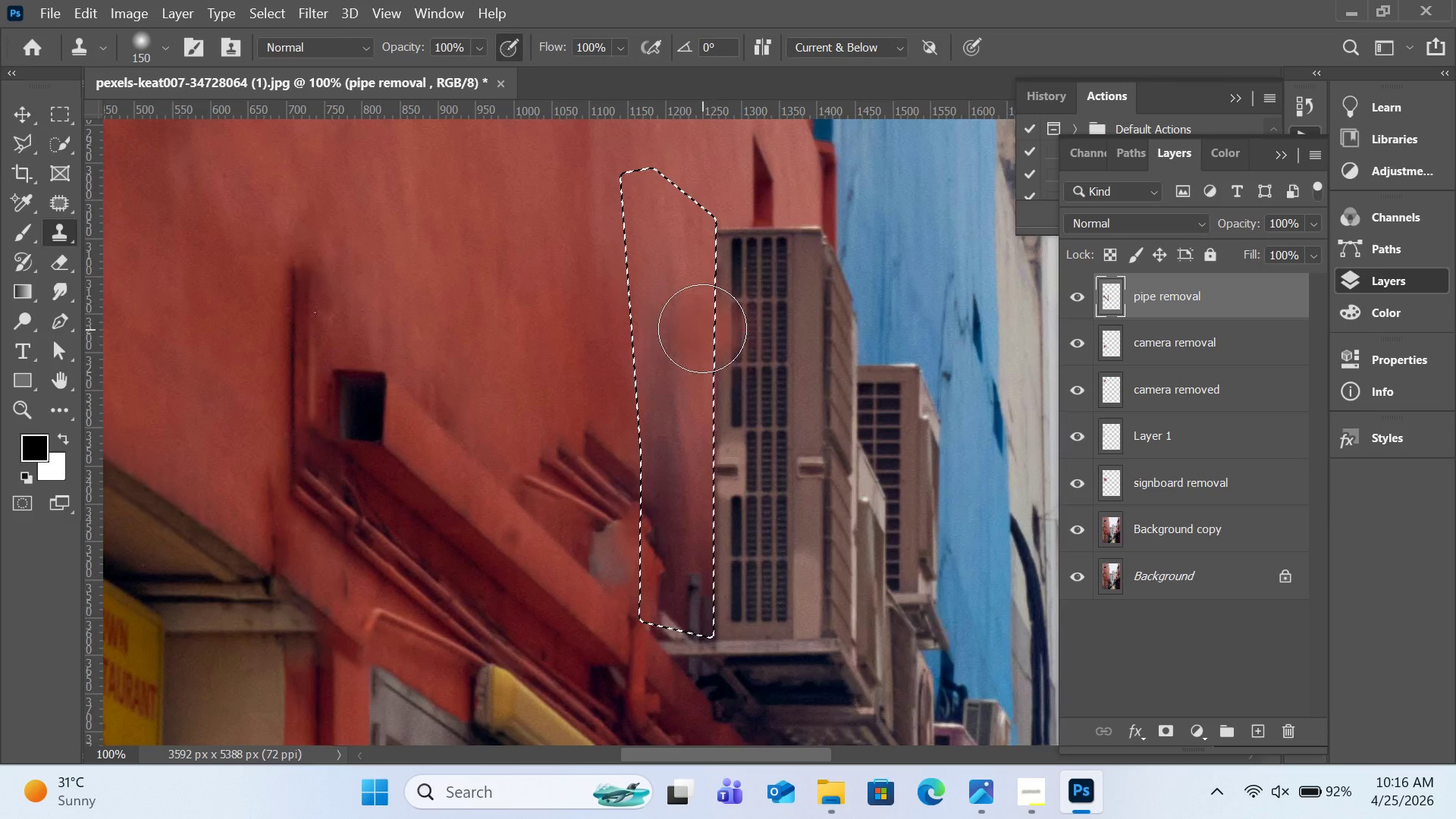 
hold_key(key=AltLeft, duration=1.38)
left_click([676, 266])
 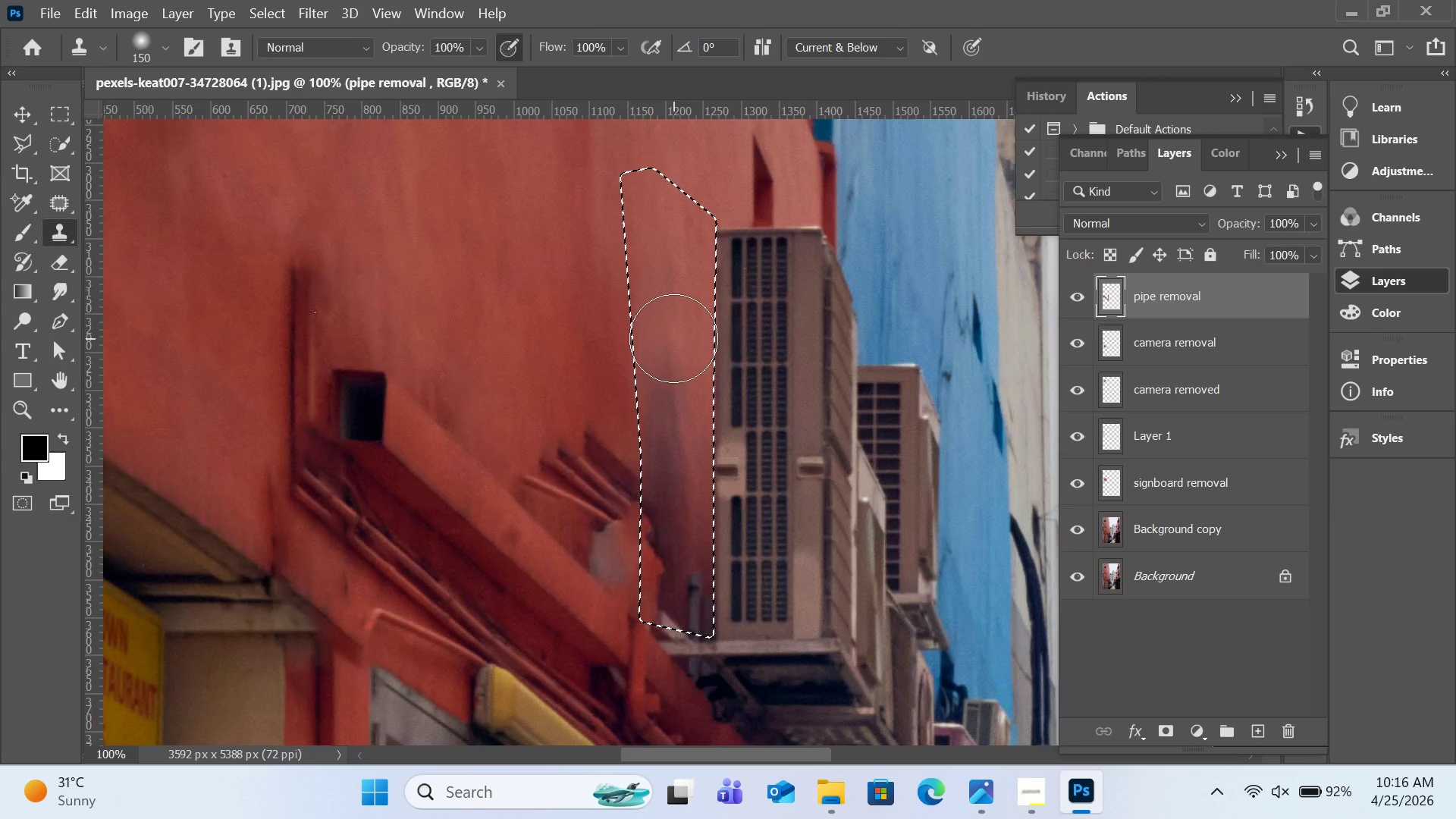 
hold_key(key=AltLeft, duration=1.25)
 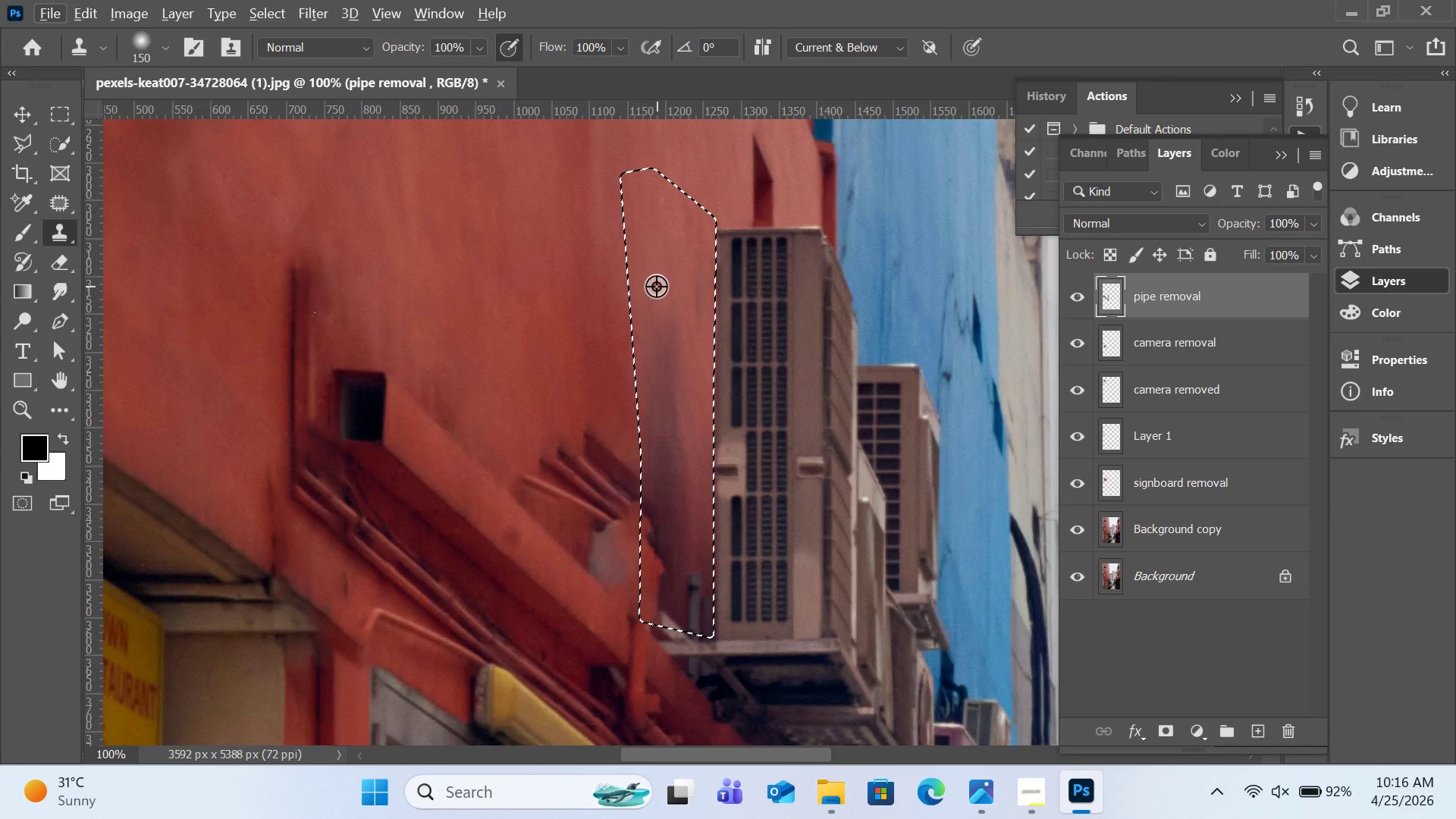 
key(BracketLeft)
 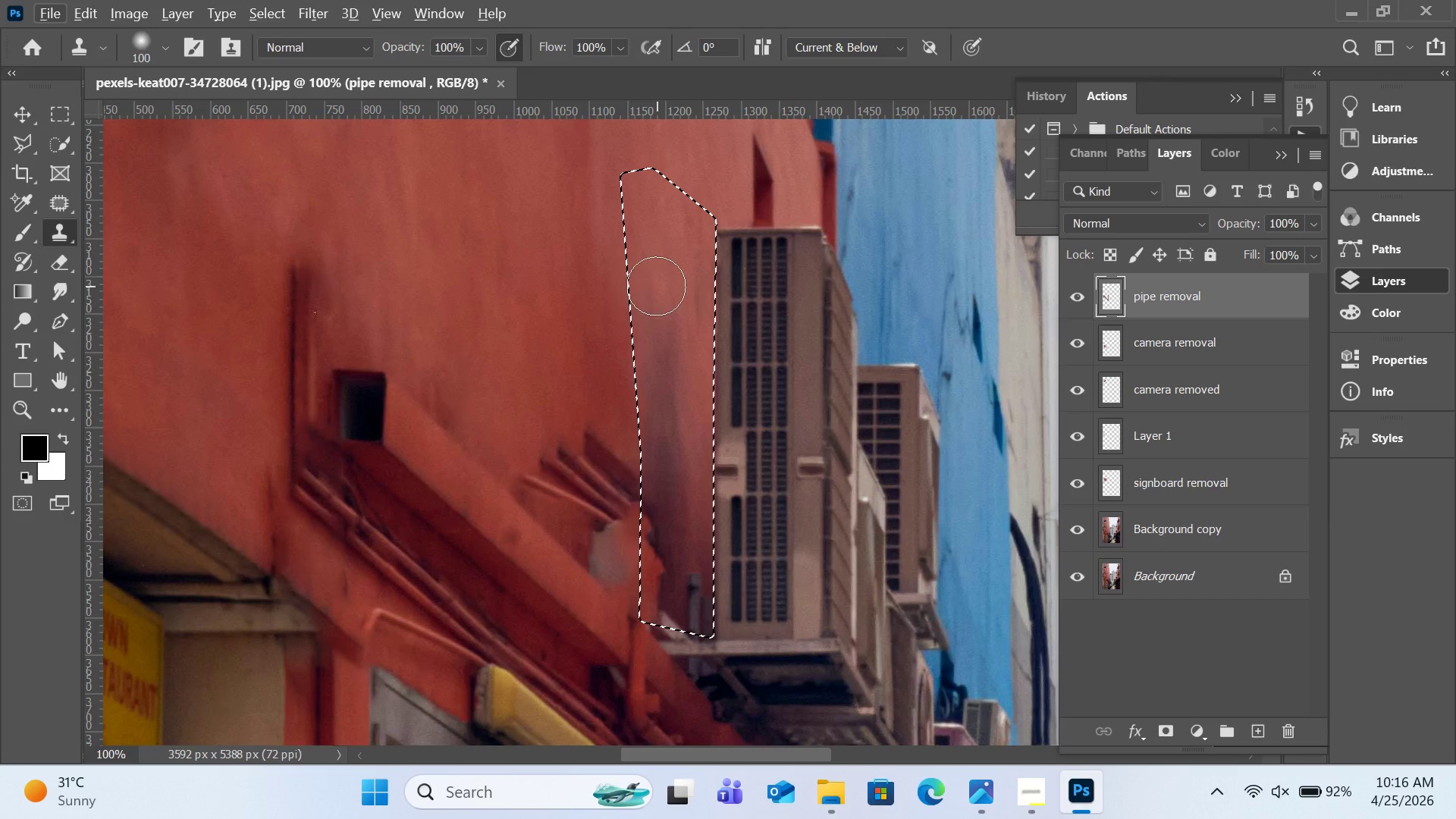 
key(BracketLeft)
 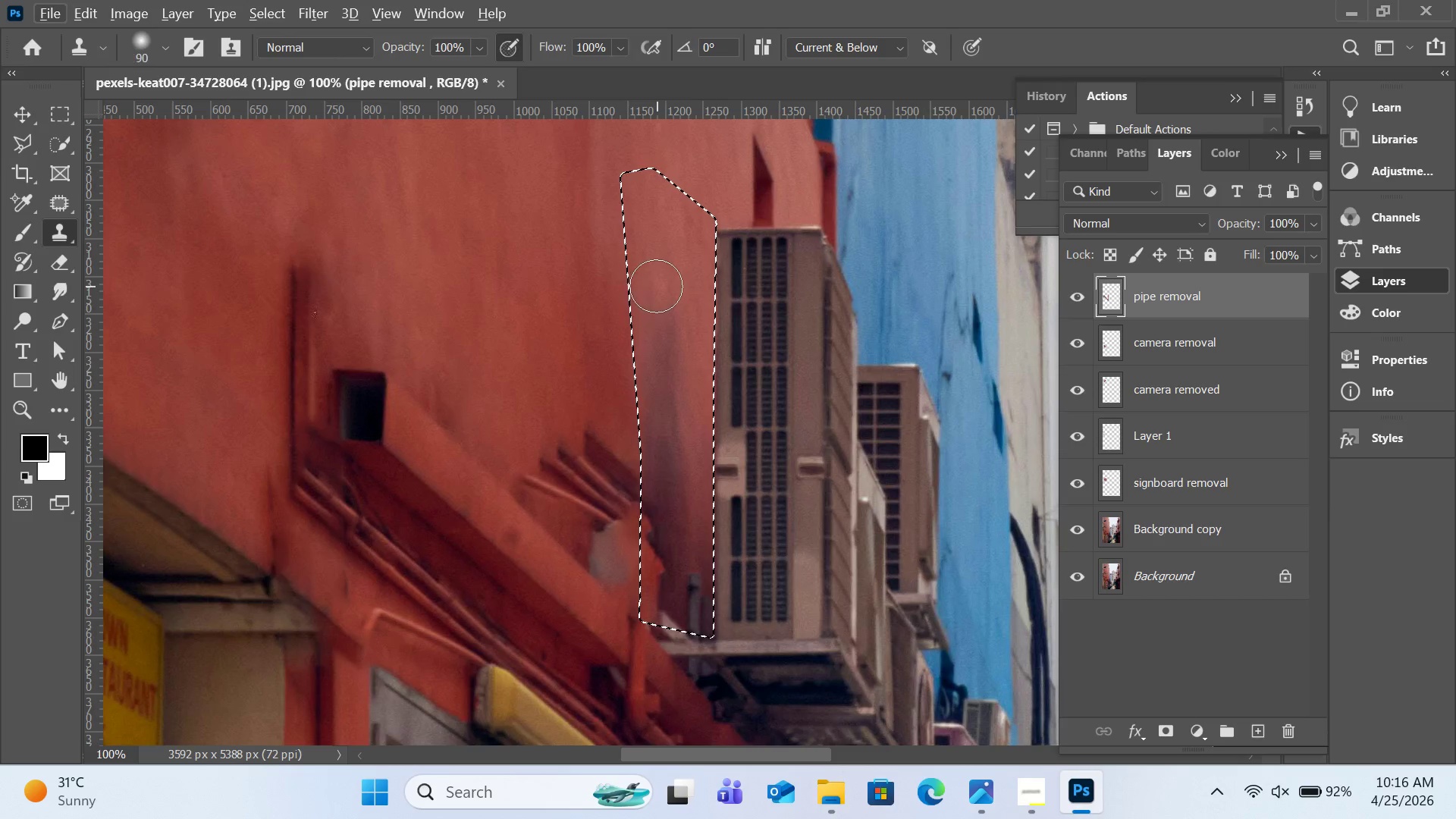 
key(BracketLeft)
 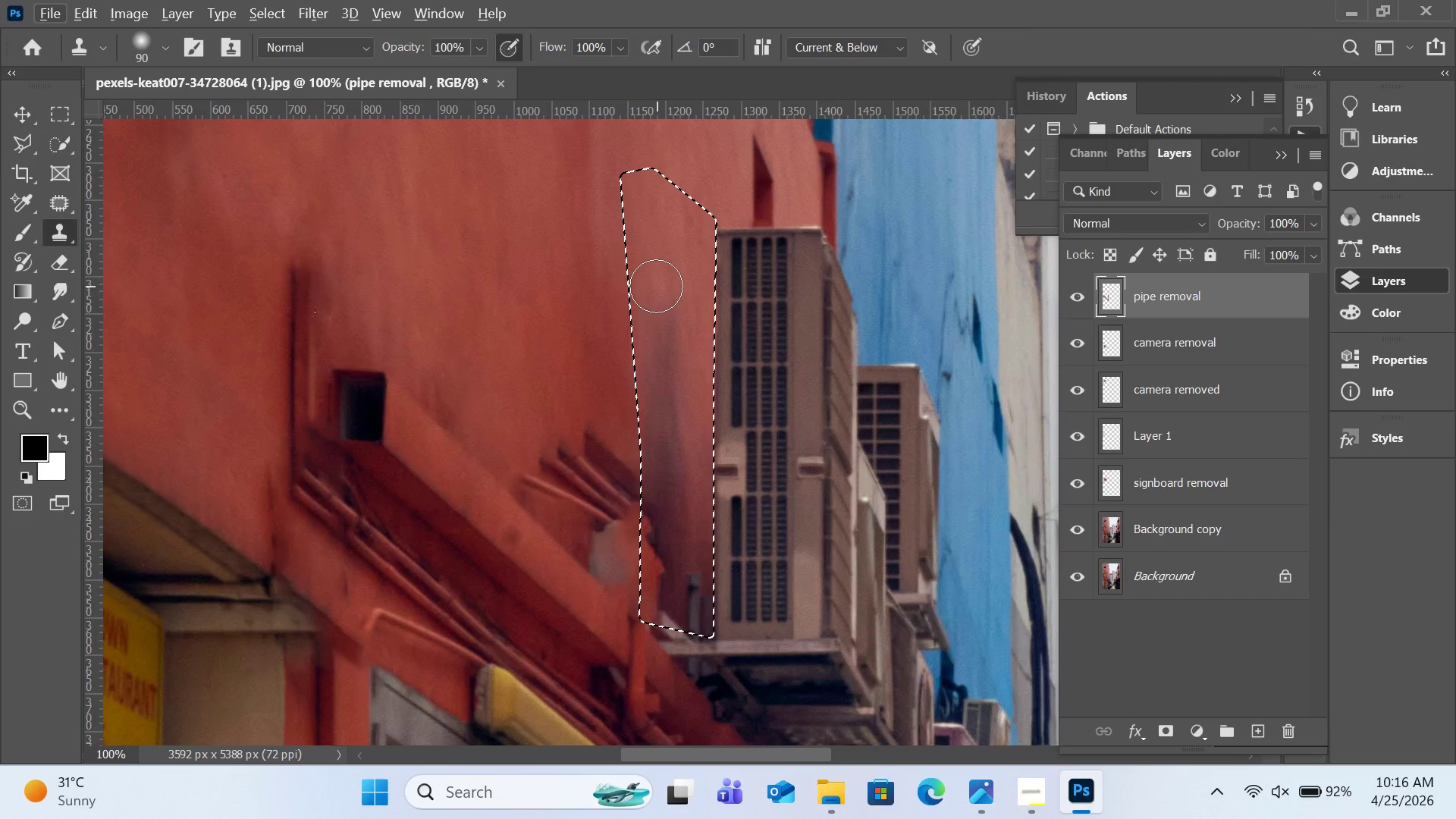 
hold_key(key=AltLeft, duration=1.66)
left_click([656, 293])
 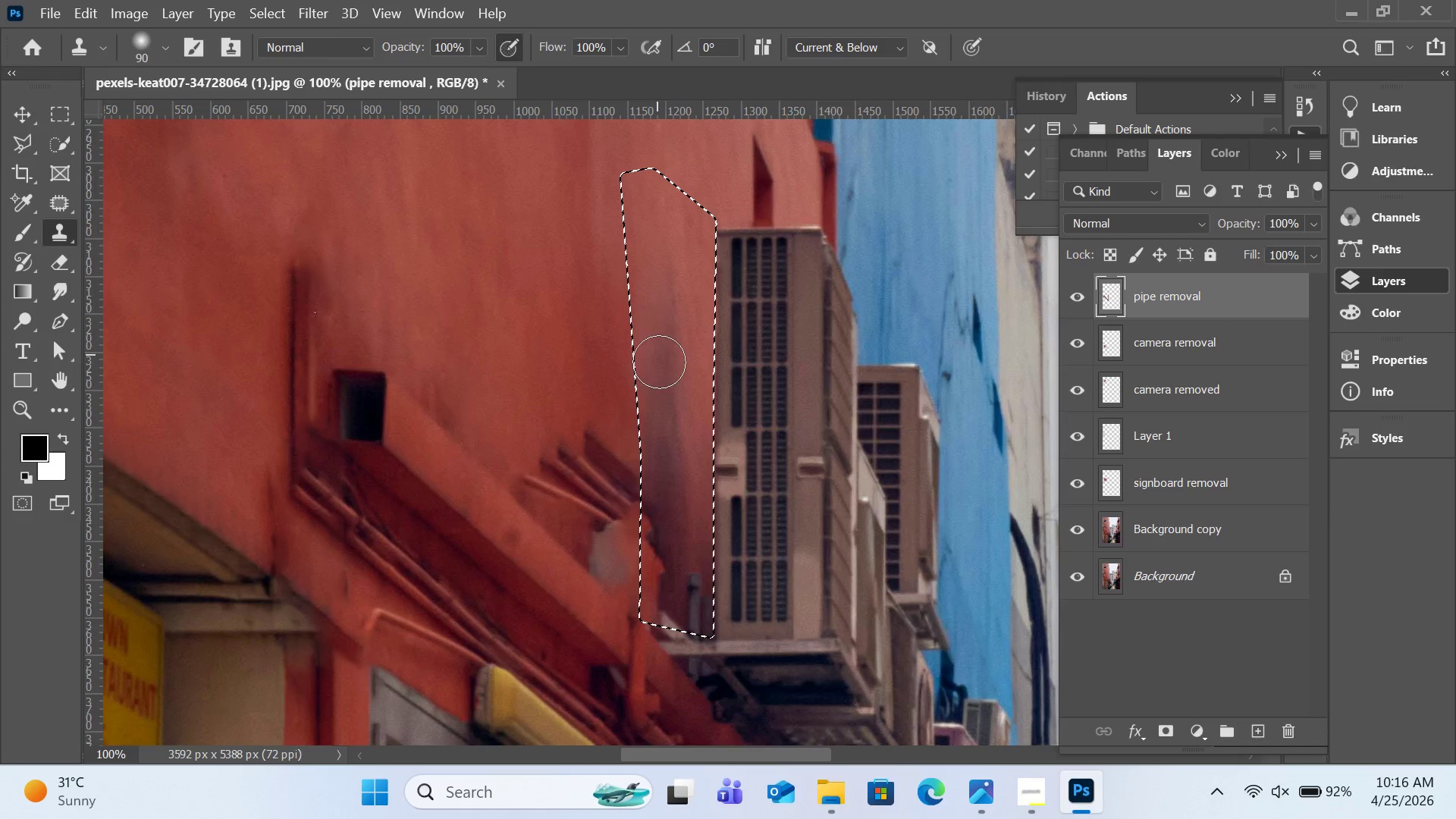 
left_click_drag(start_coordinate=[660, 373], to_coordinate=[676, 546])
 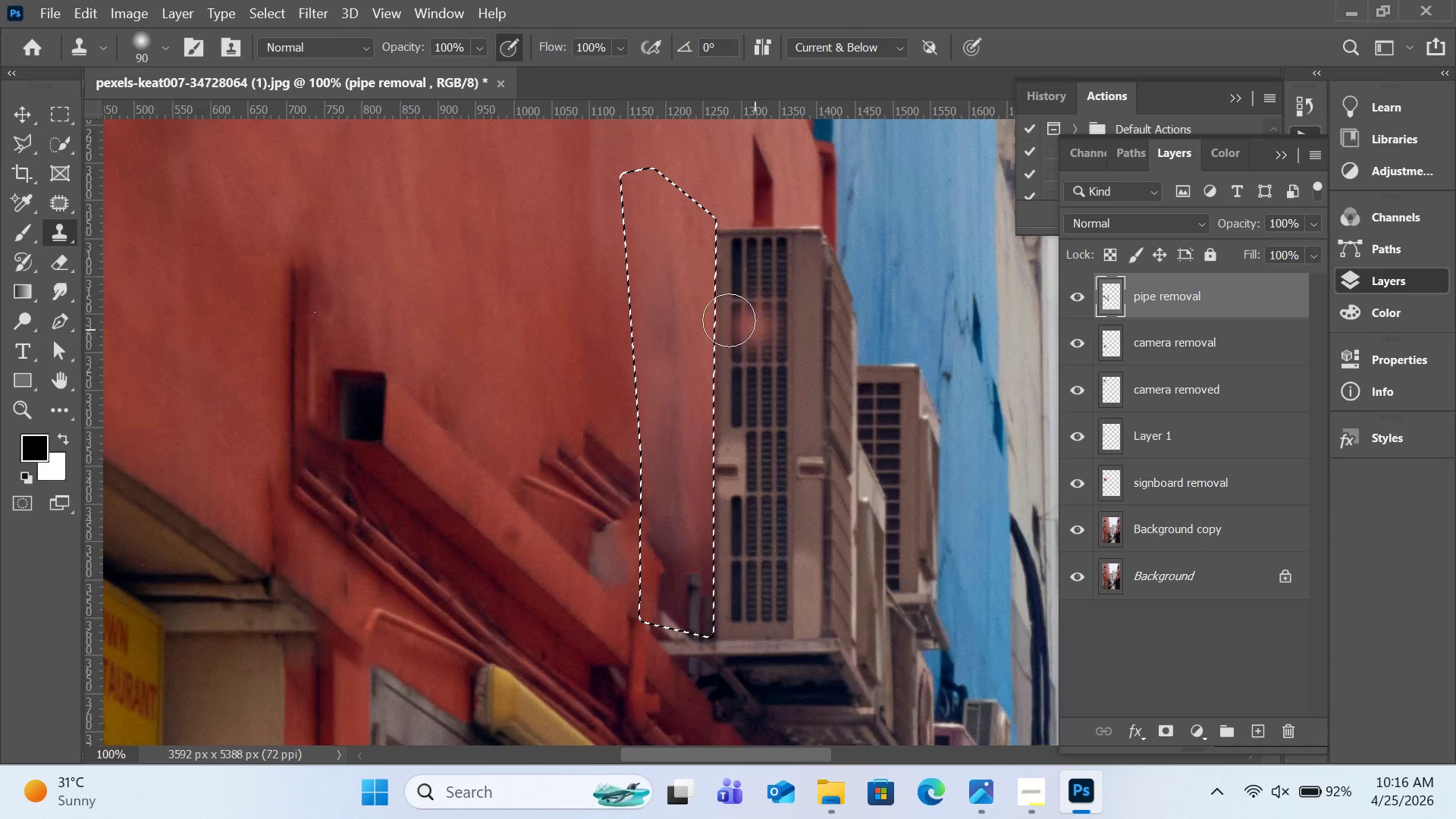 
hold_key(key=AltLeft, duration=0.48)
left_click([667, 301])
 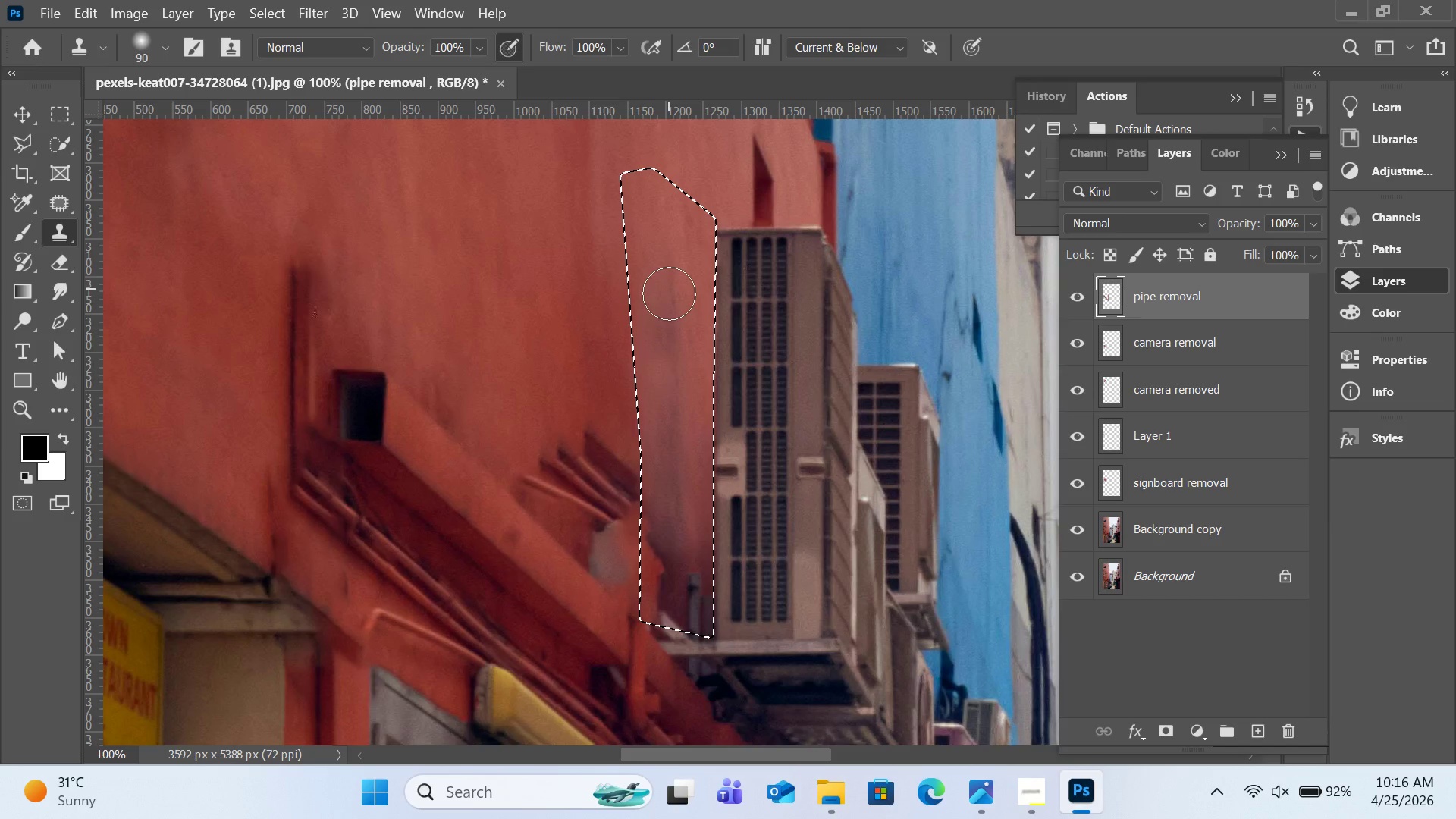 
left_click_drag(start_coordinate=[667, 288], to_coordinate=[665, 450])
 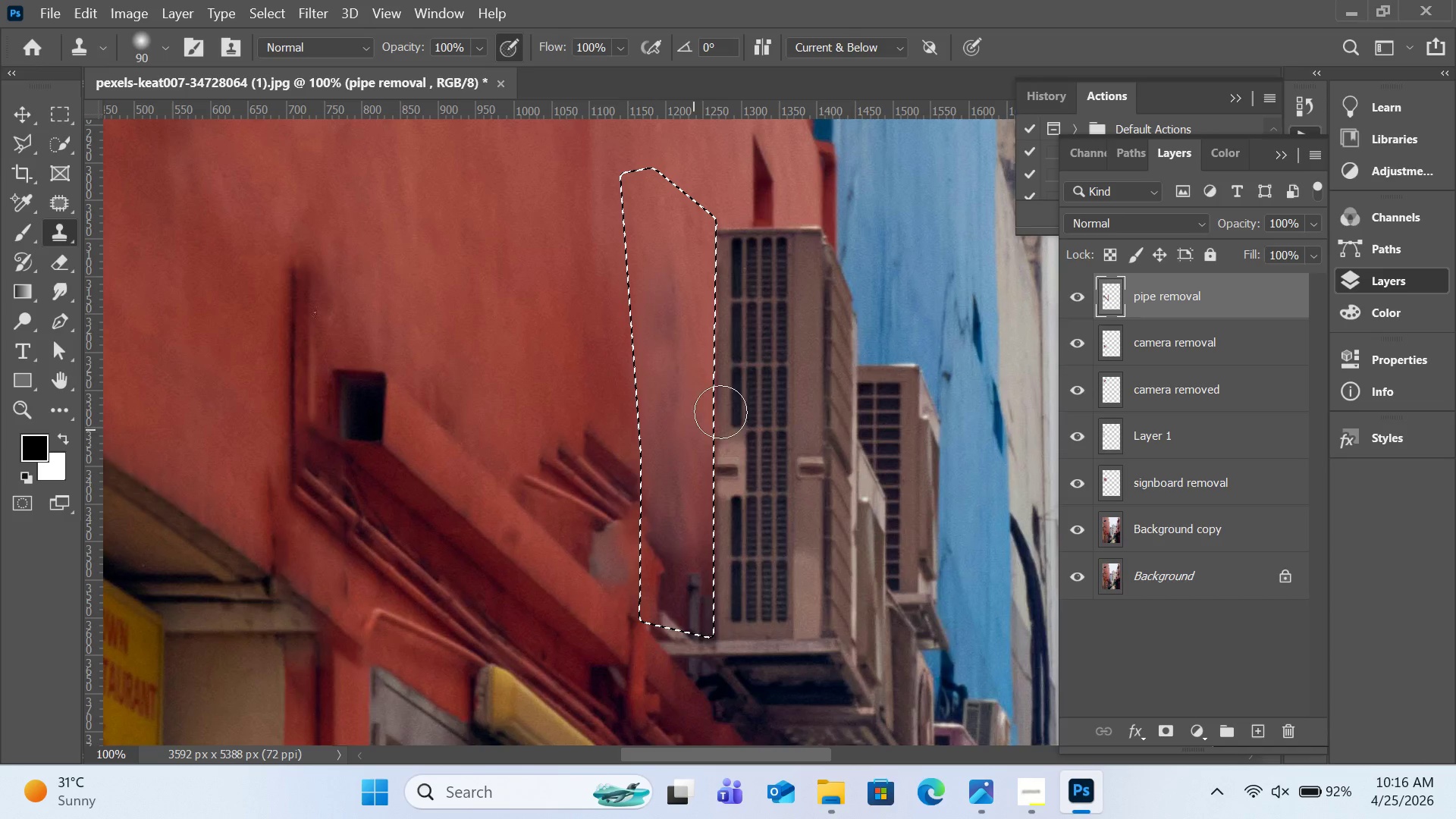 
hold_key(key=AltLeft, duration=0.53)
left_click([647, 306])
 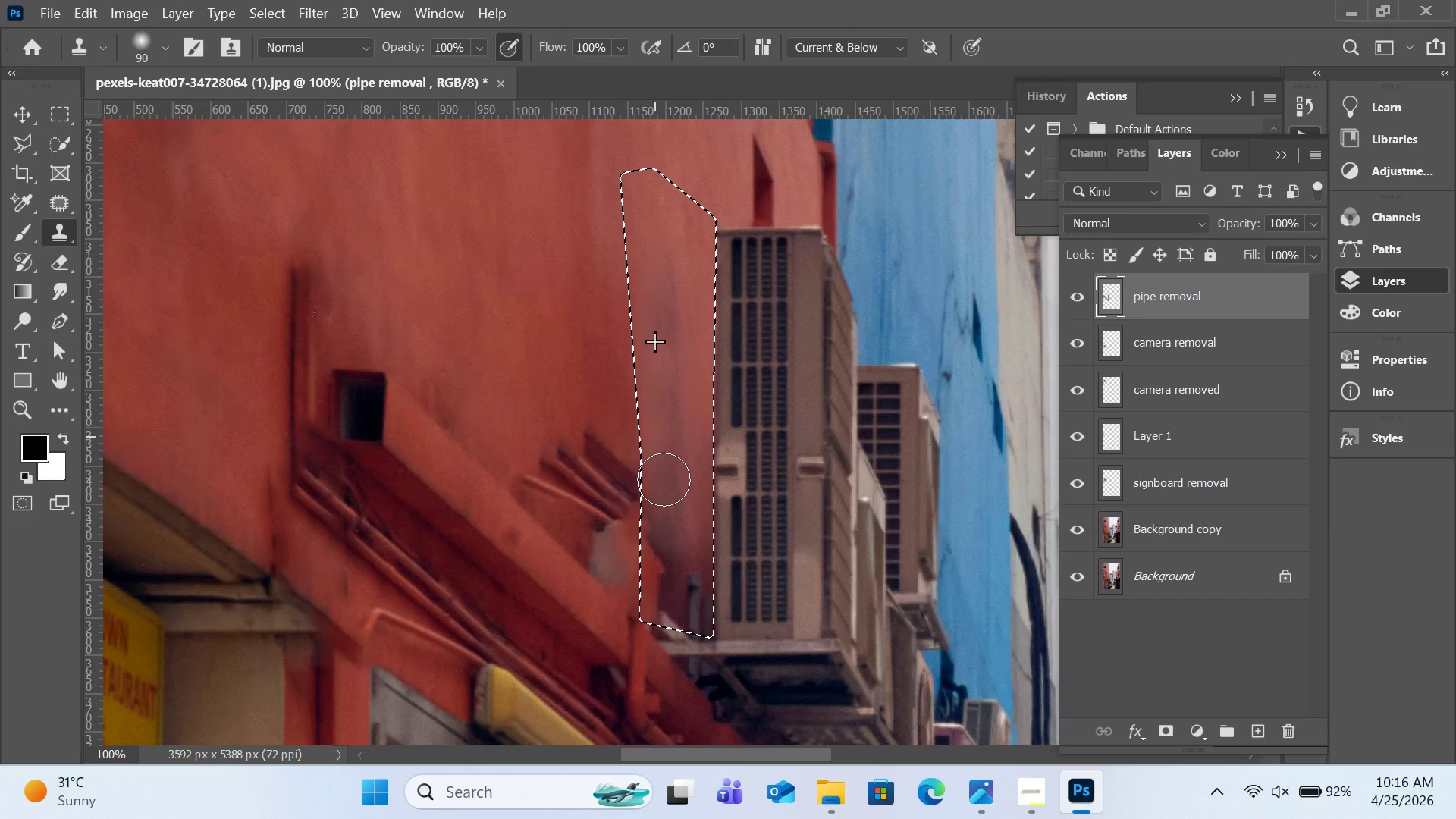 
left_click_drag(start_coordinate=[654, 435], to_coordinate=[678, 548])
 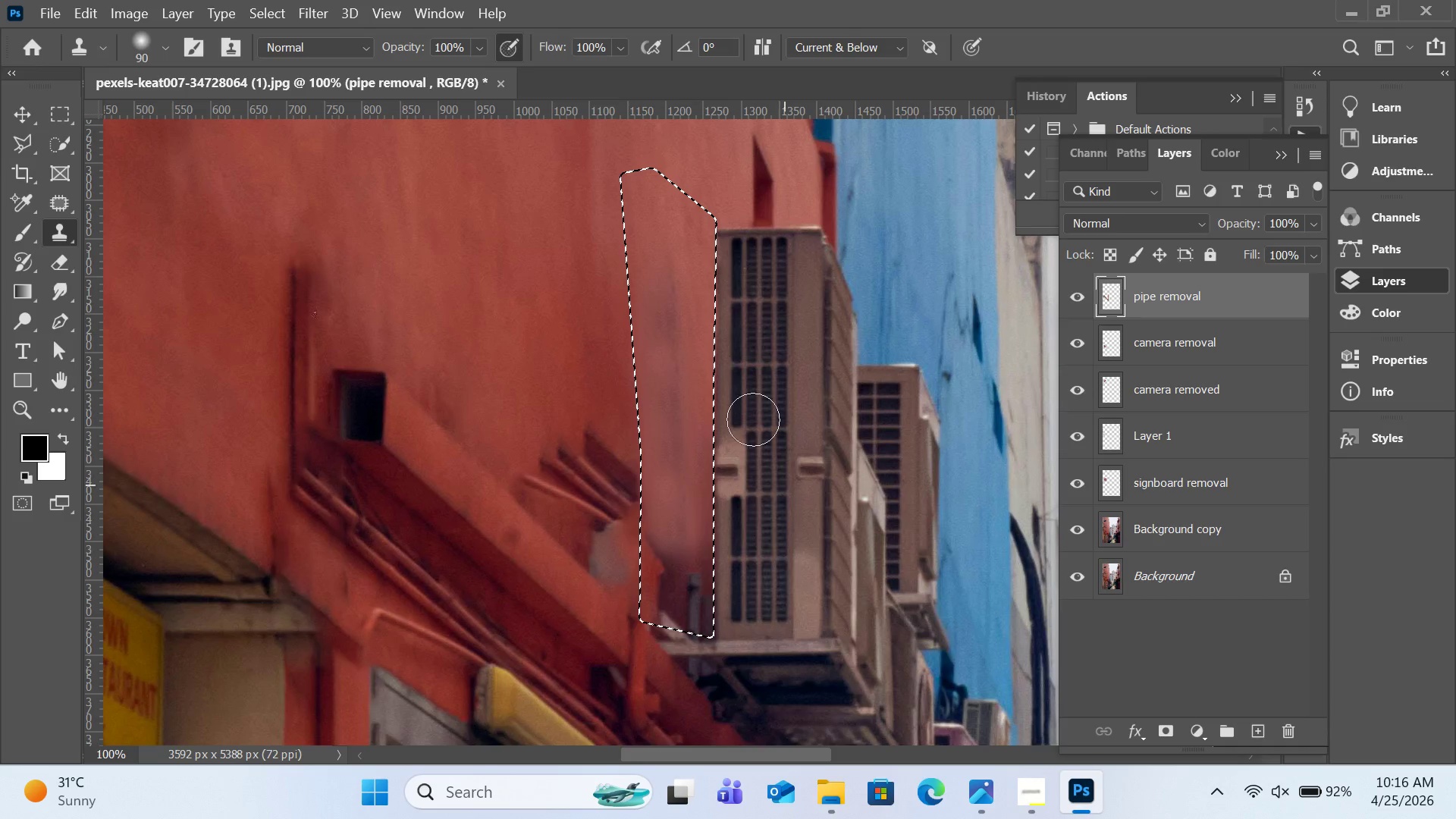 
hold_key(key=AltLeft, duration=2.97)
left_click([679, 389])
 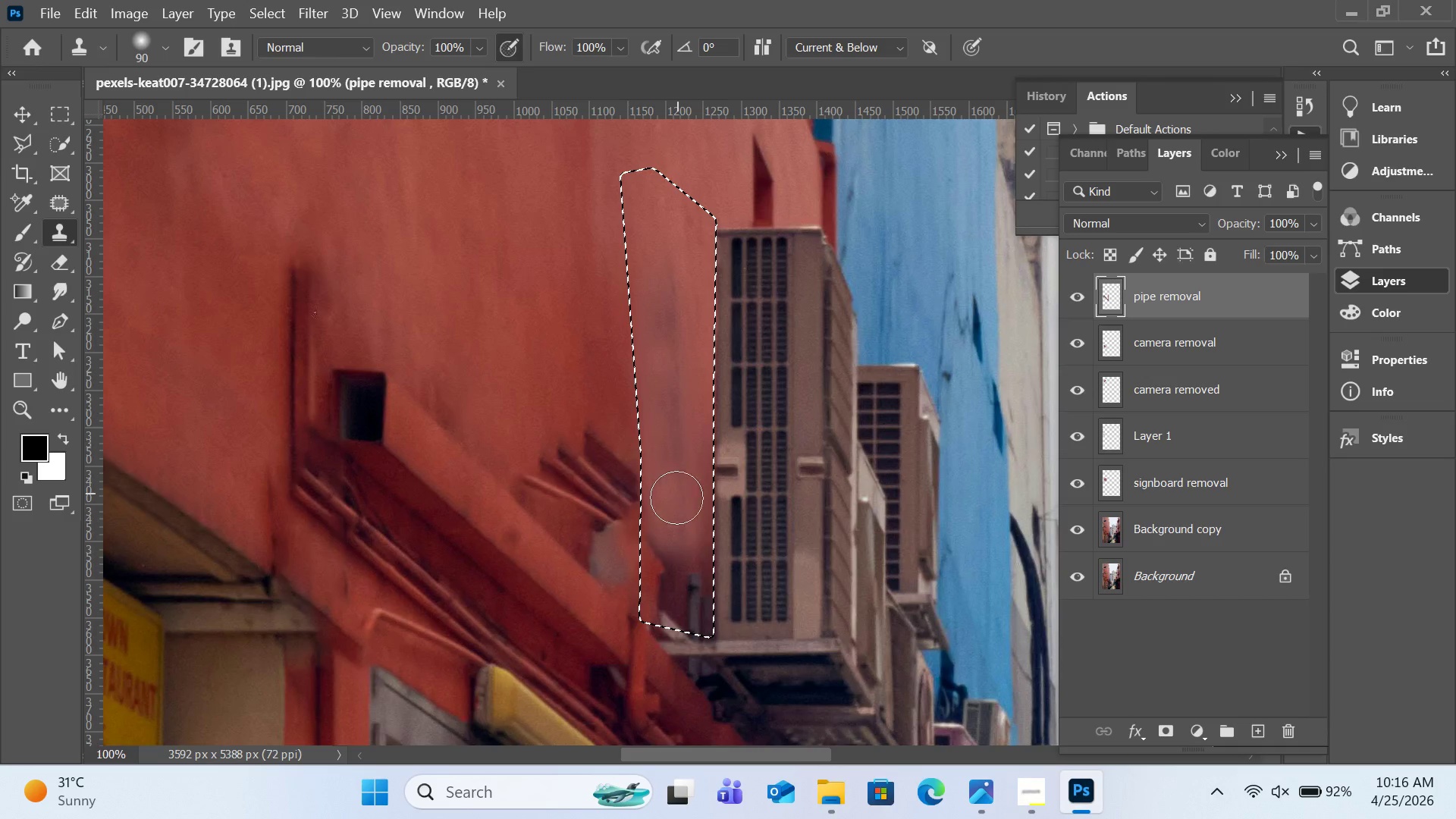 
left_click_drag(start_coordinate=[676, 507], to_coordinate=[676, 617])
 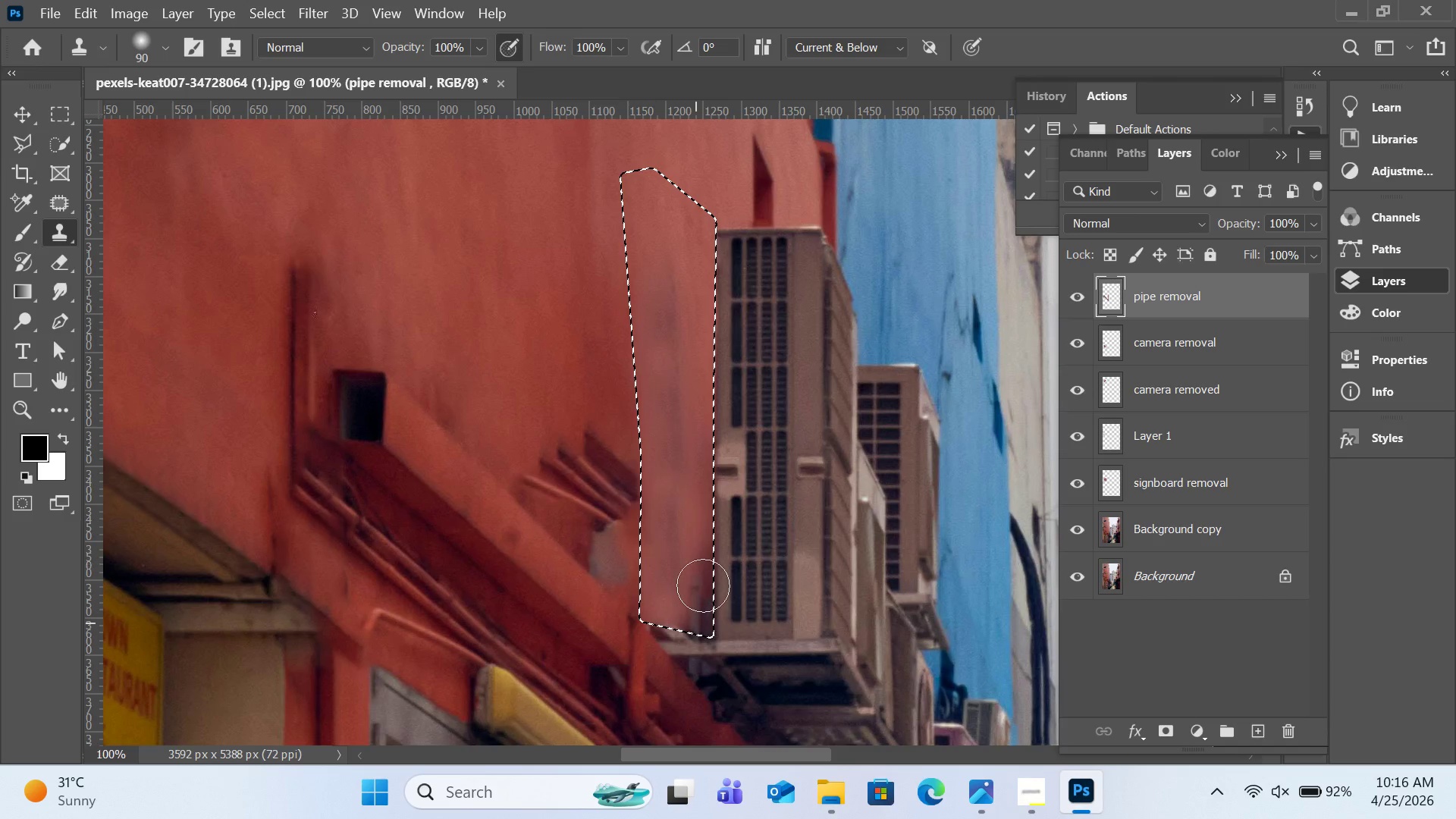 
left_click_drag(start_coordinate=[682, 621], to_coordinate=[717, 610])
 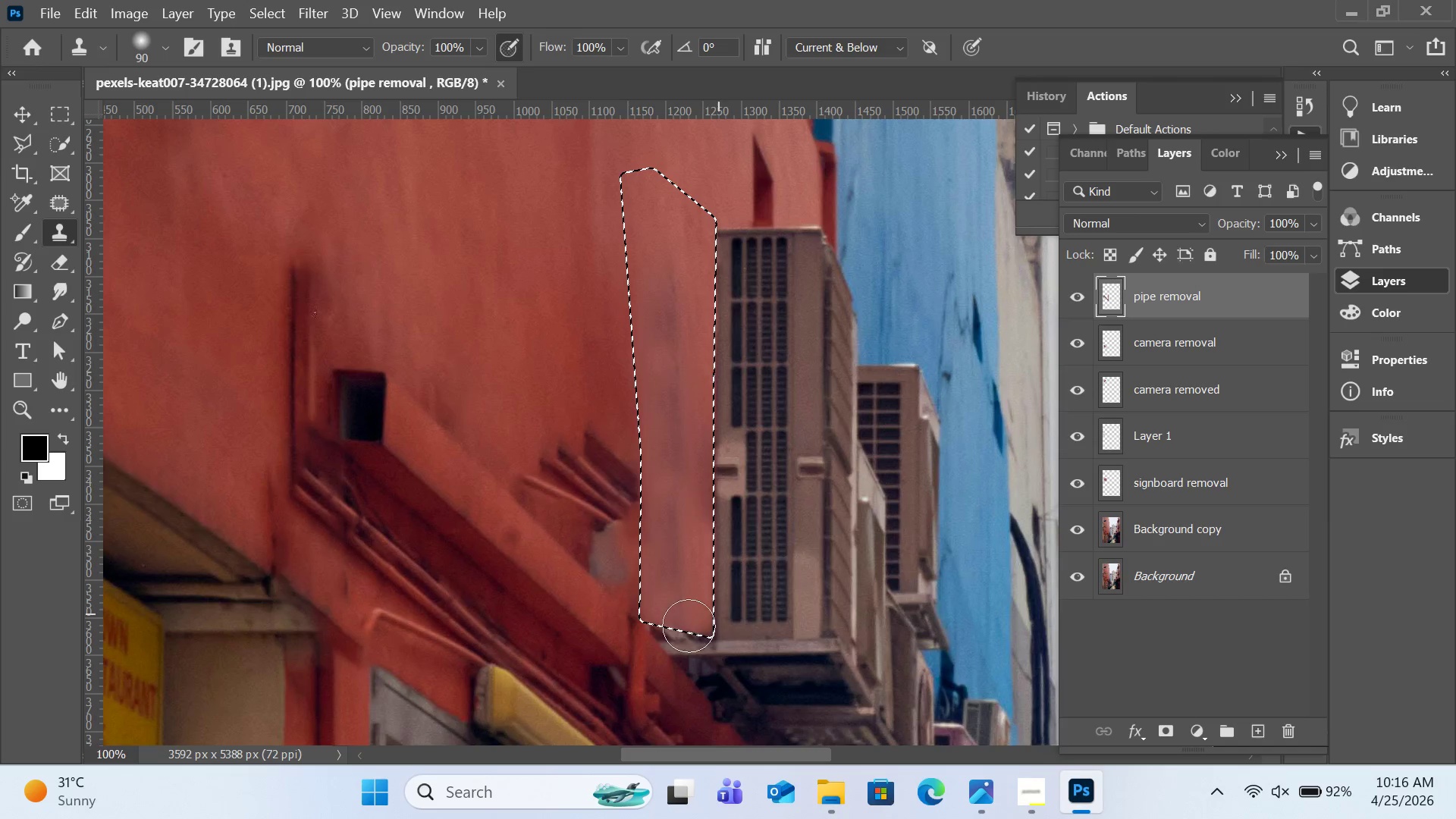 
left_click_drag(start_coordinate=[718, 611], to_coordinate=[622, 613])
 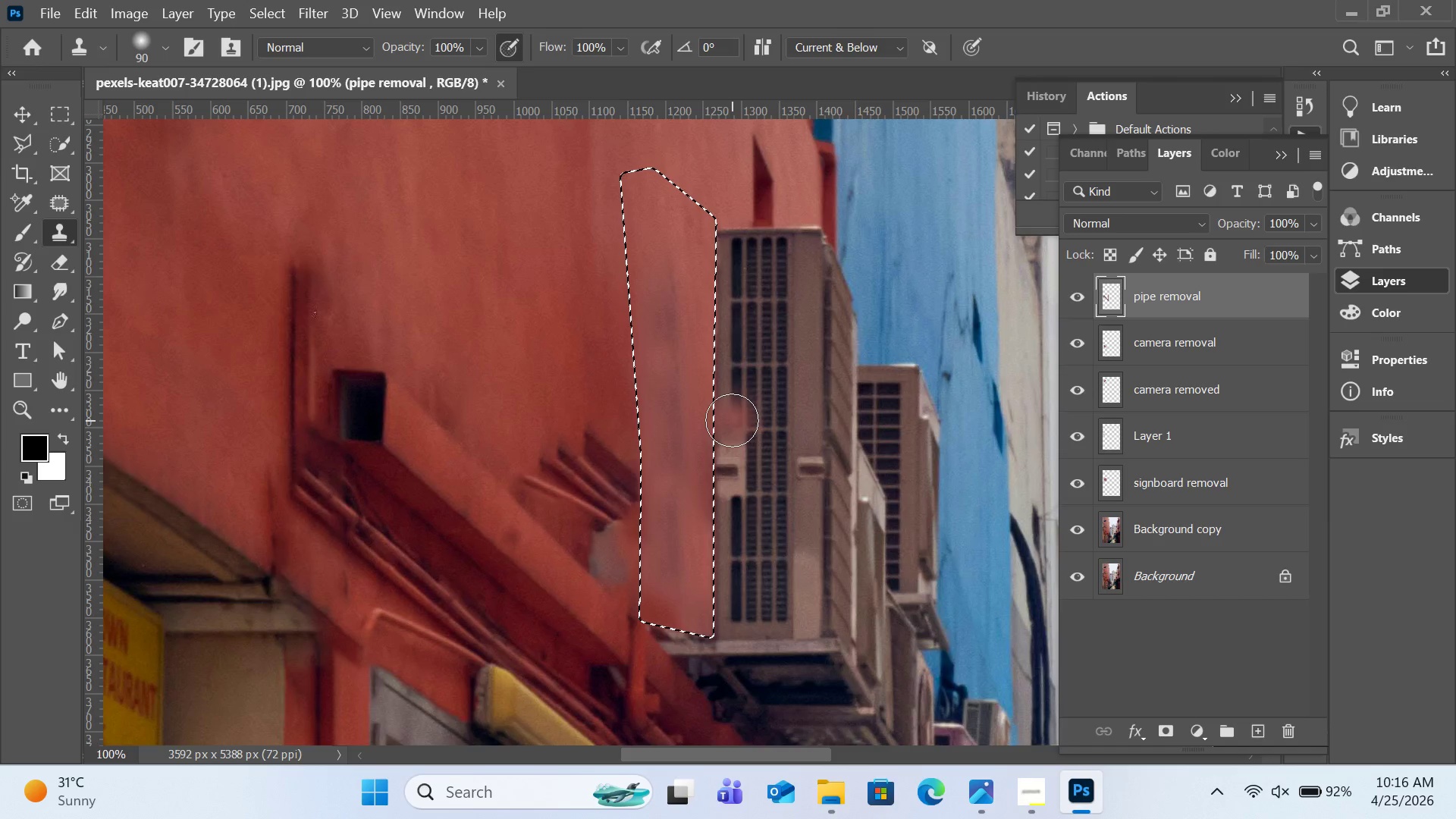 
key(Control+Z)
 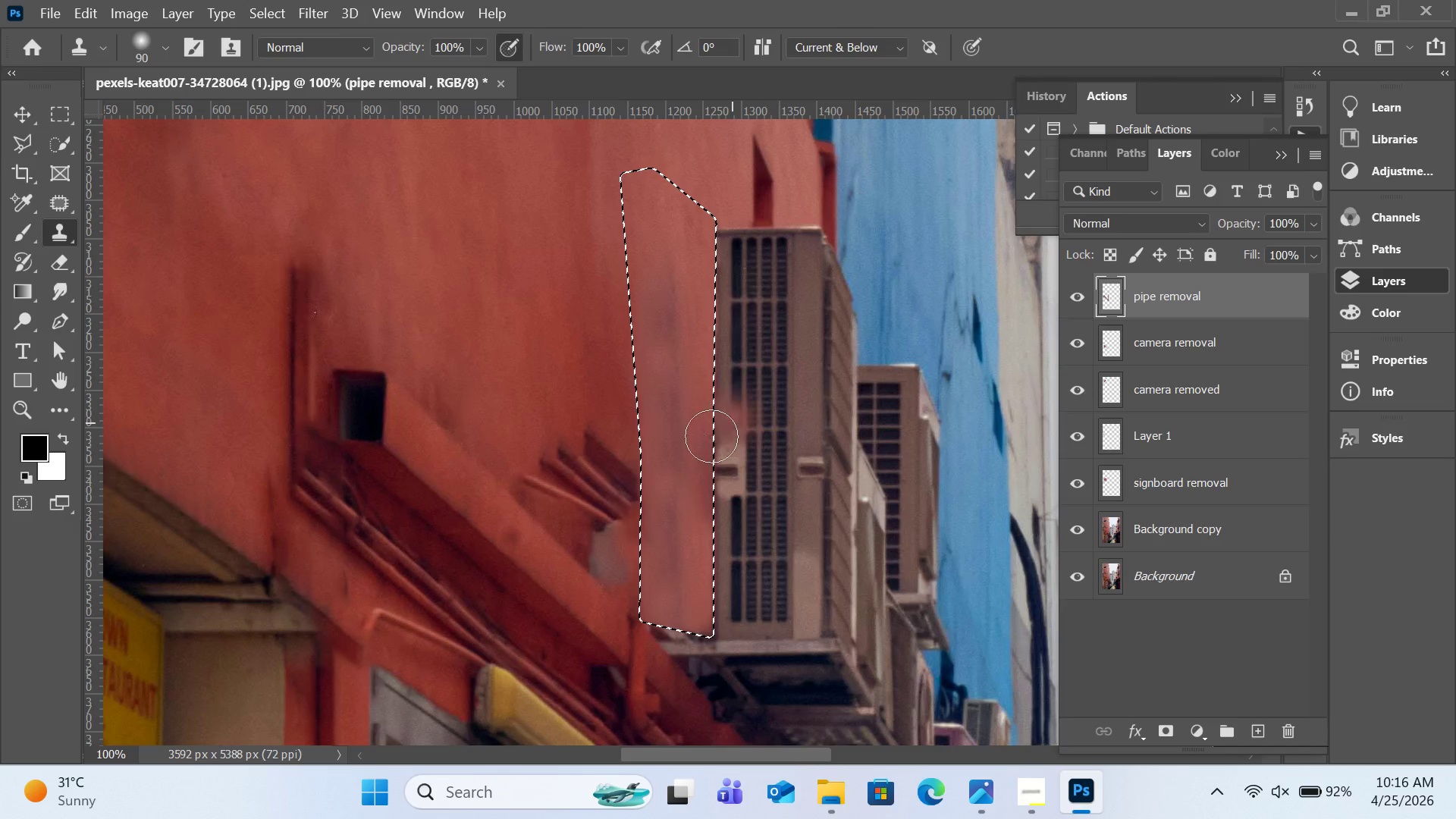 
hold_key(key=AltLeft, duration=0.83)
left_click([683, 441])
 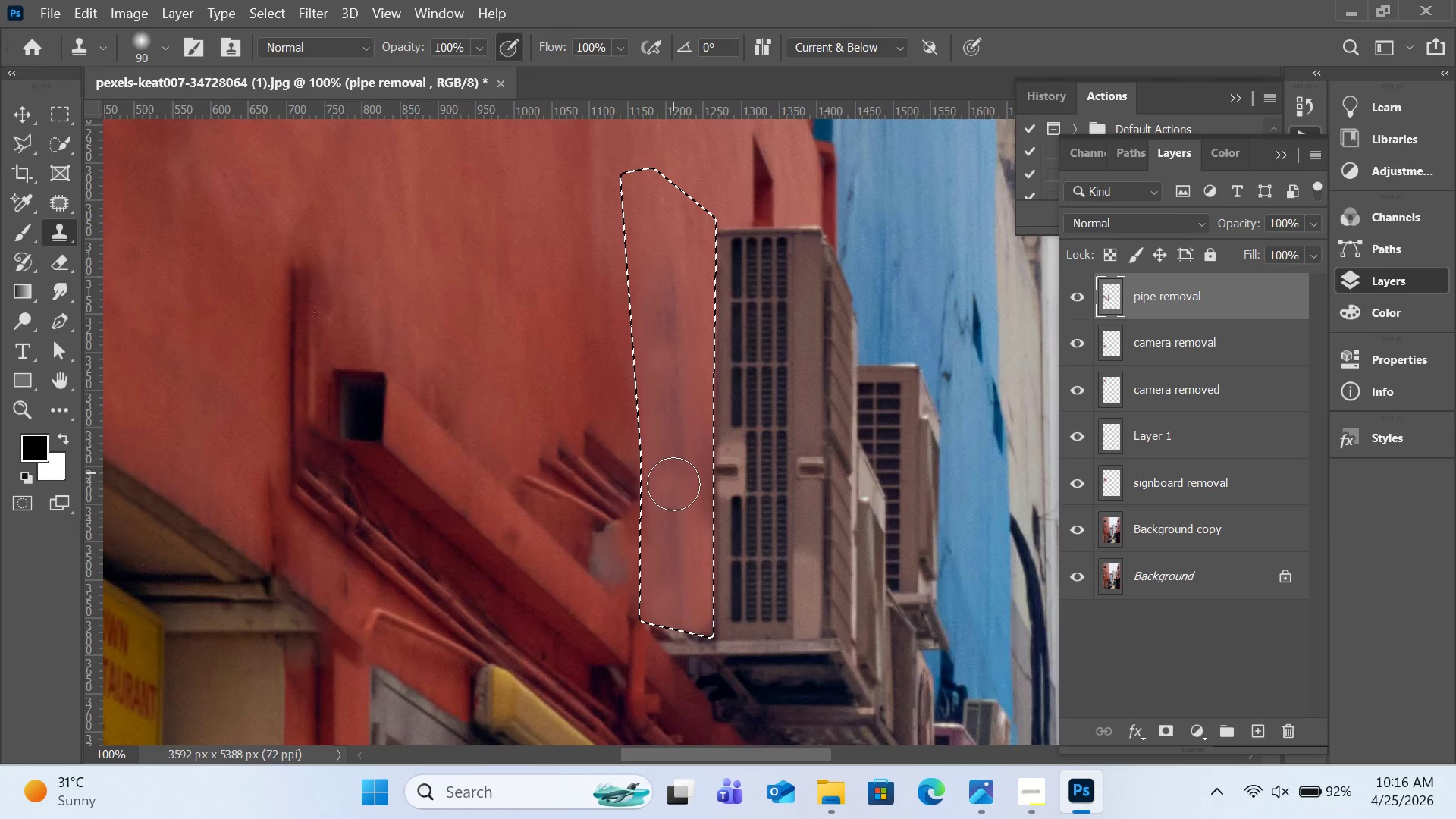 
left_click_drag(start_coordinate=[673, 479], to_coordinate=[673, 604])
 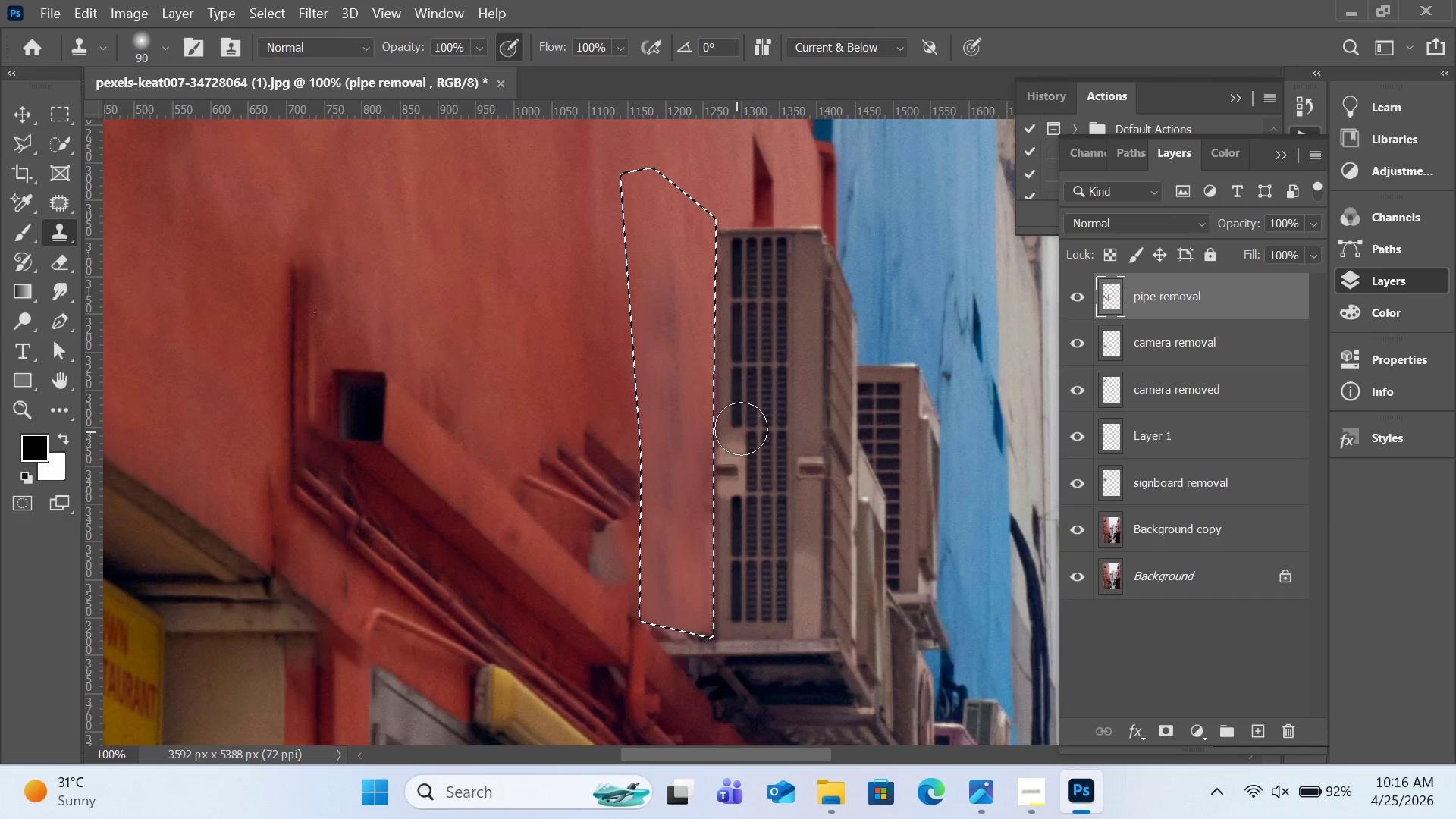 
key(Control+Z)
 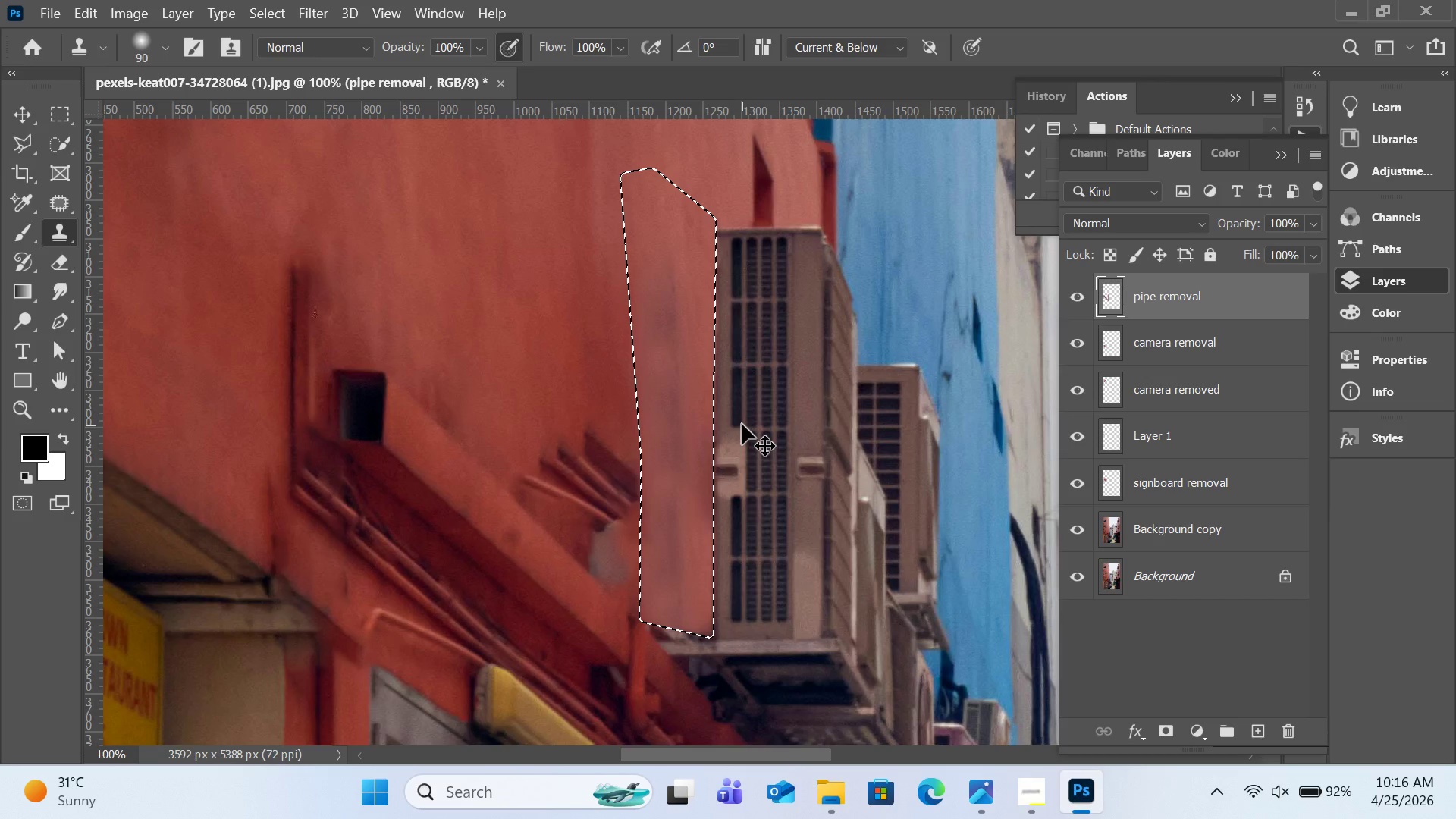 
key(Control+Z)
 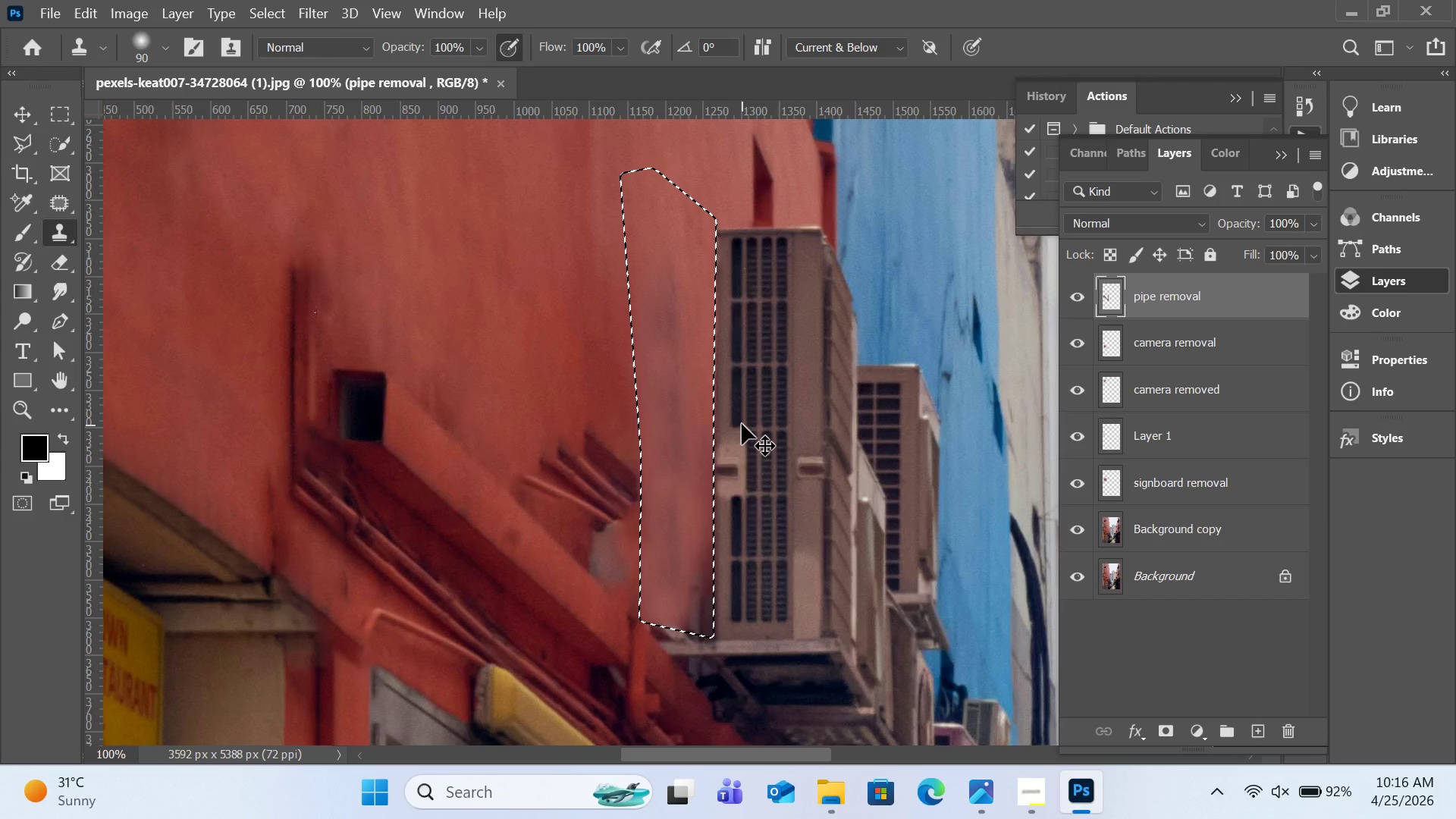 
key(Control+Z)
 